 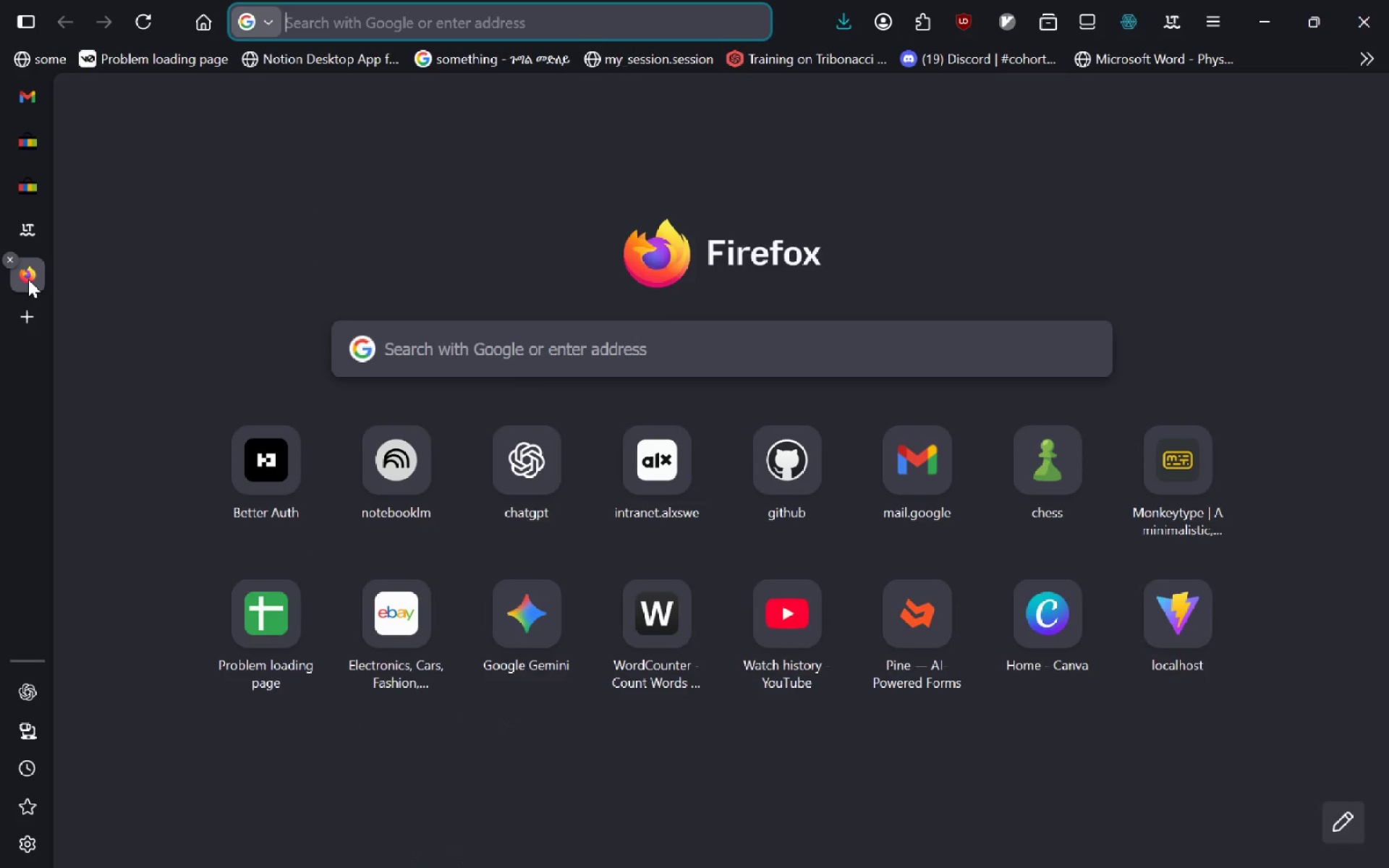 
type(Googe se)
key(Backspace)
type(heets)
 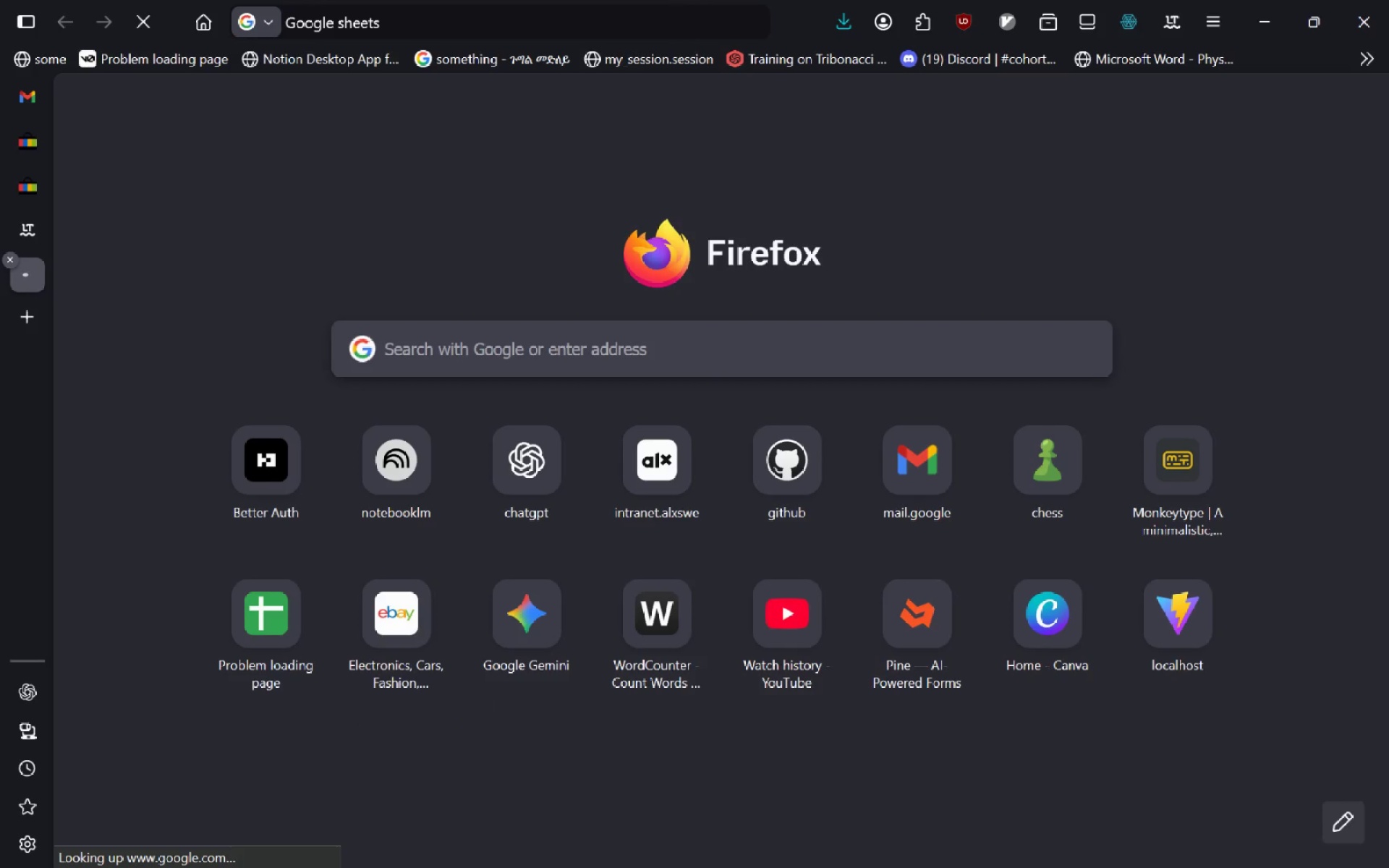 
hold_key(key=L, duration=27.78)
 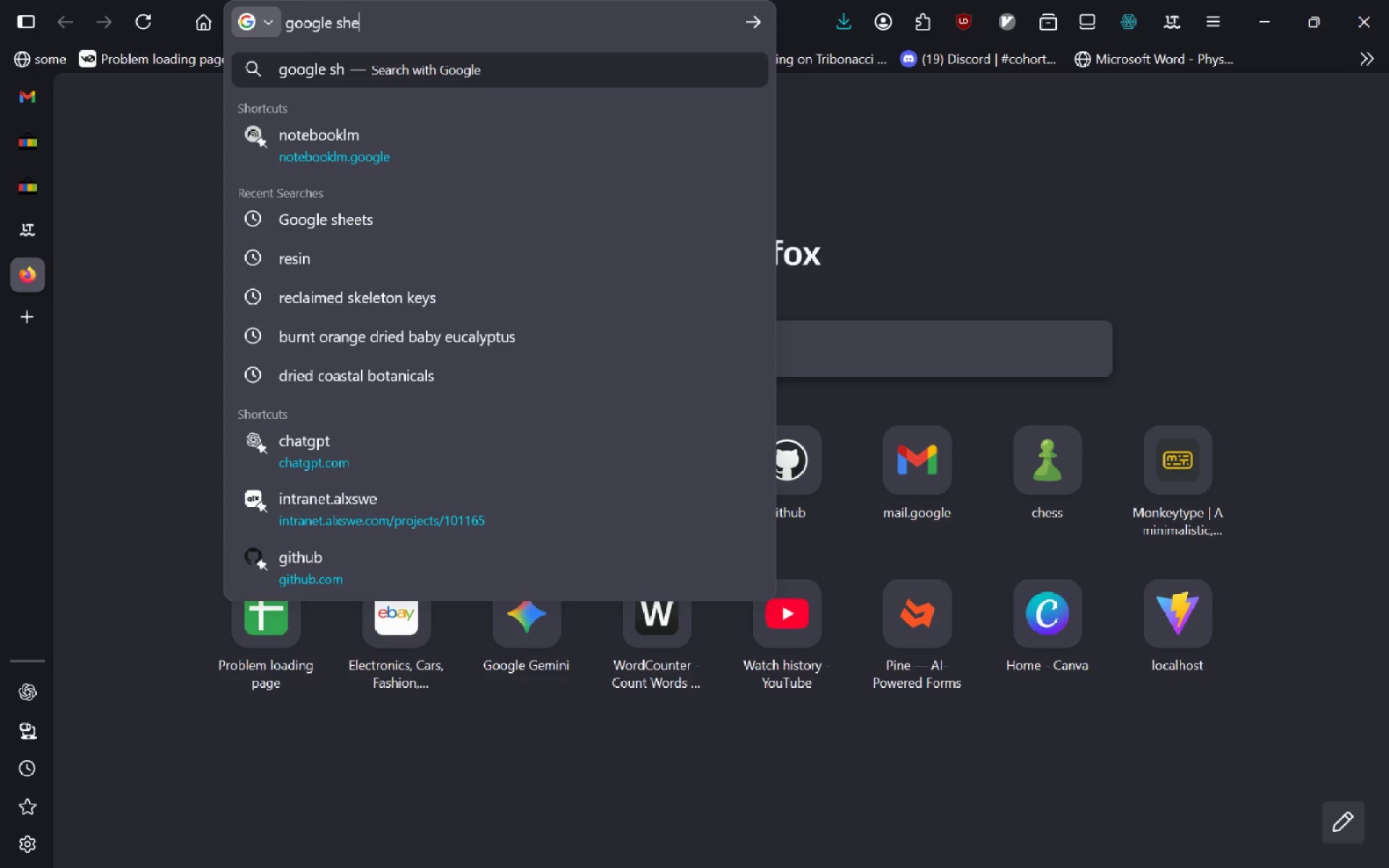 
key(Enter)
 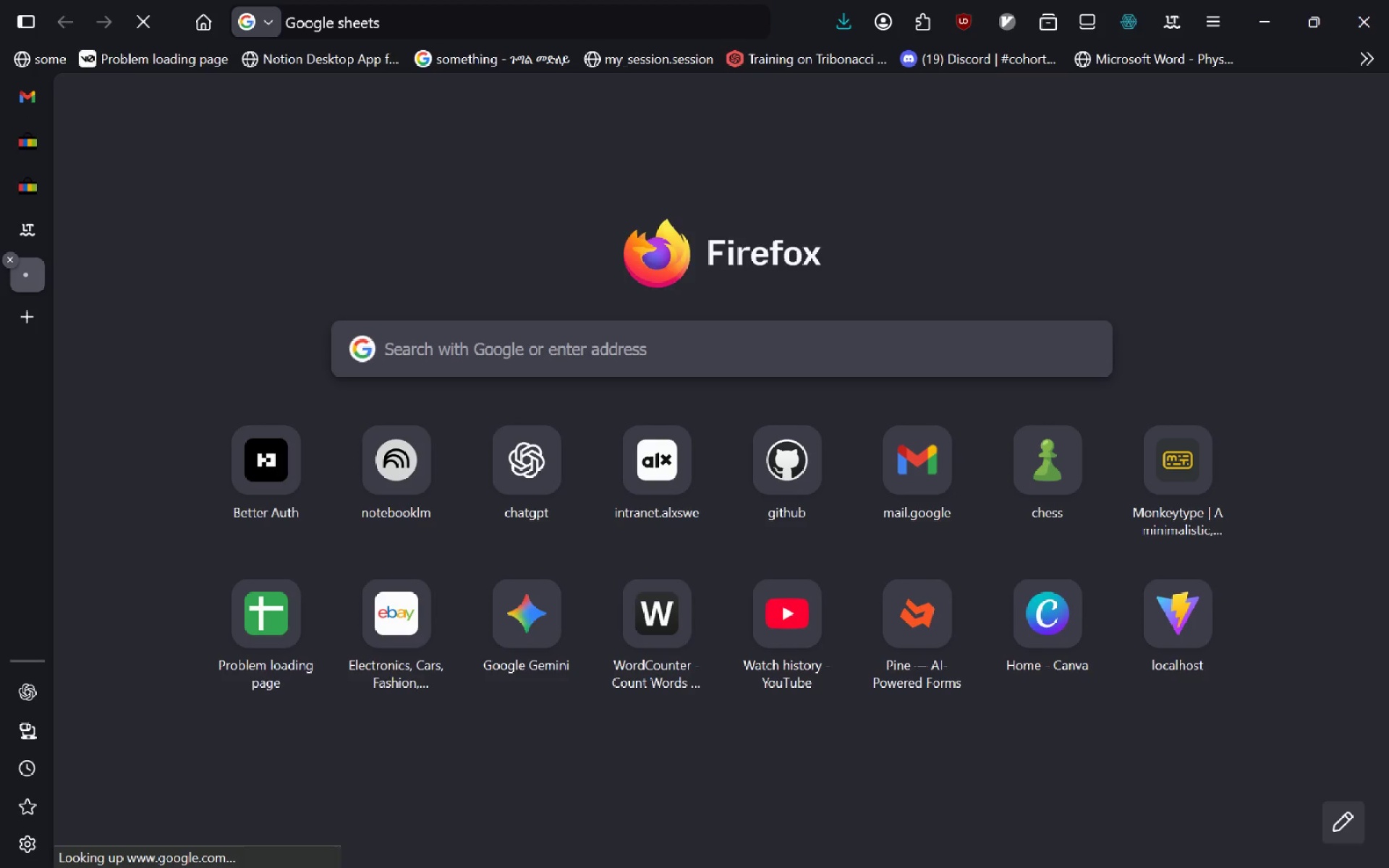 
key(Alt+AltLeft)
 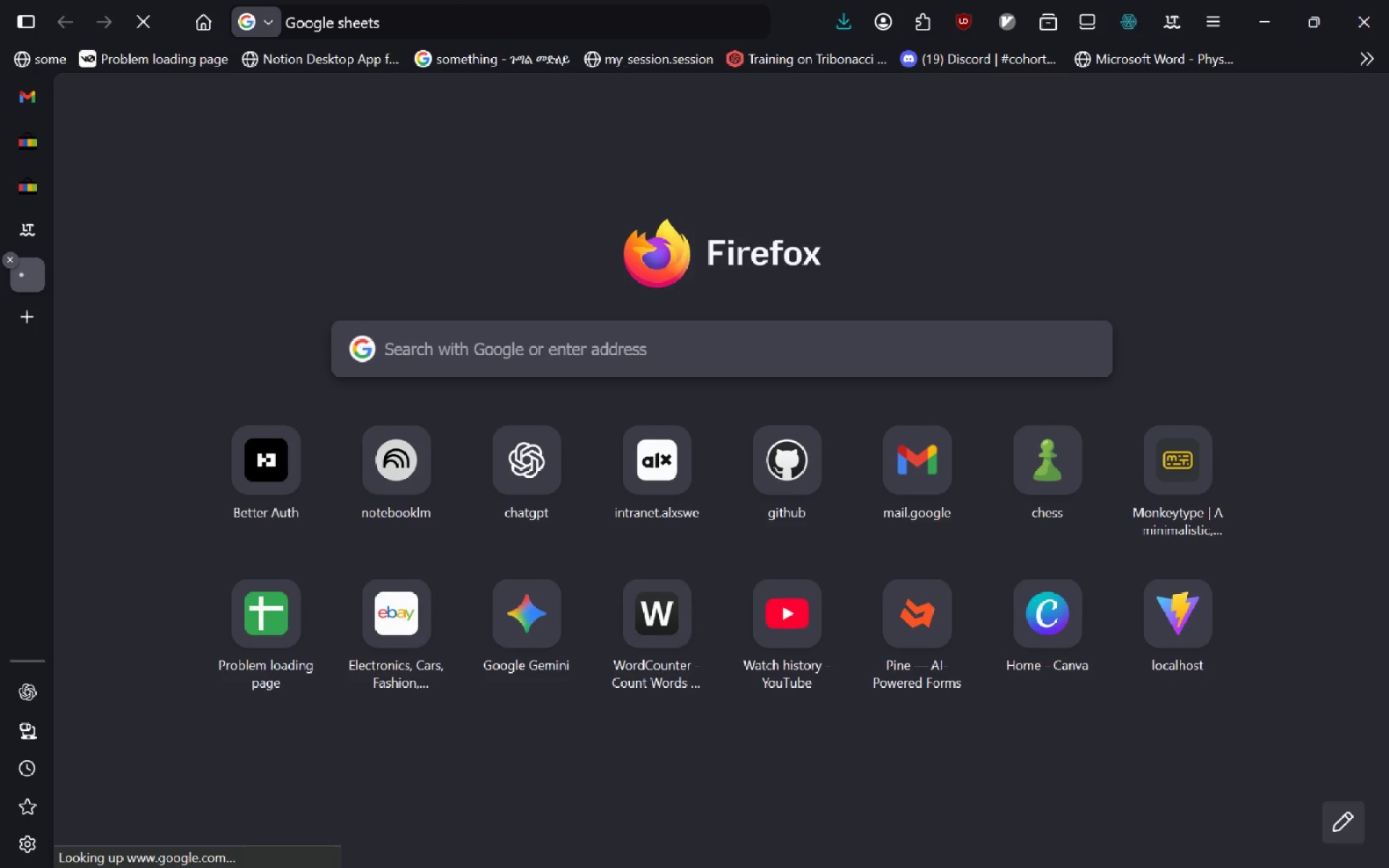 
key(Alt+D)
 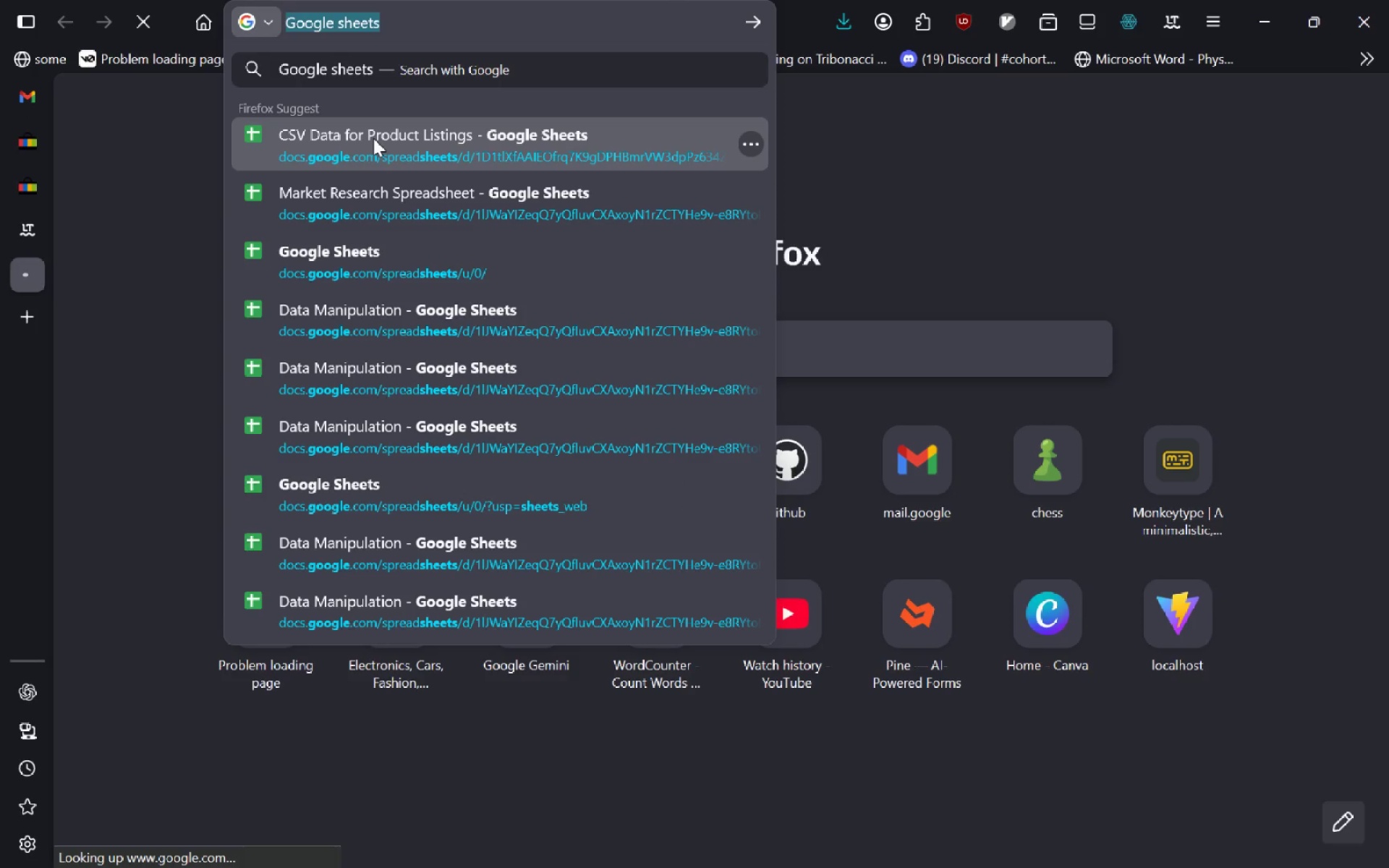 
left_click([373, 138])
 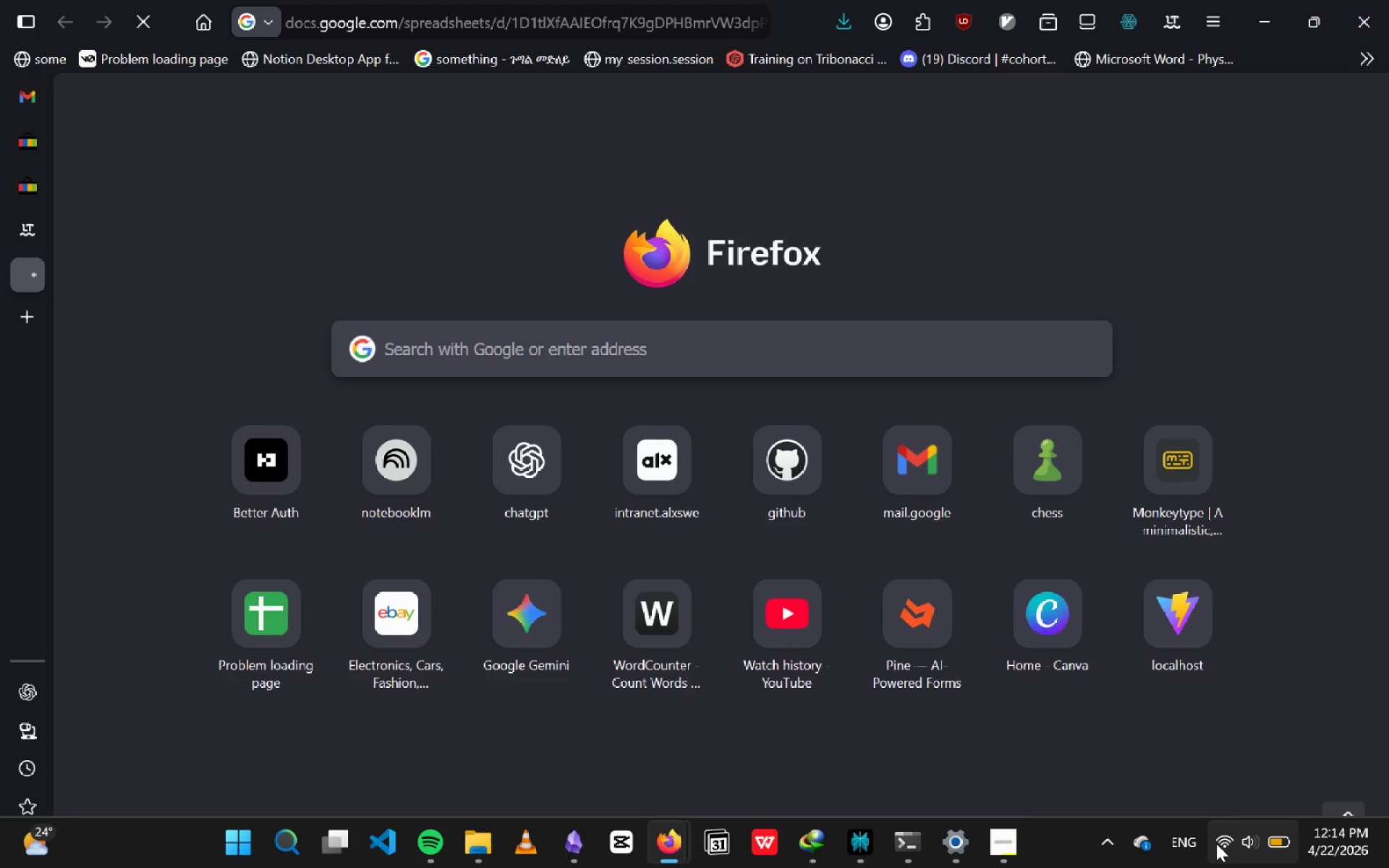 
left_click([1216, 843])
 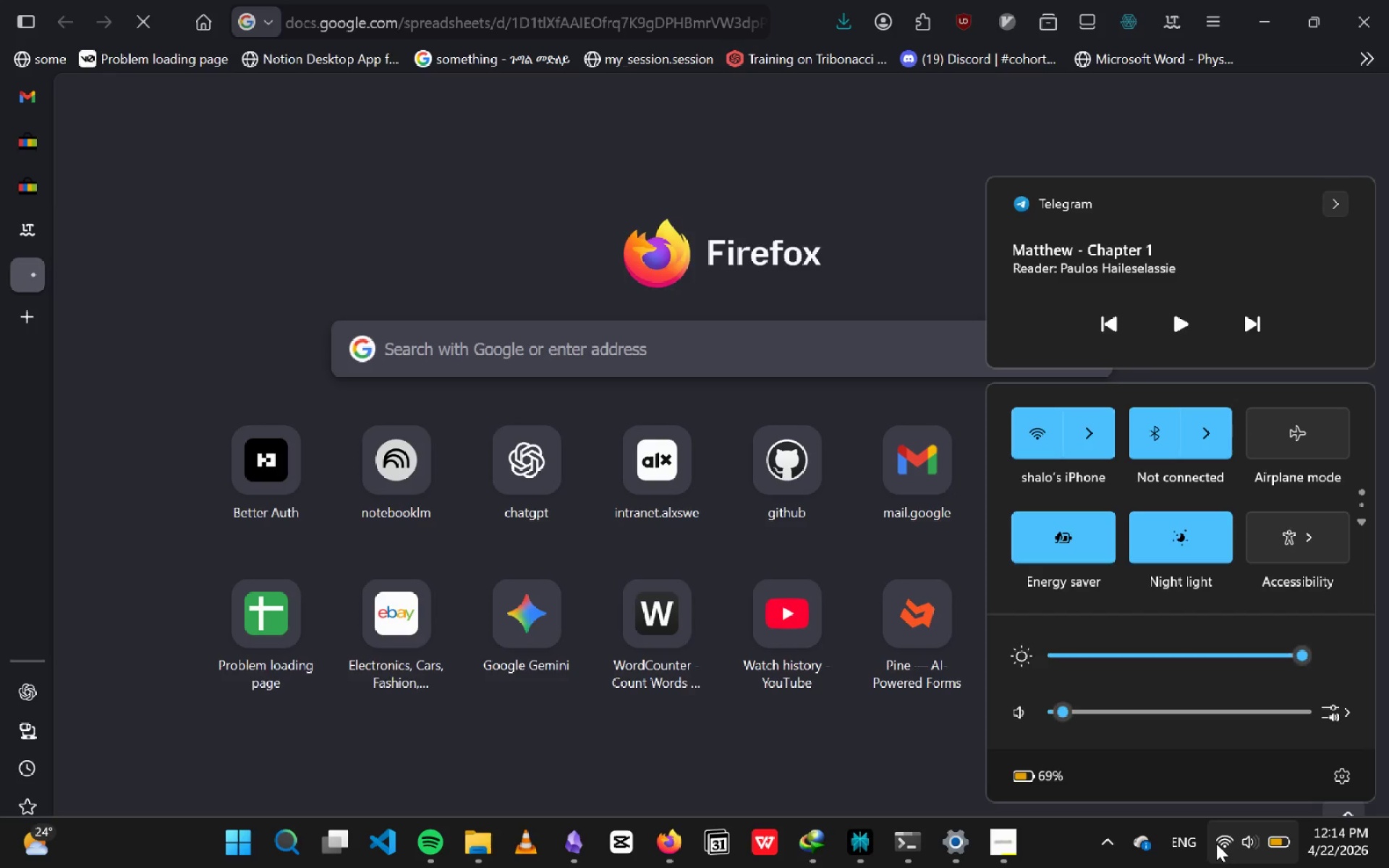 
left_click([404, 235])
 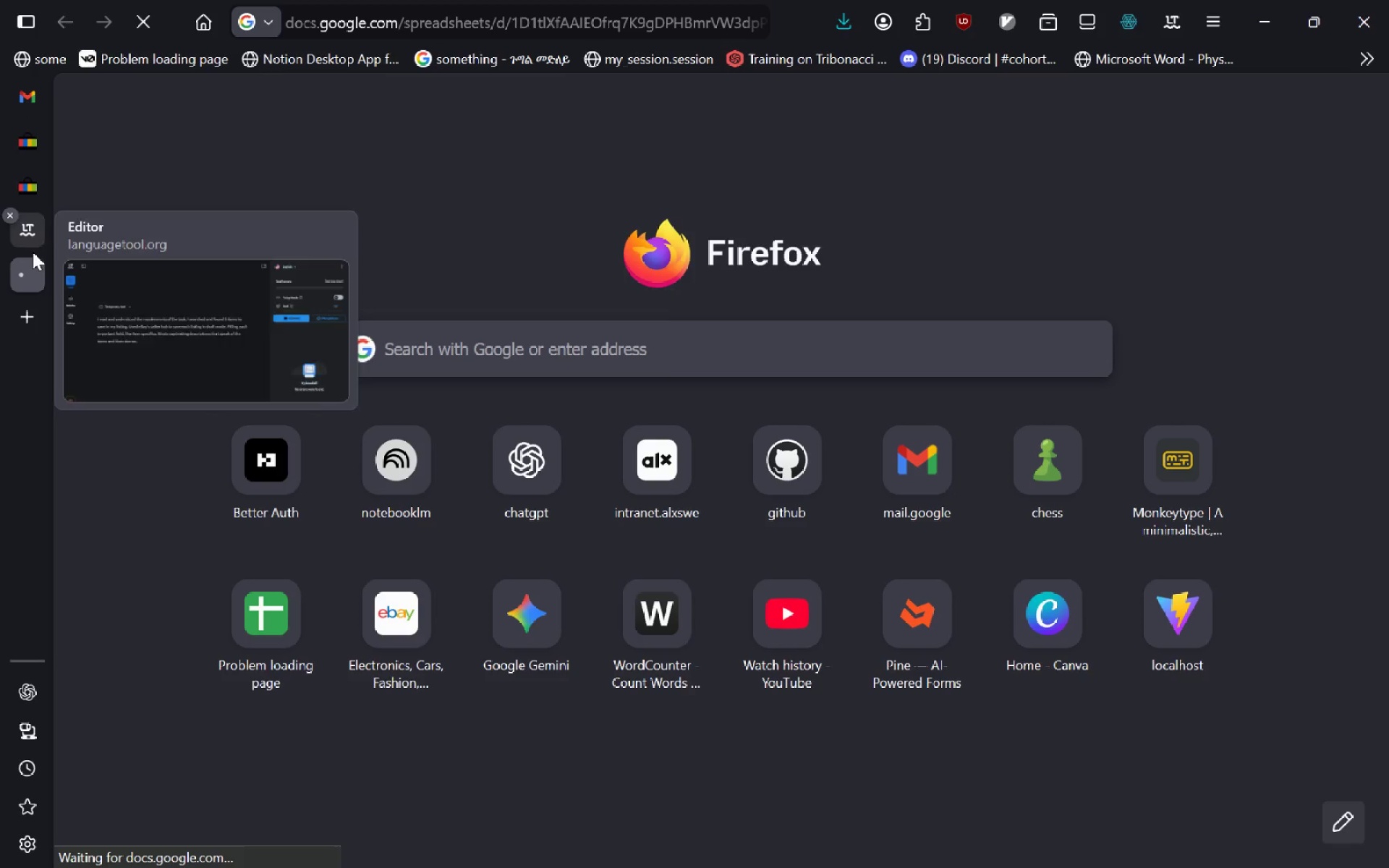 
left_click([32, 270])
 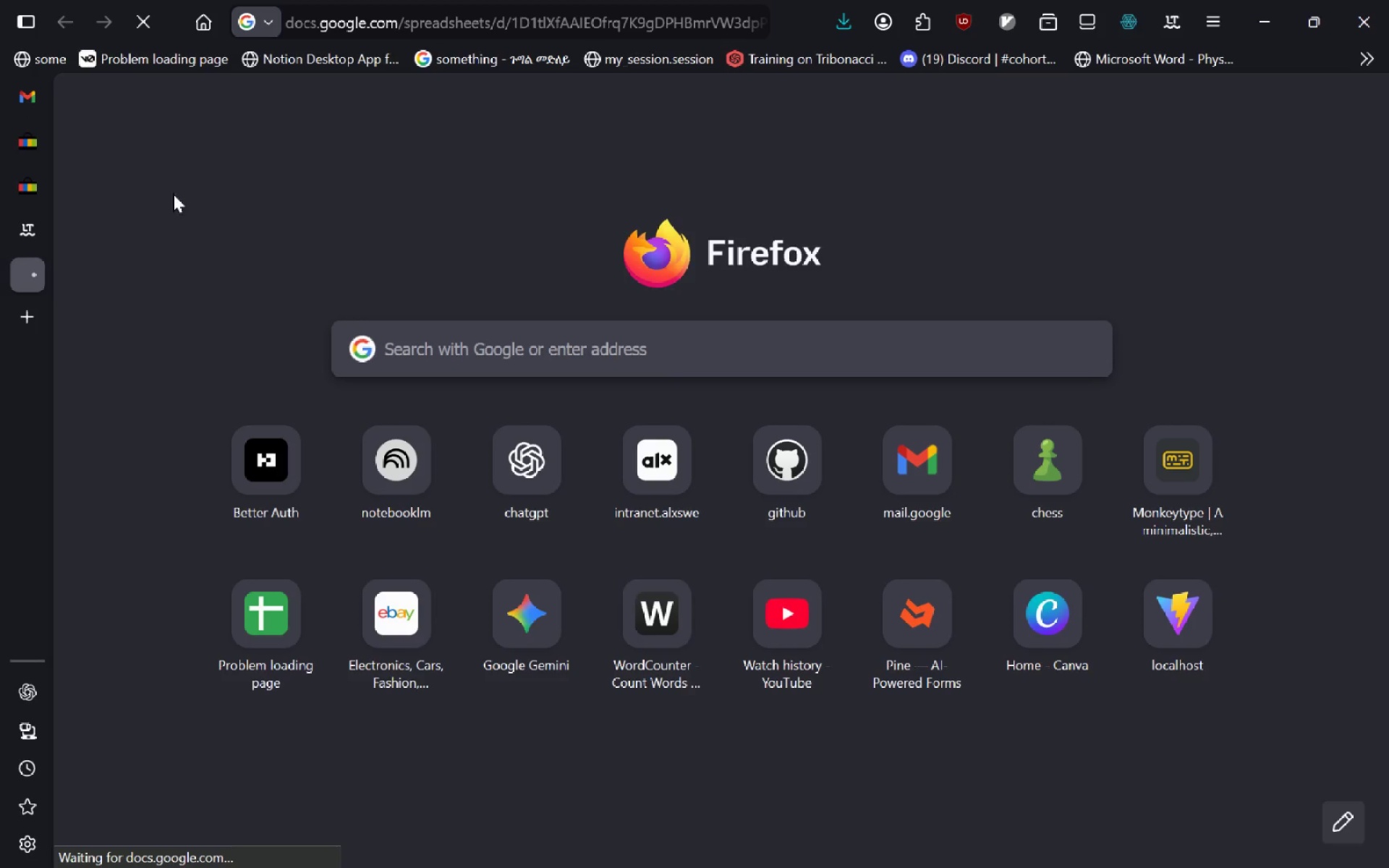 
key(Control+R)
 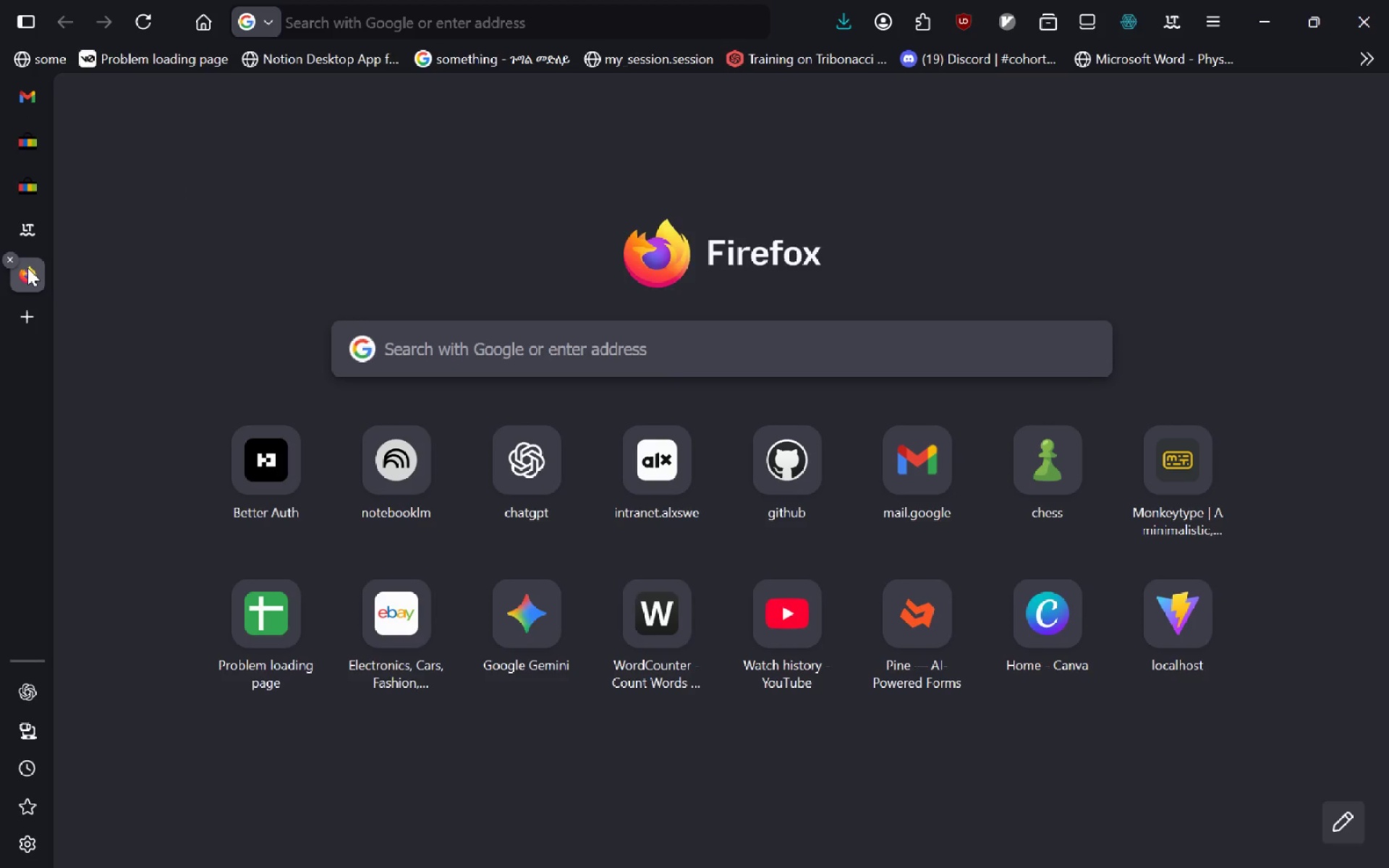 
key(Control+R)
 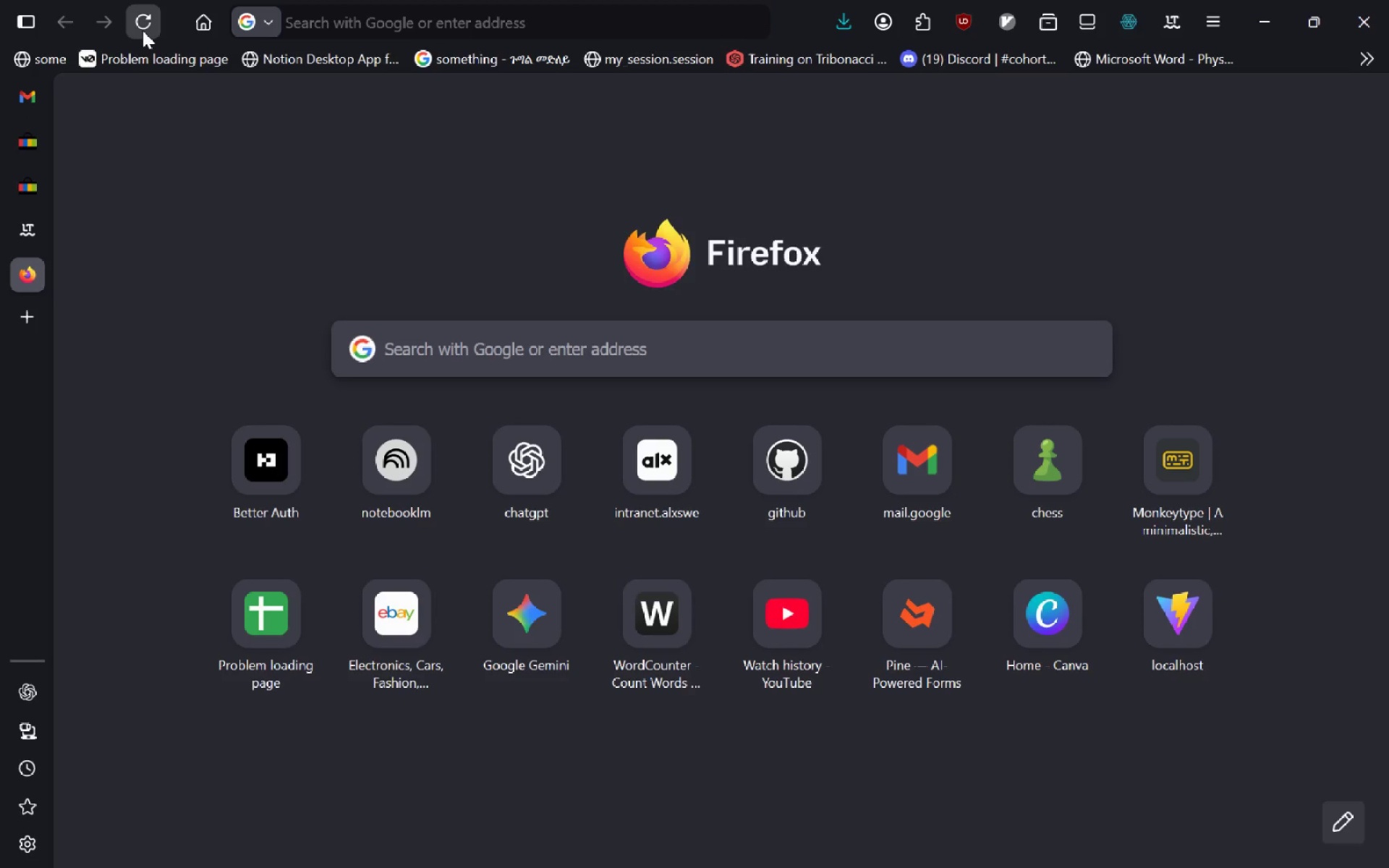 
left_click([143, 30])
 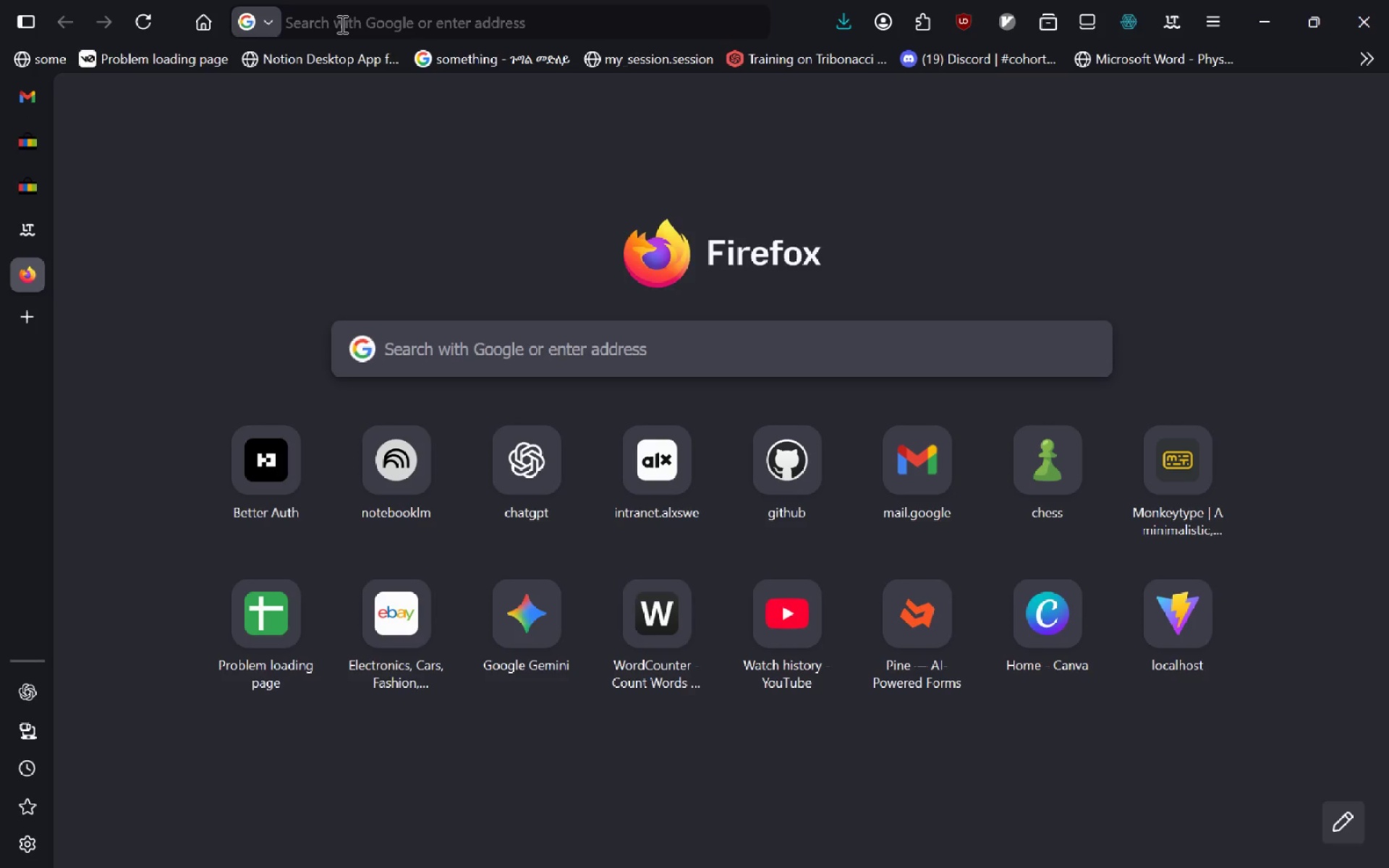 
left_click([341, 24])
 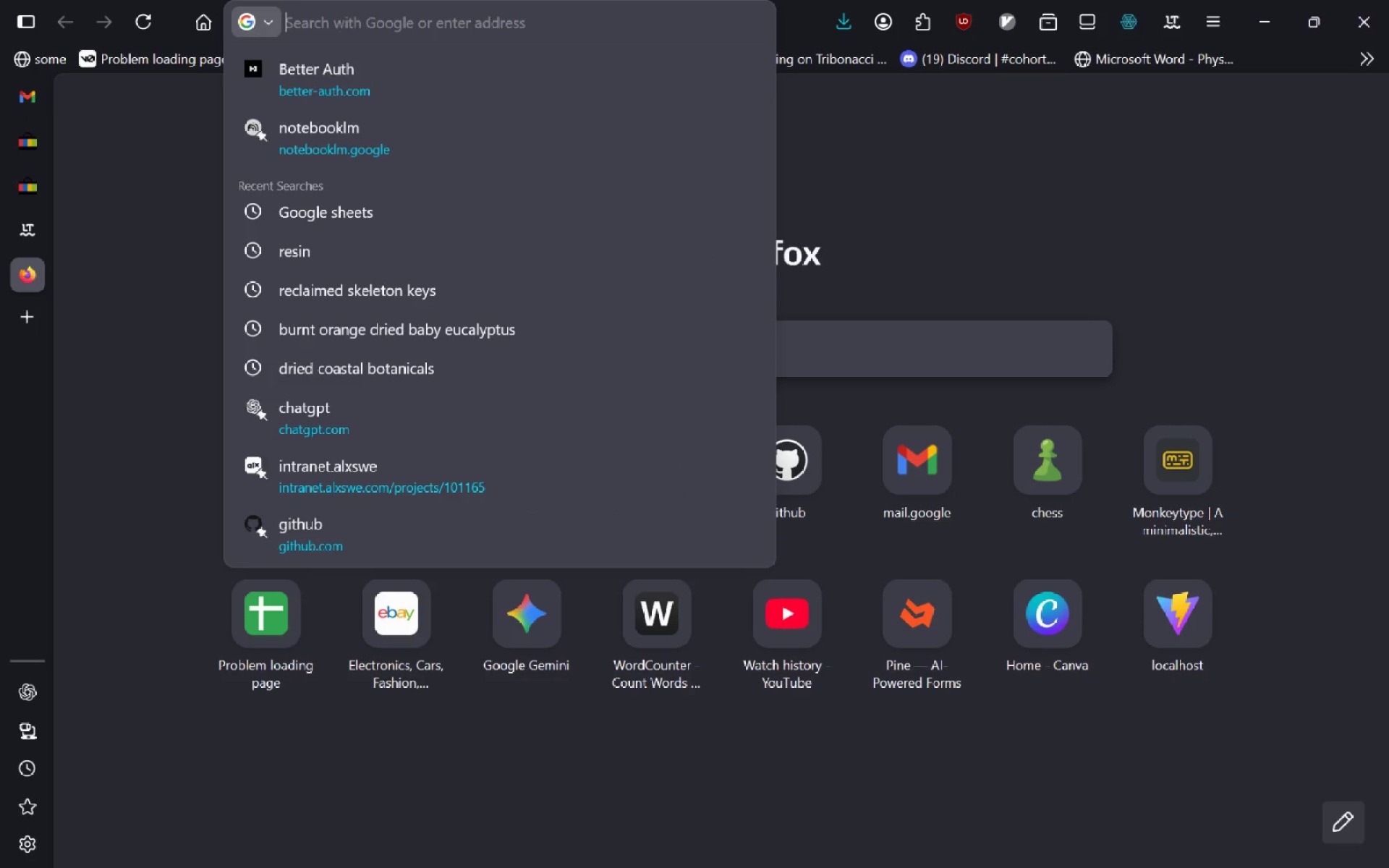 
type(googe sheets)
 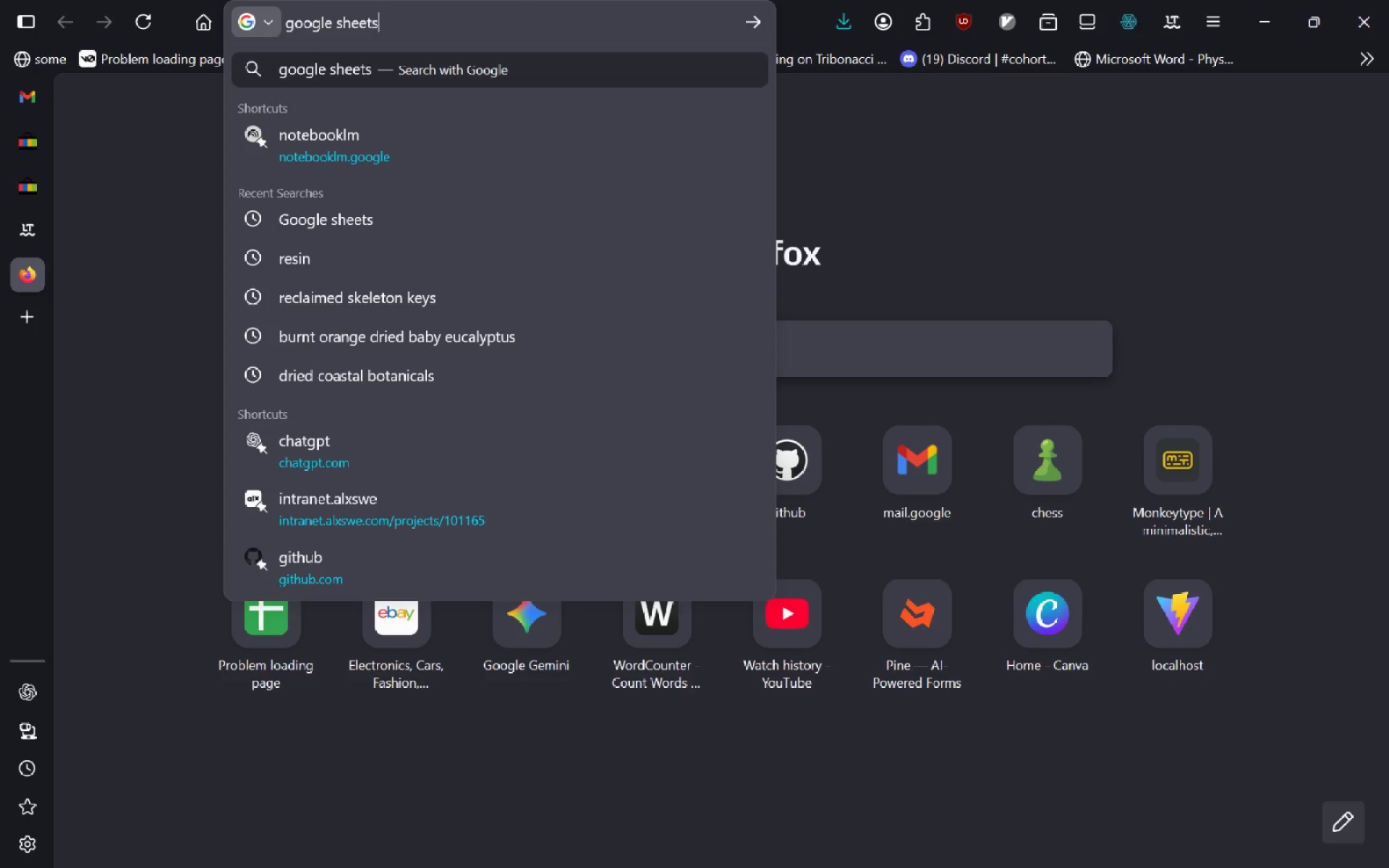 
key(Enter)
 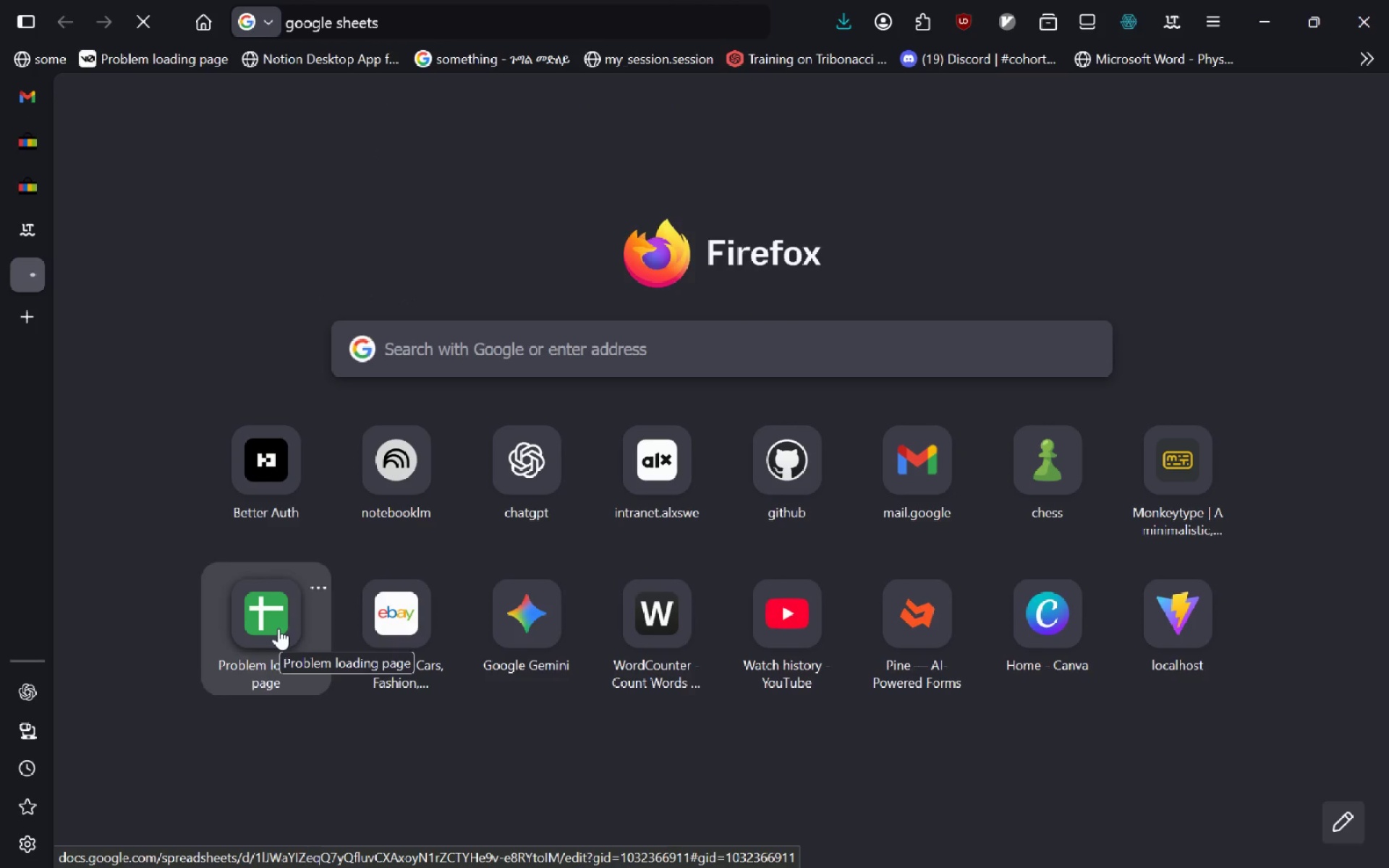 
left_click([29, 312])
 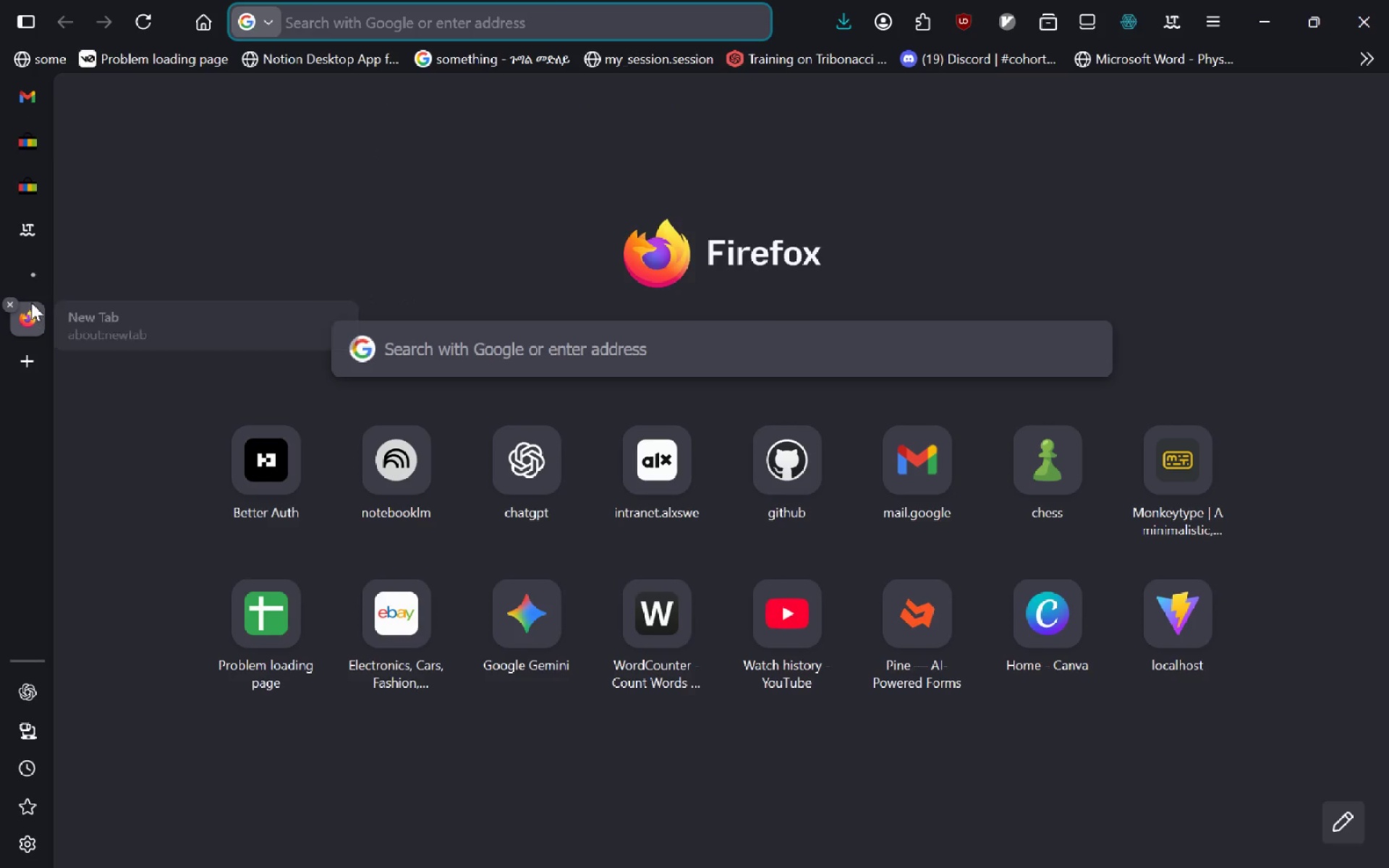 
left_click([34, 288])
 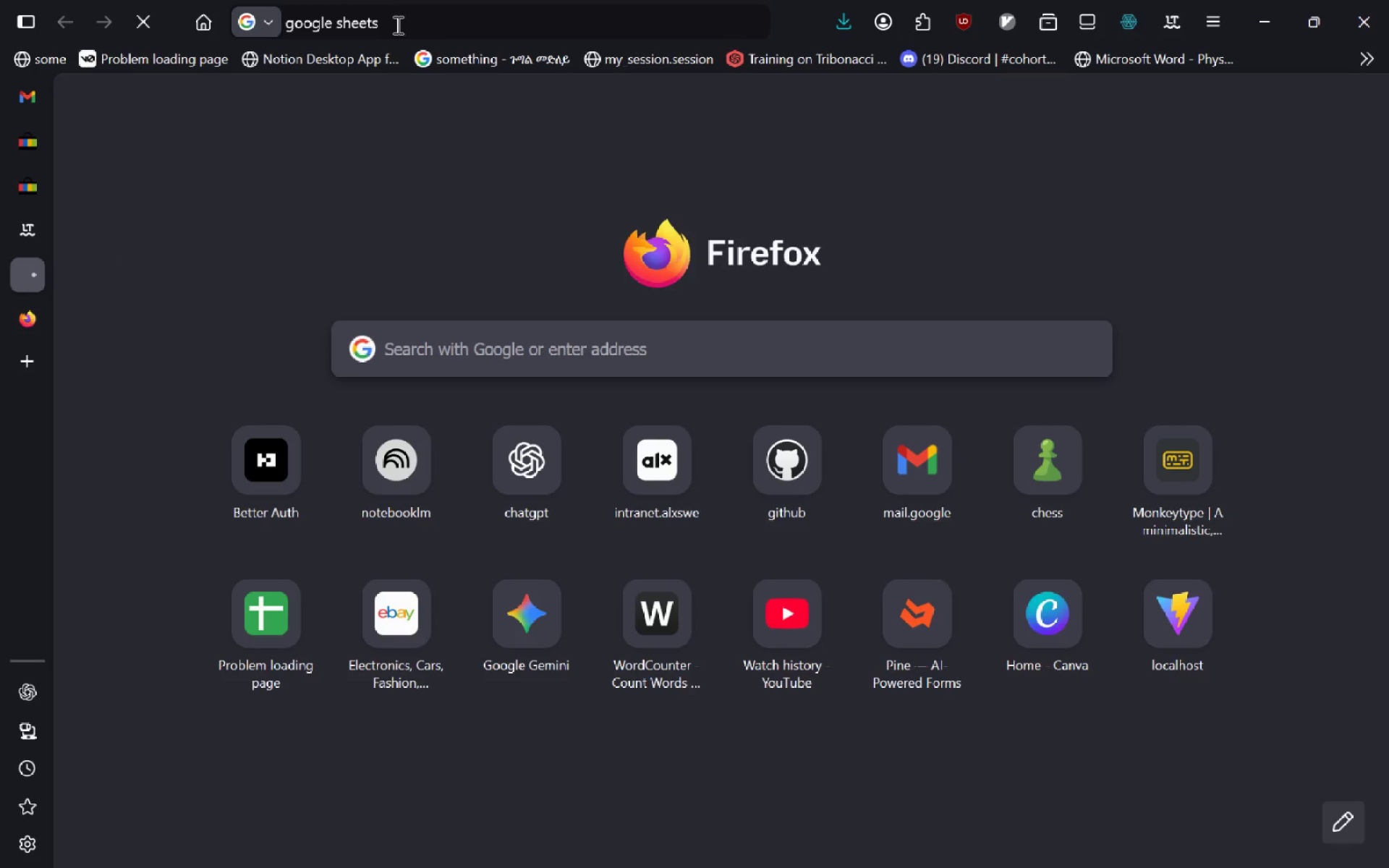 
left_click([401, 19])
 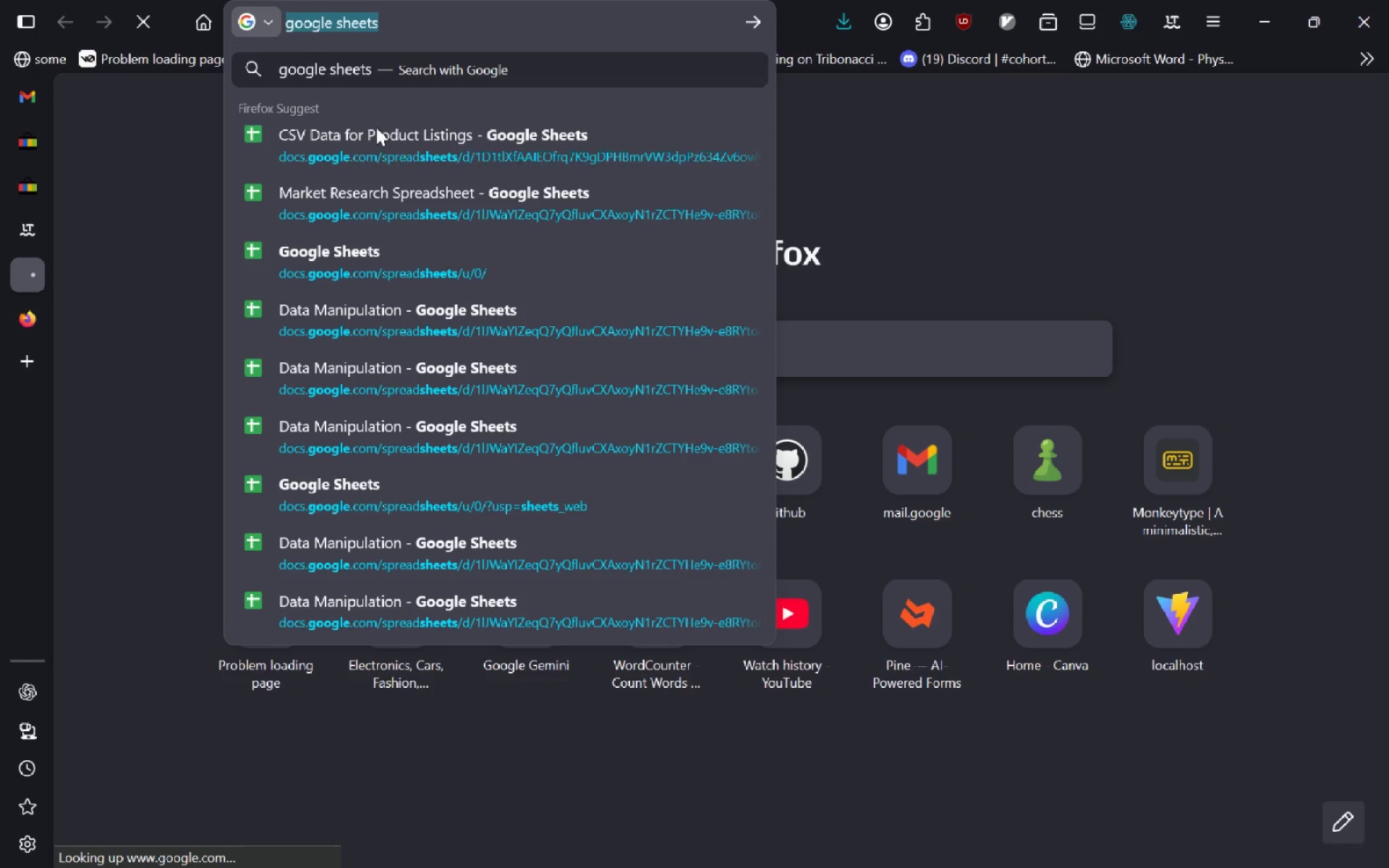 
left_click([373, 137])
 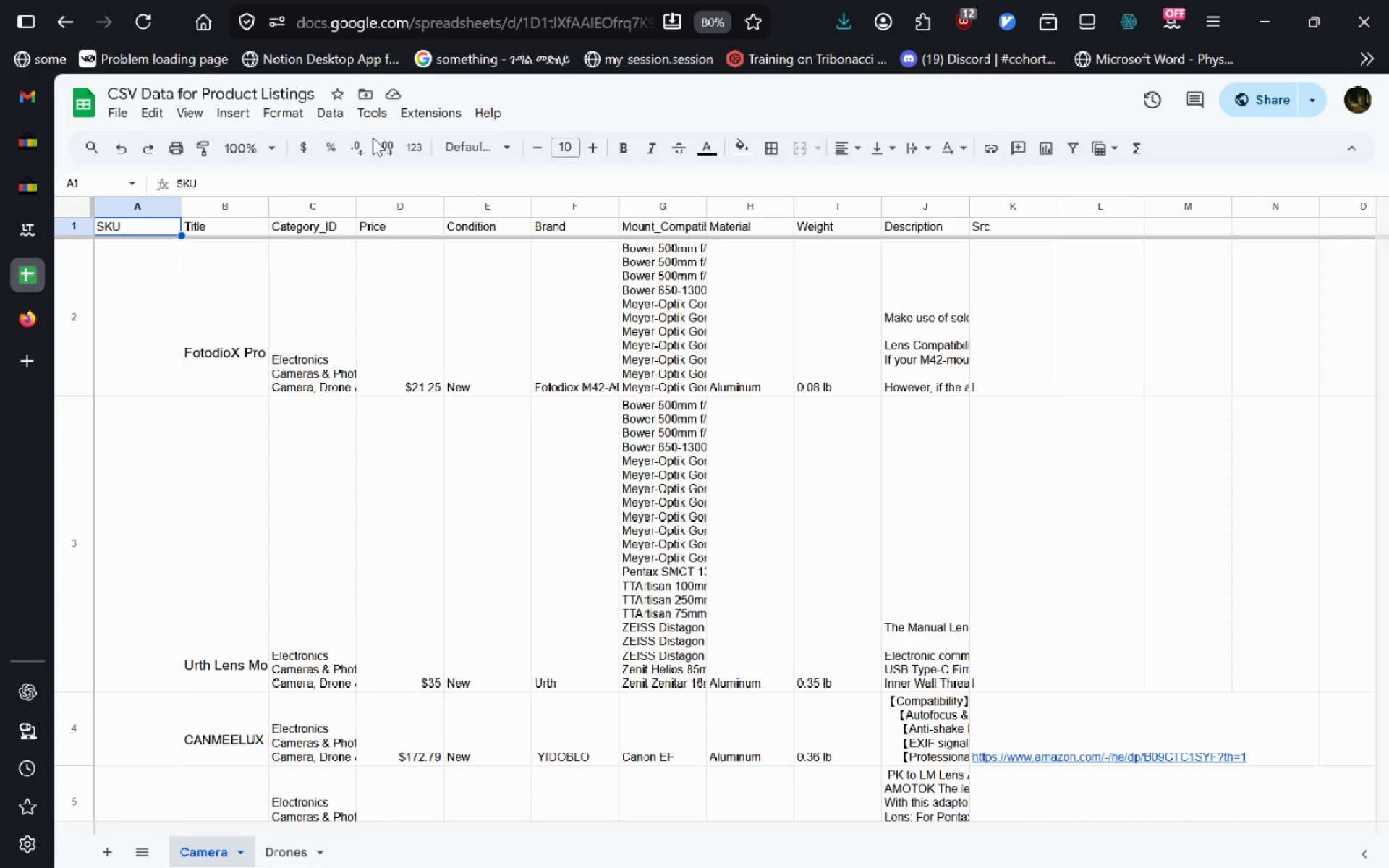 
wait(20.81)
 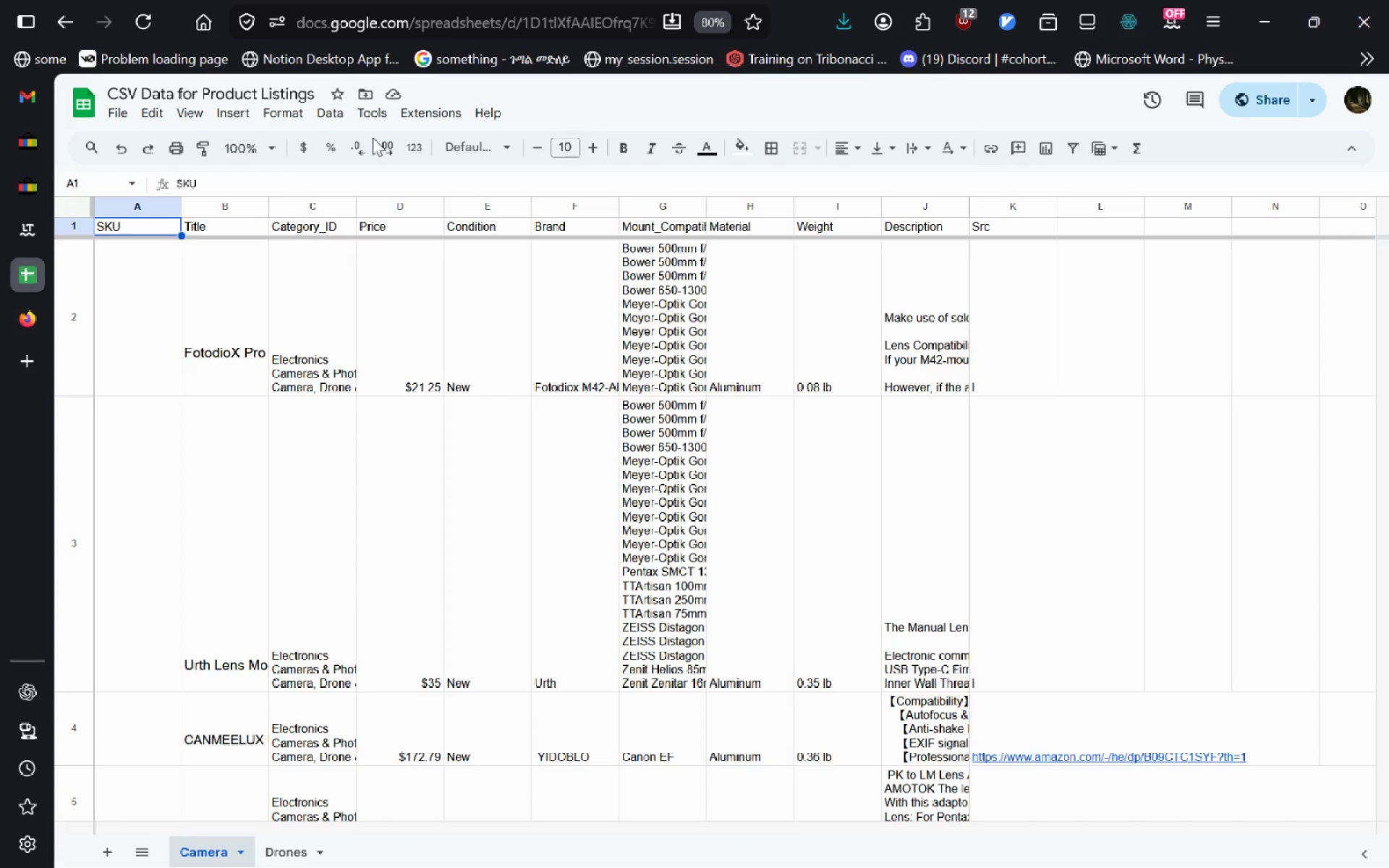 
left_click([96, 101])
 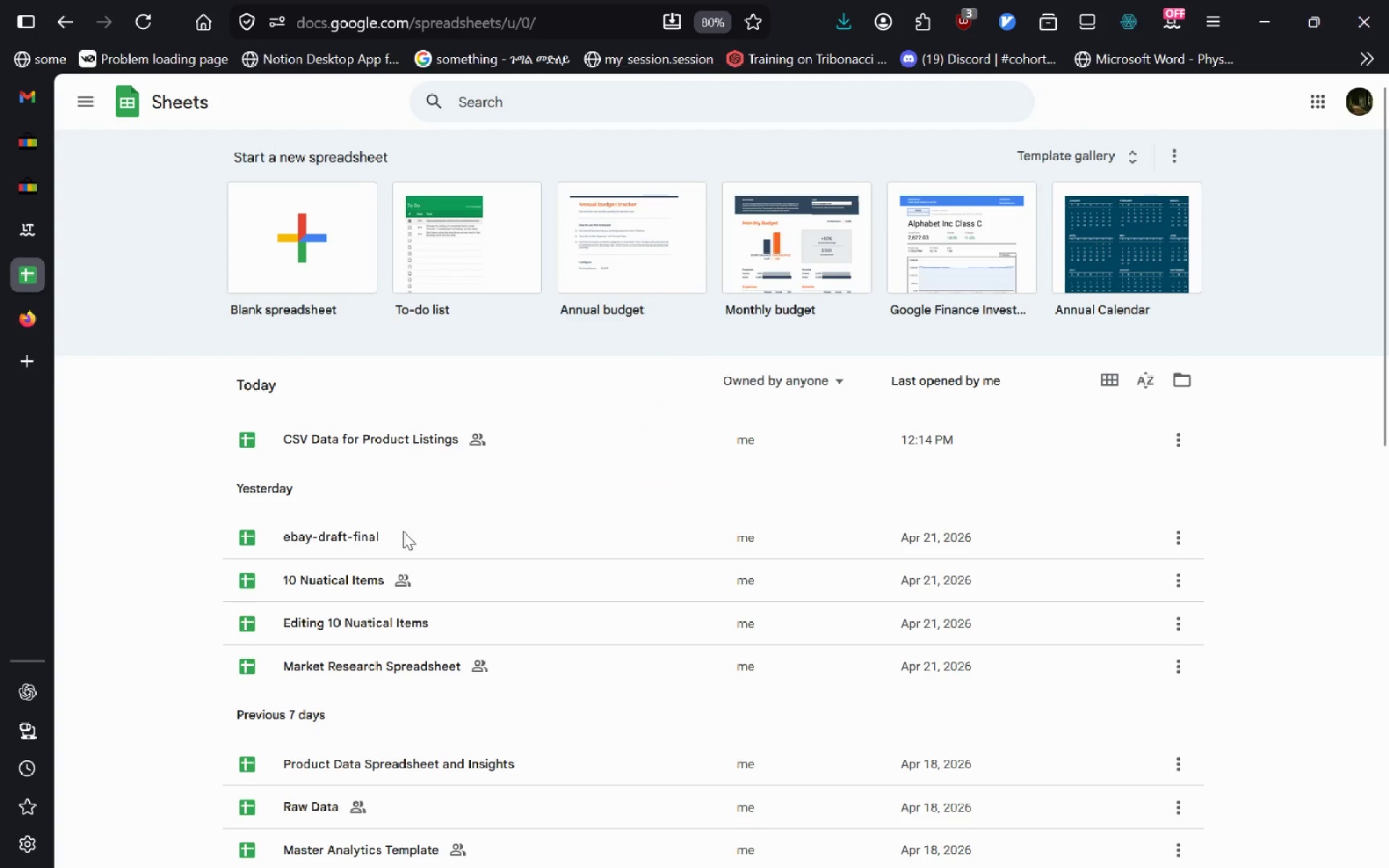 
wait(5.83)
 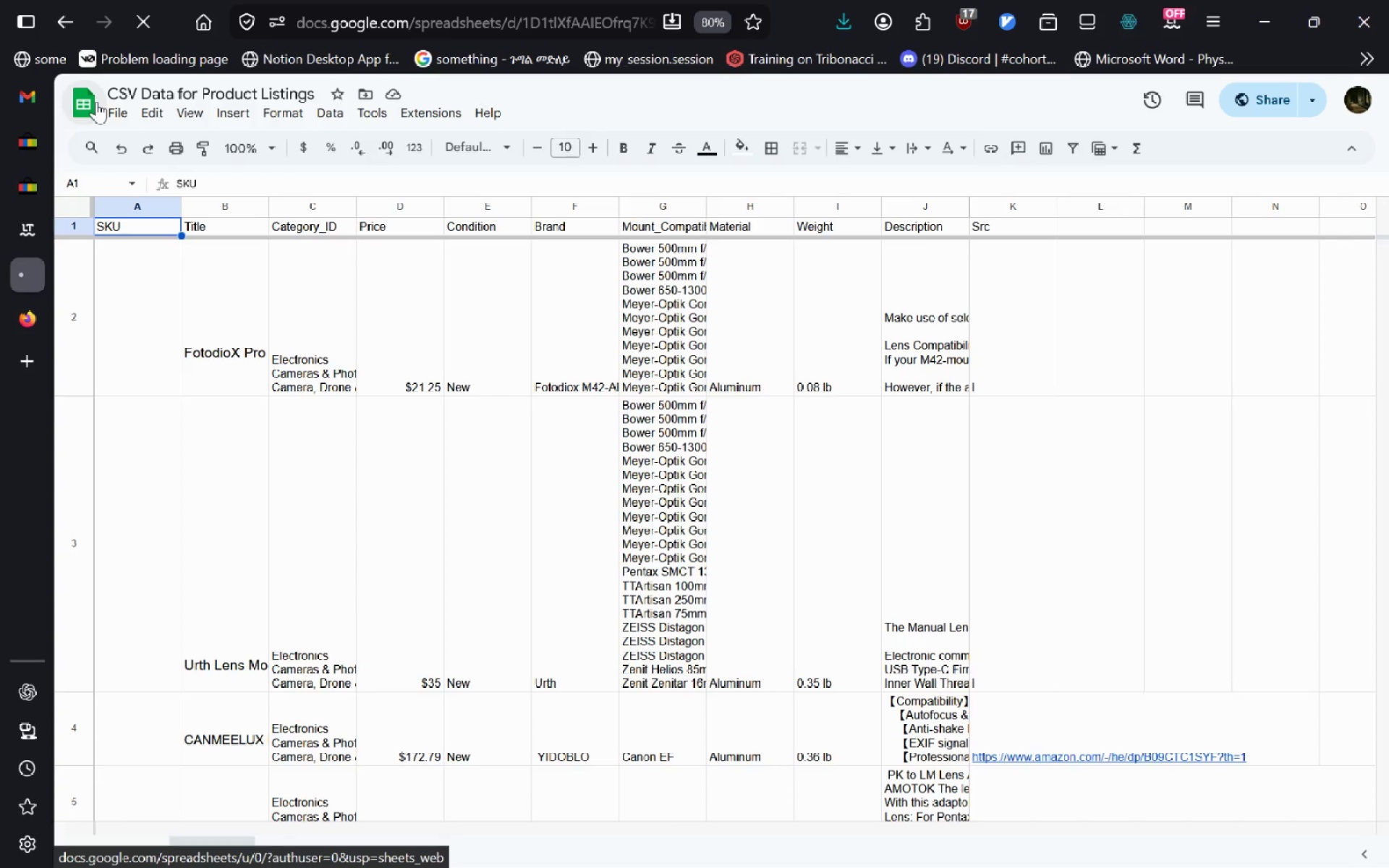 
double_click([337, 450])
 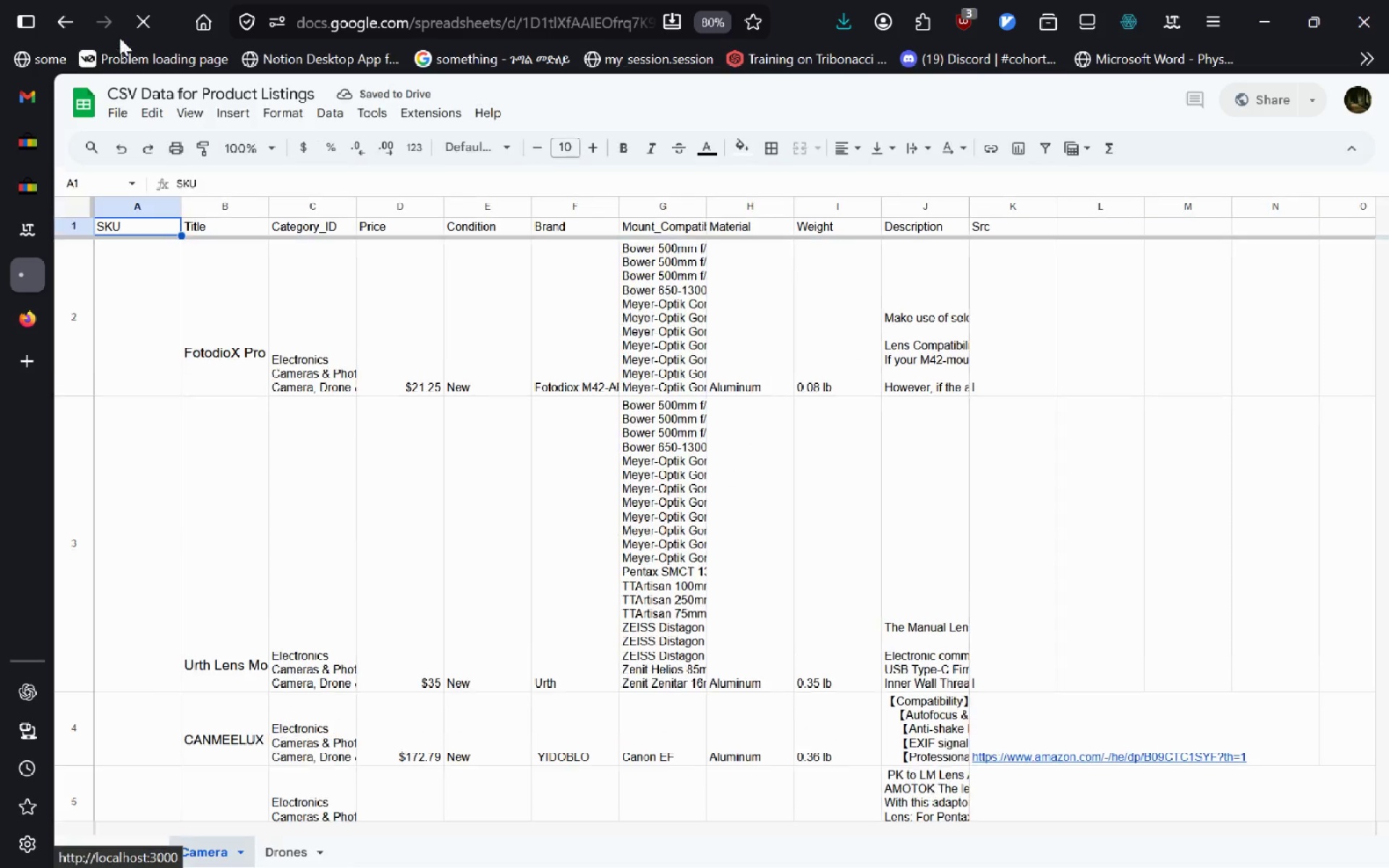 
left_click([89, 105])
 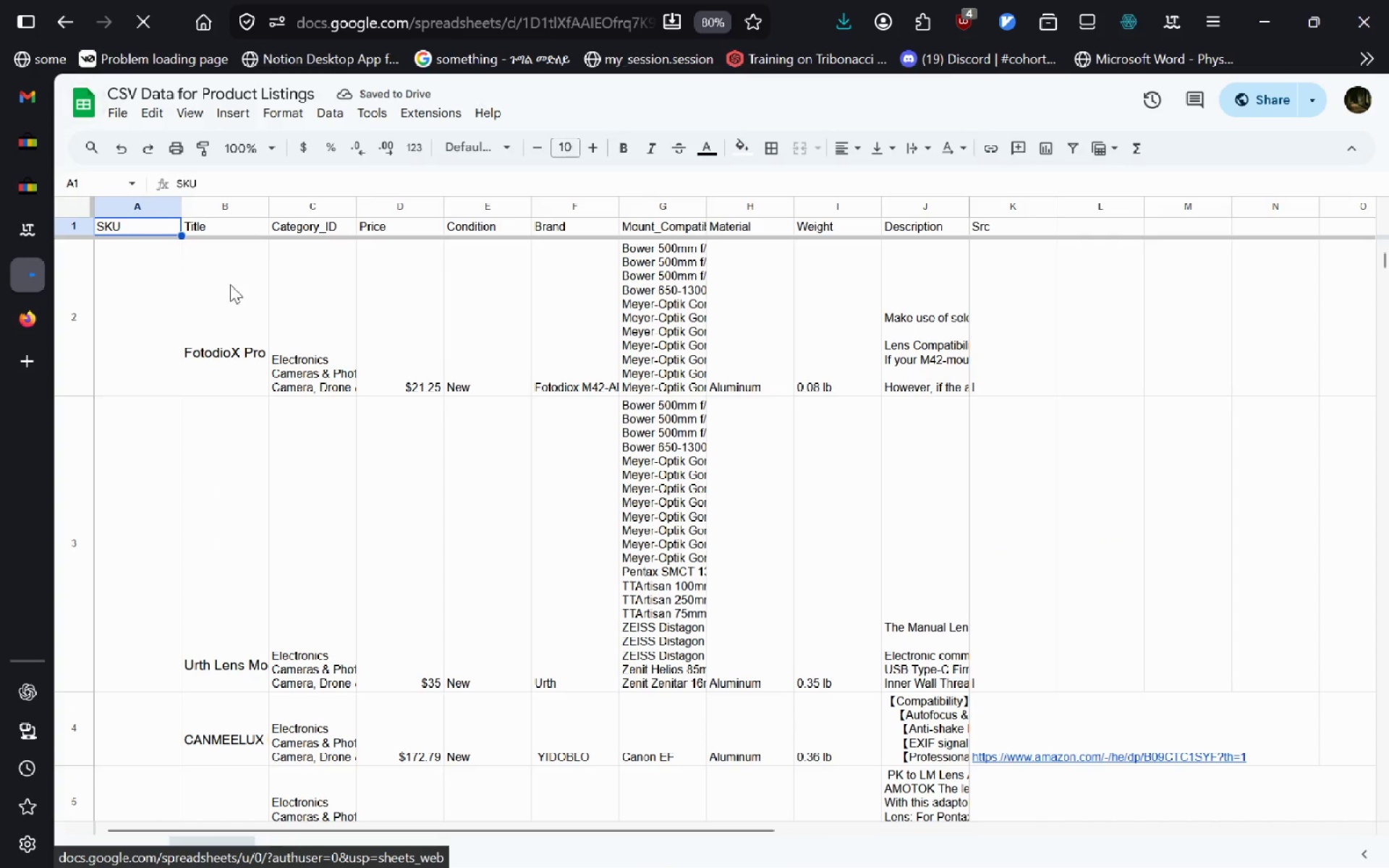 
mouse_move([385, 475])
 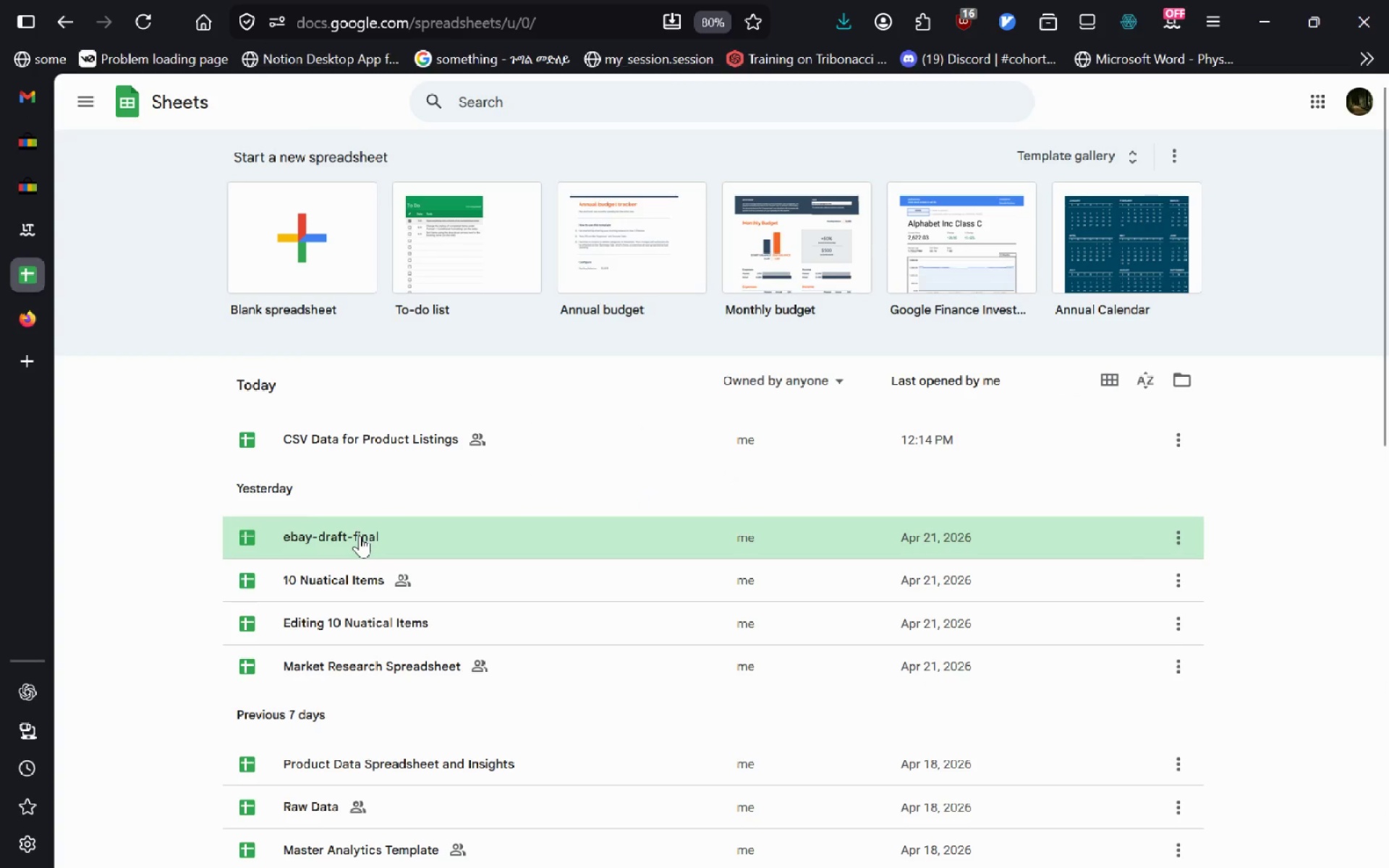 
double_click([360, 535])
 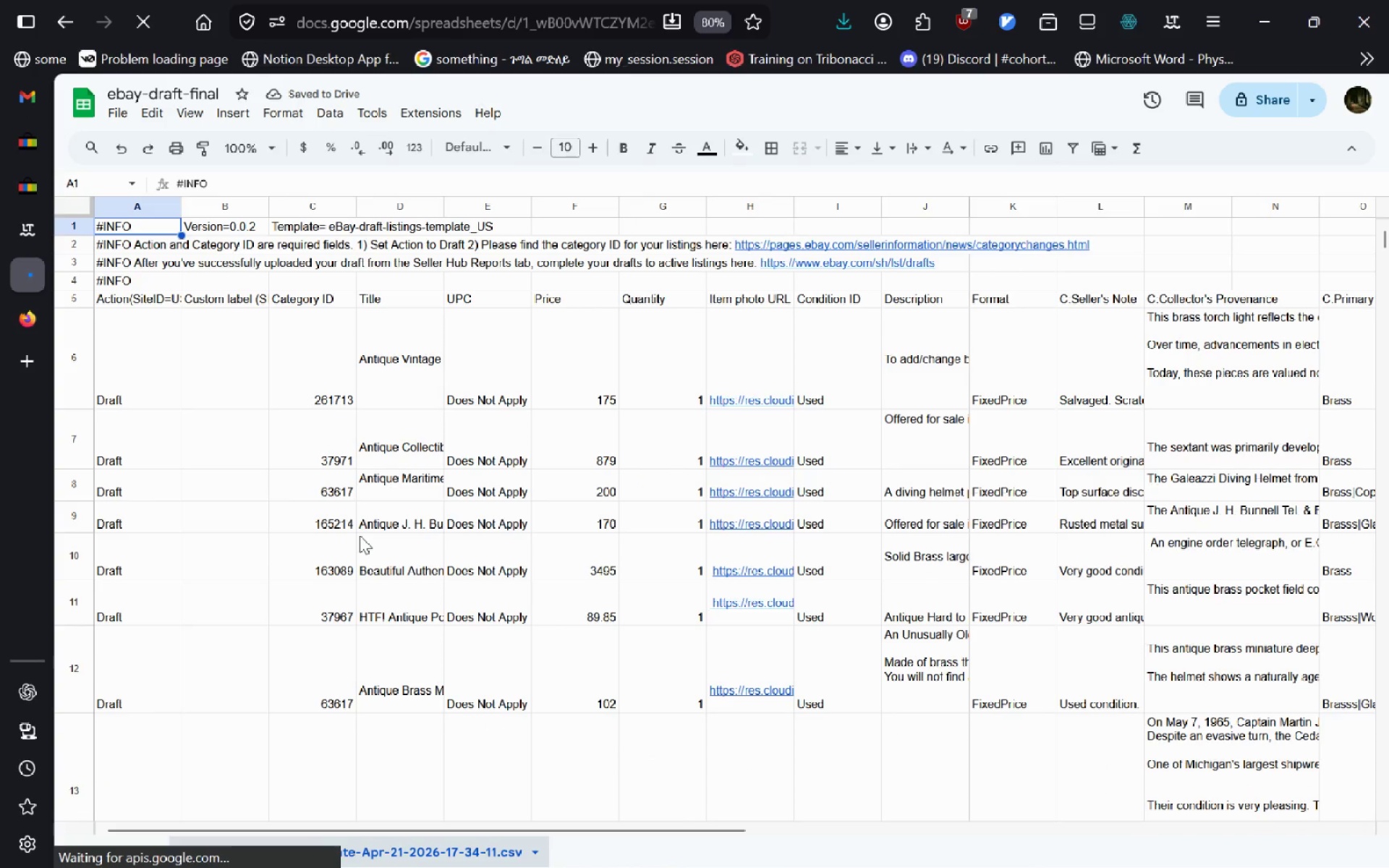 
mouse_move([134, 122])
 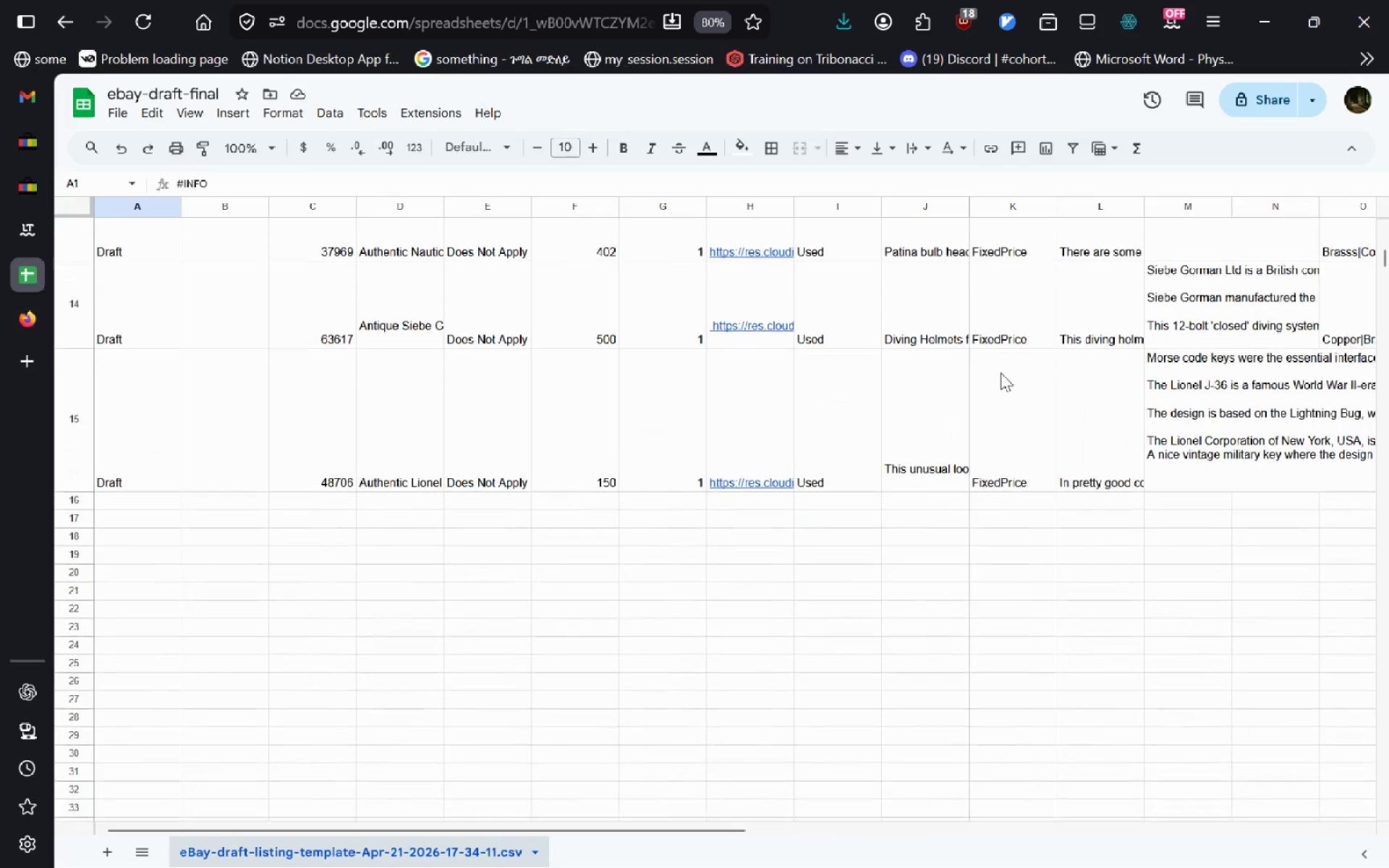 
wait(7.0)
 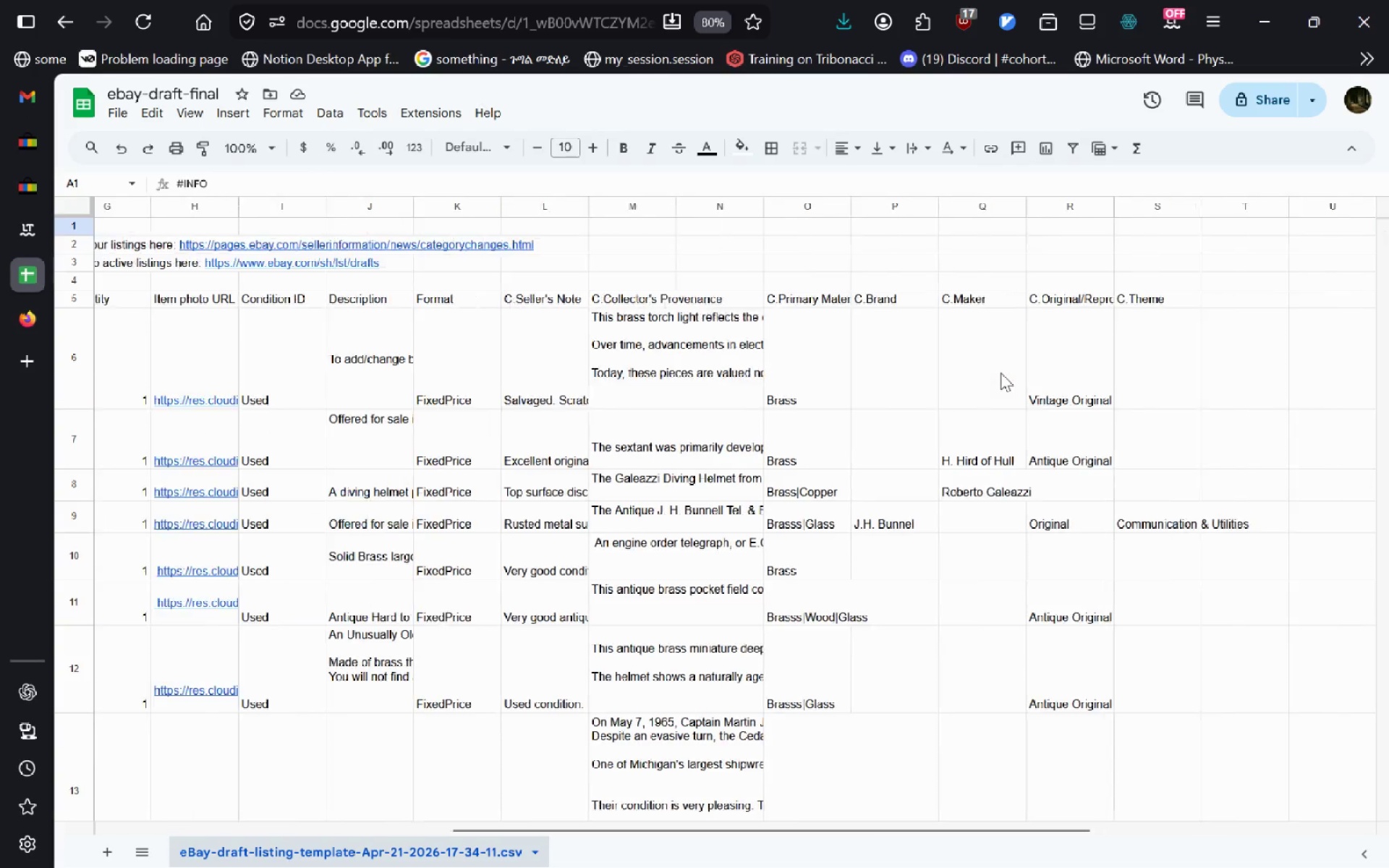 
left_click_drag(start_coordinate=[128, 548], to_coordinate=[1343, 501])
 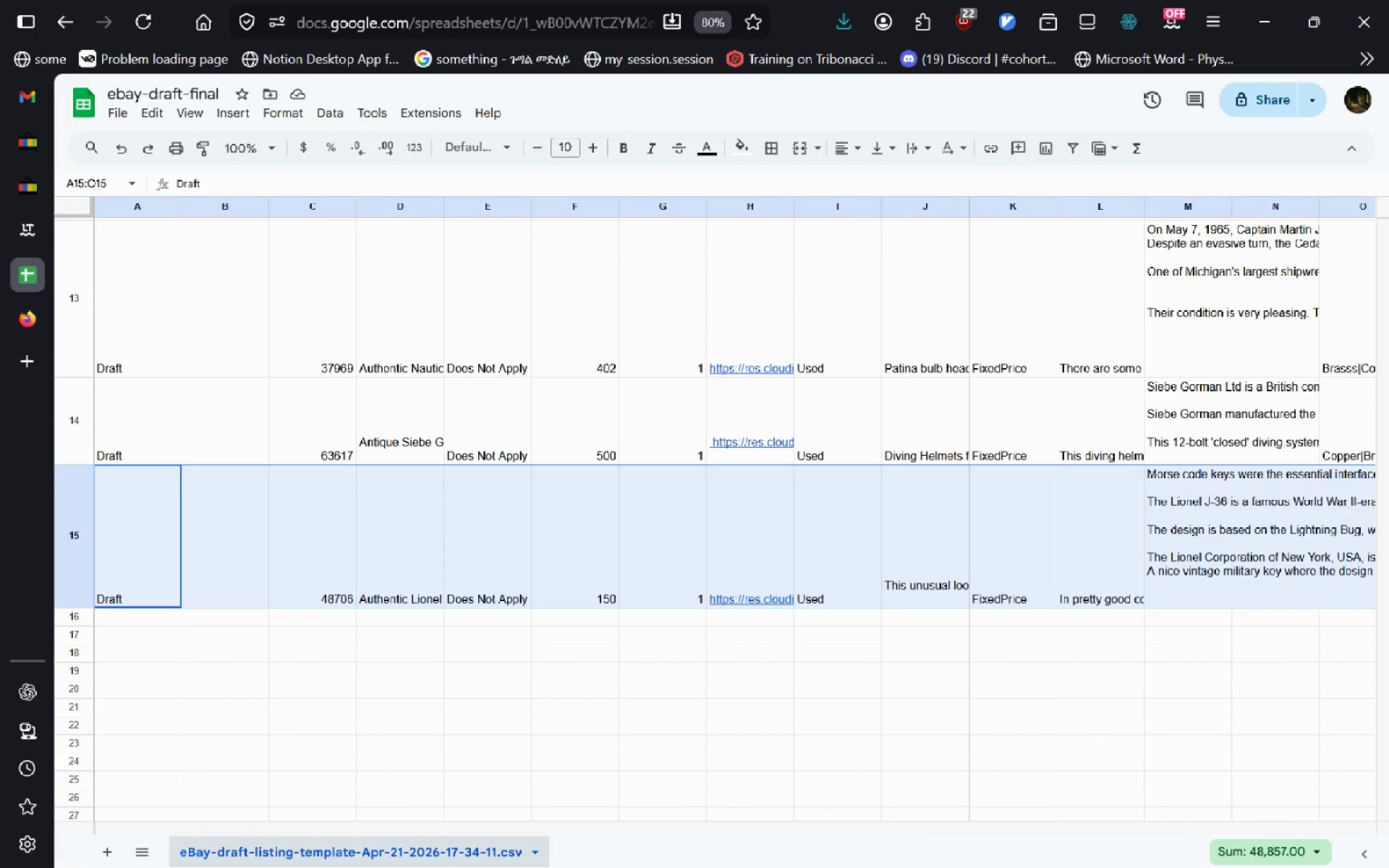 
key(Delete)
 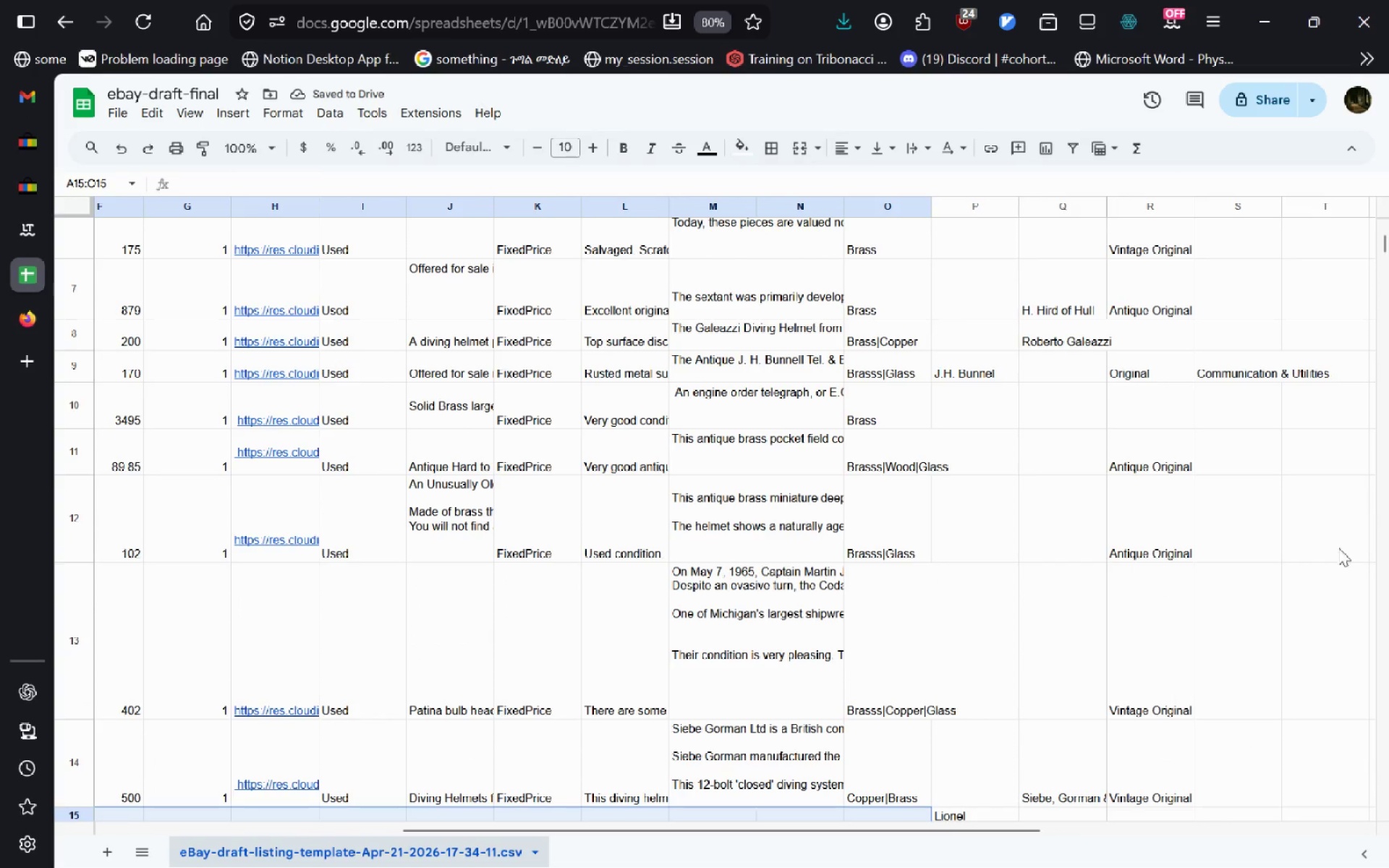 
left_click_drag(start_coordinate=[1134, 799], to_coordinate=[373, 458])
 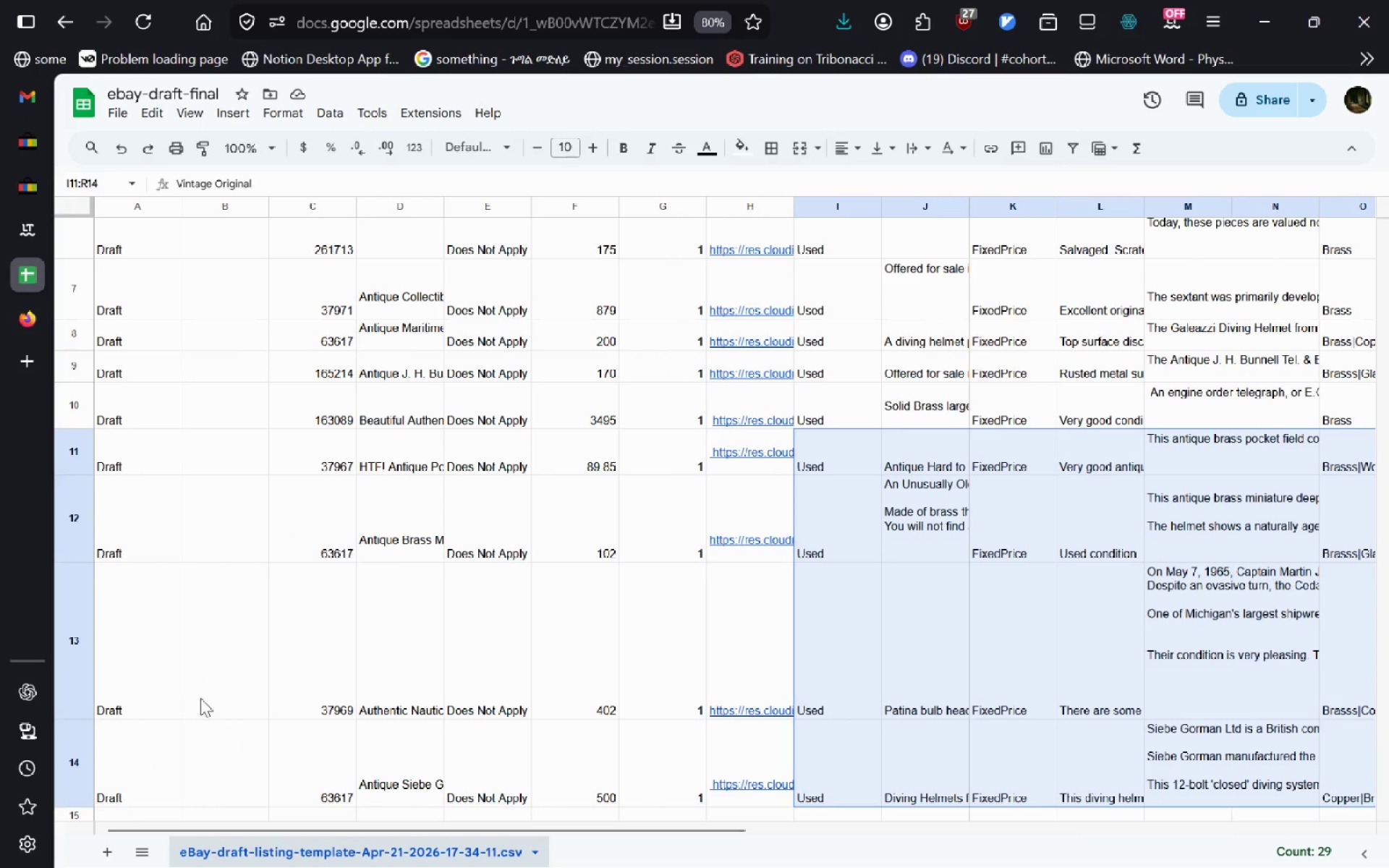 
wait(5.16)
 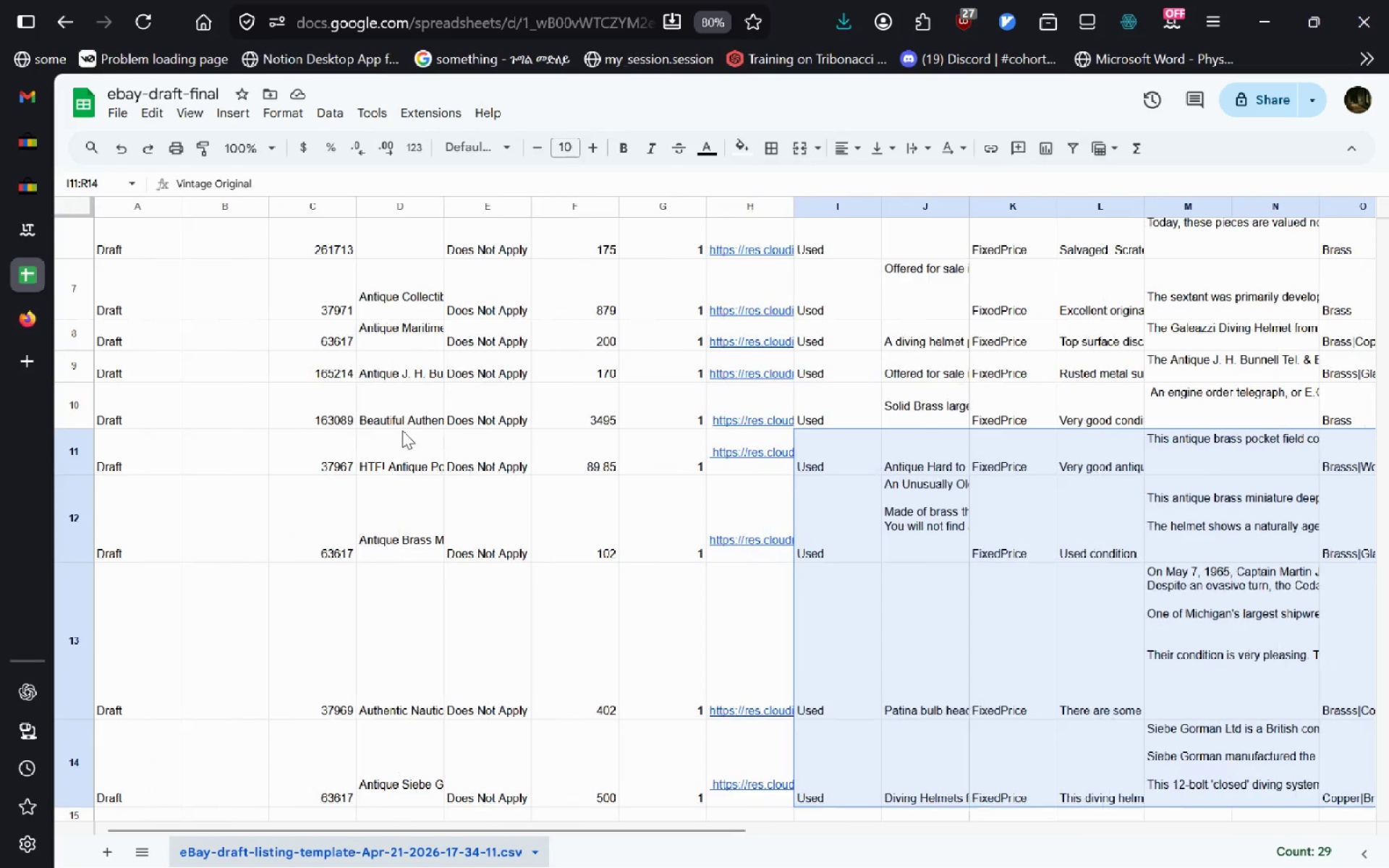 
left_click([494, 712])
 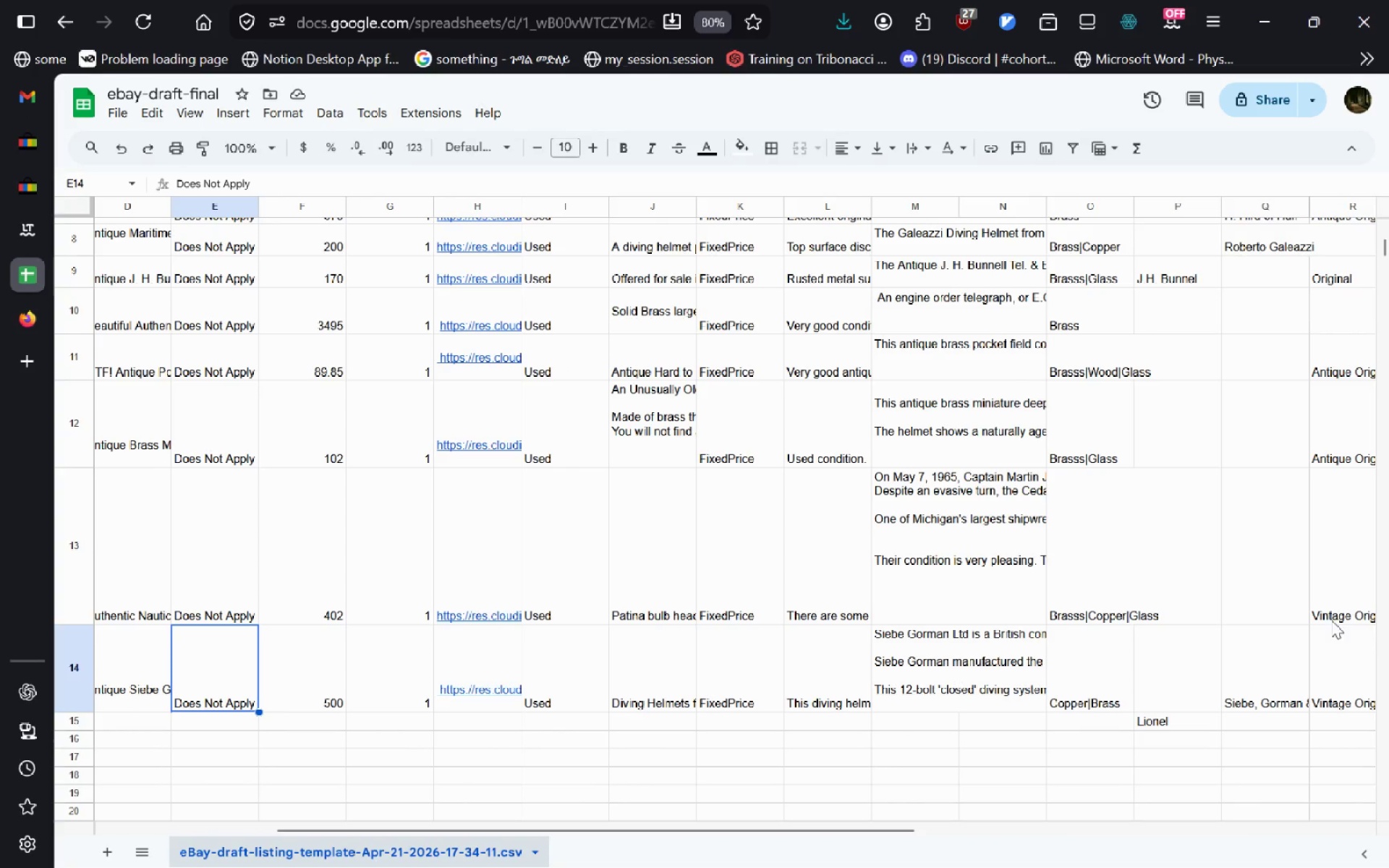 
left_click([1110, 674])
 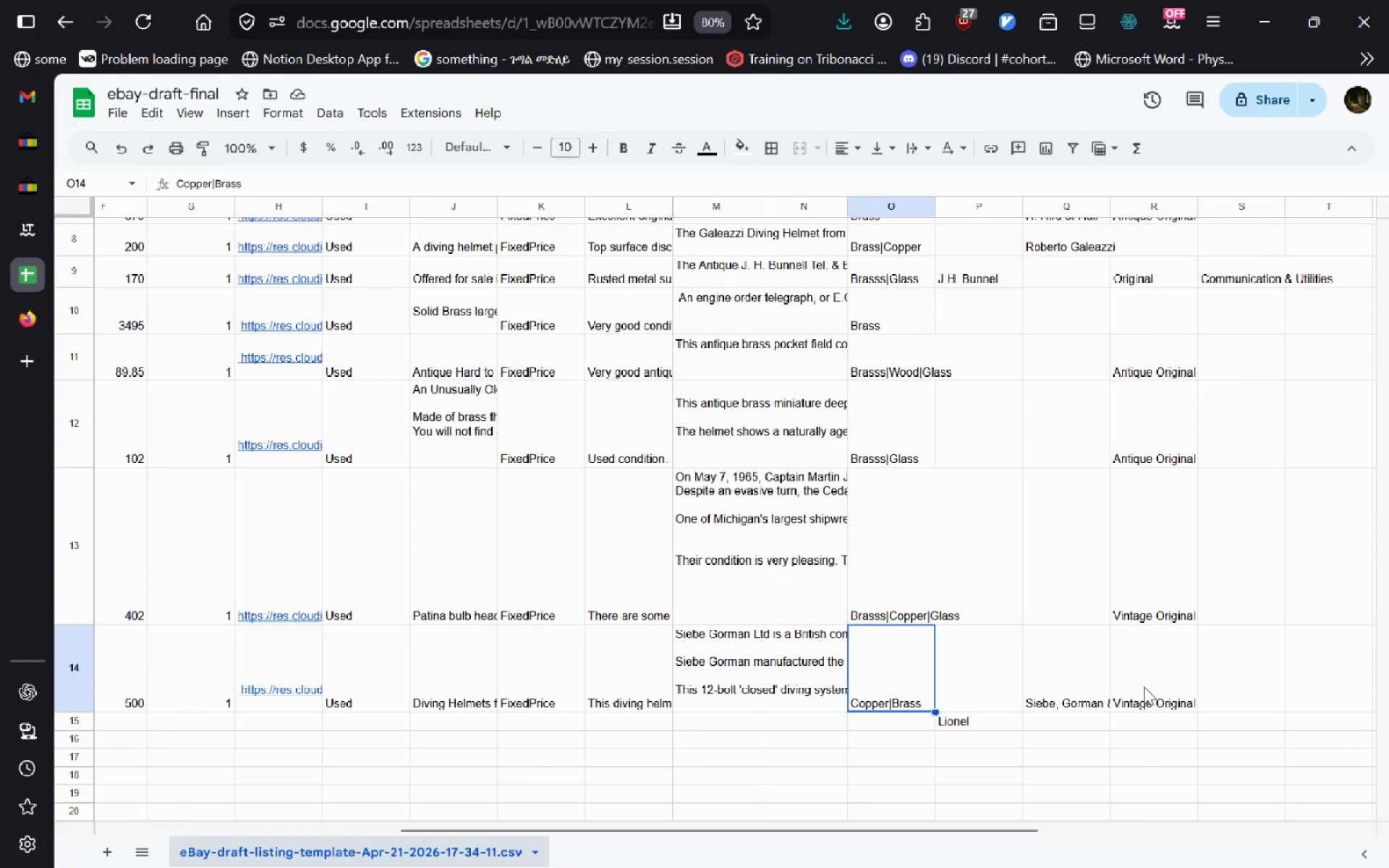 
left_click_drag(start_coordinate=[1155, 692], to_coordinate=[258, 605])
 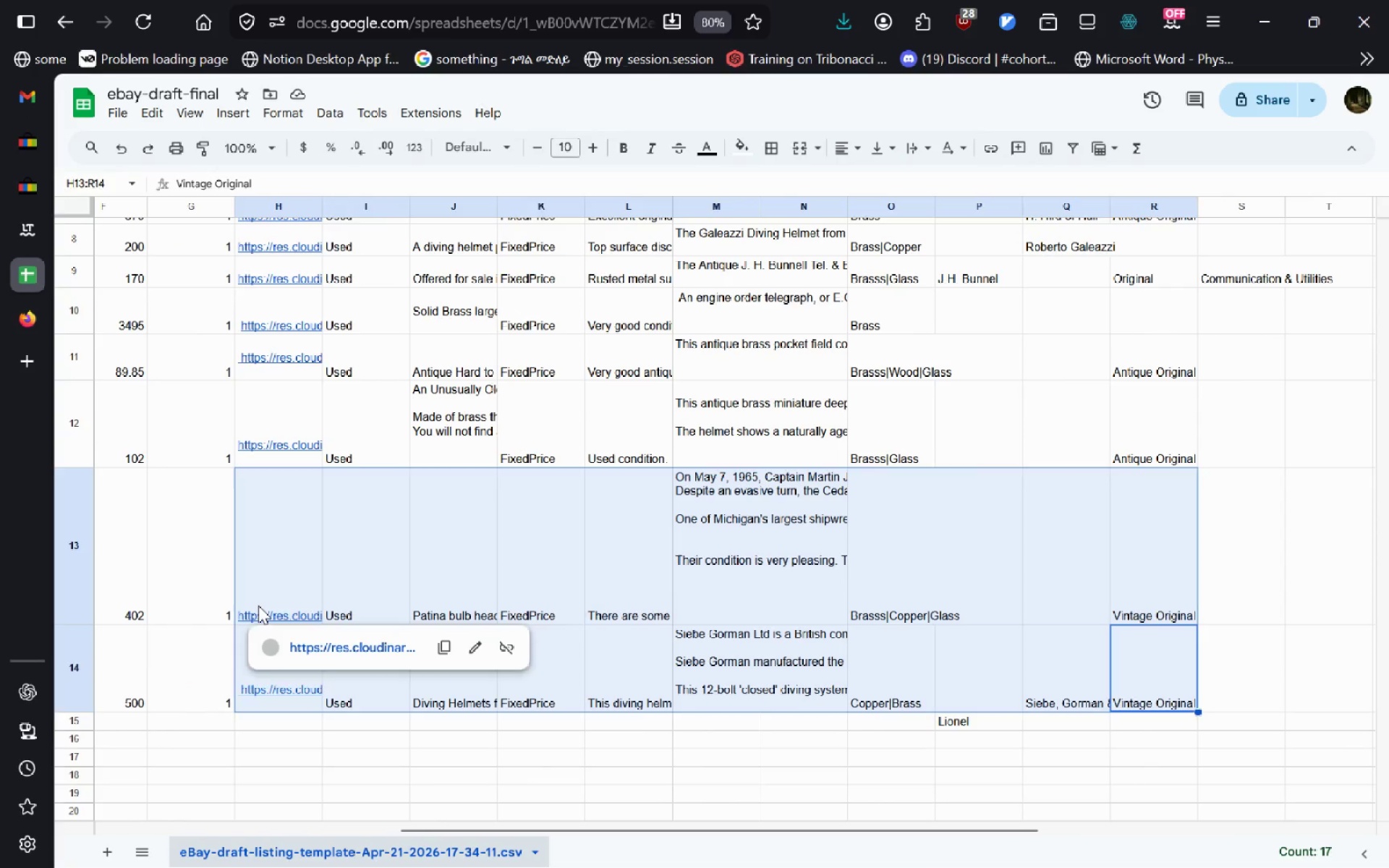 
left_click([258, 605])
 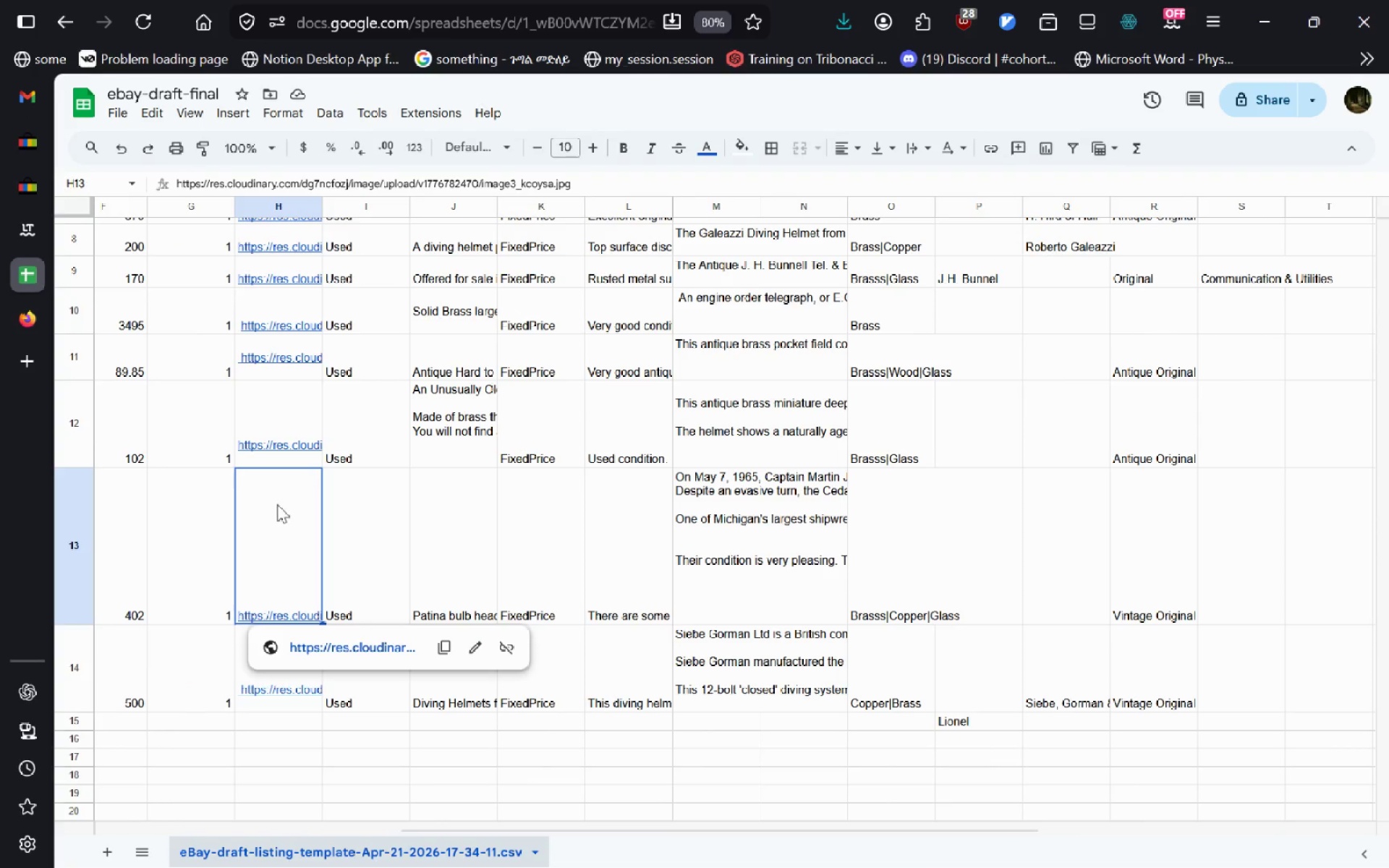 
left_click_drag(start_coordinate=[277, 507], to_coordinate=[1161, 688])
 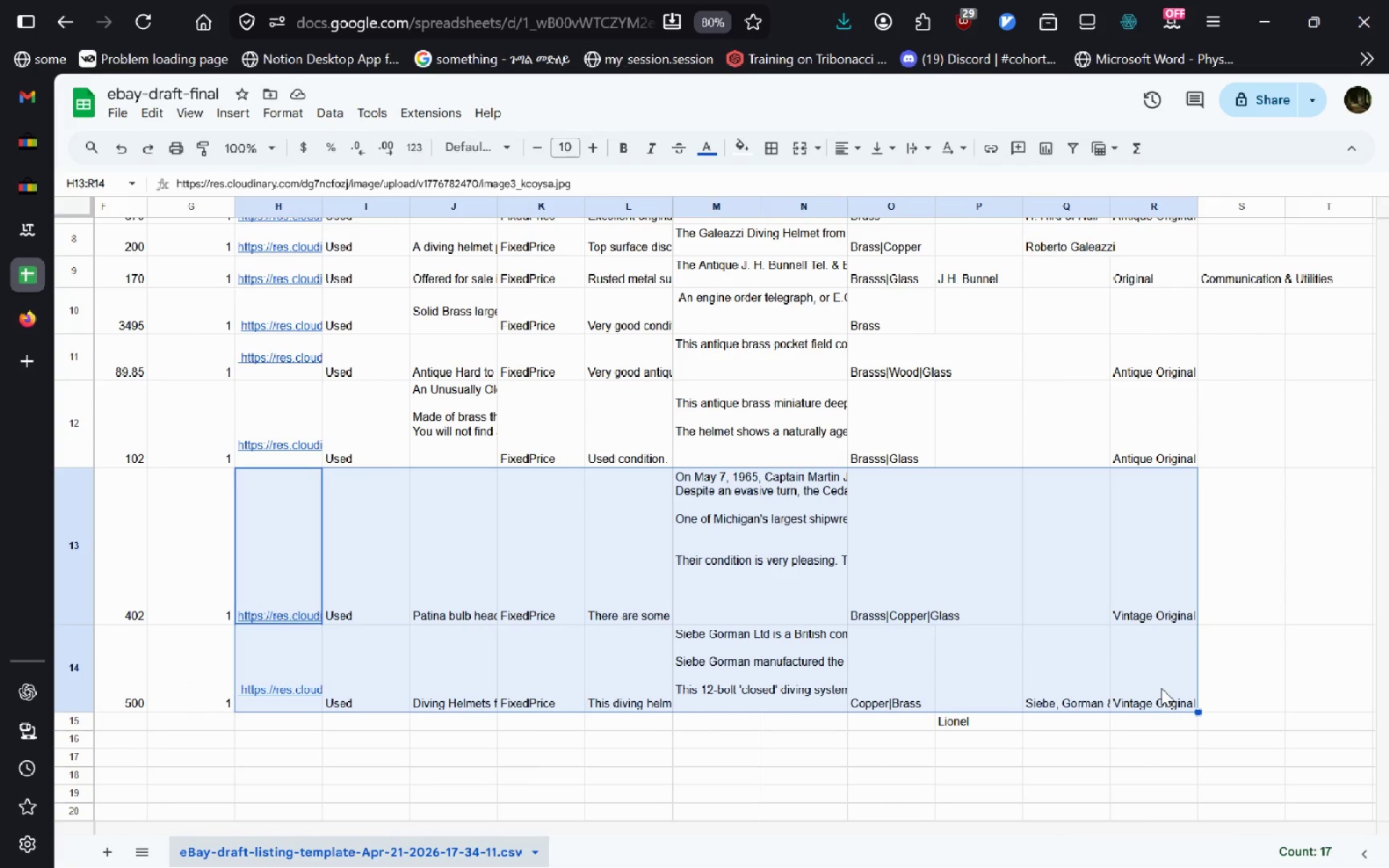 
key(Delete)
 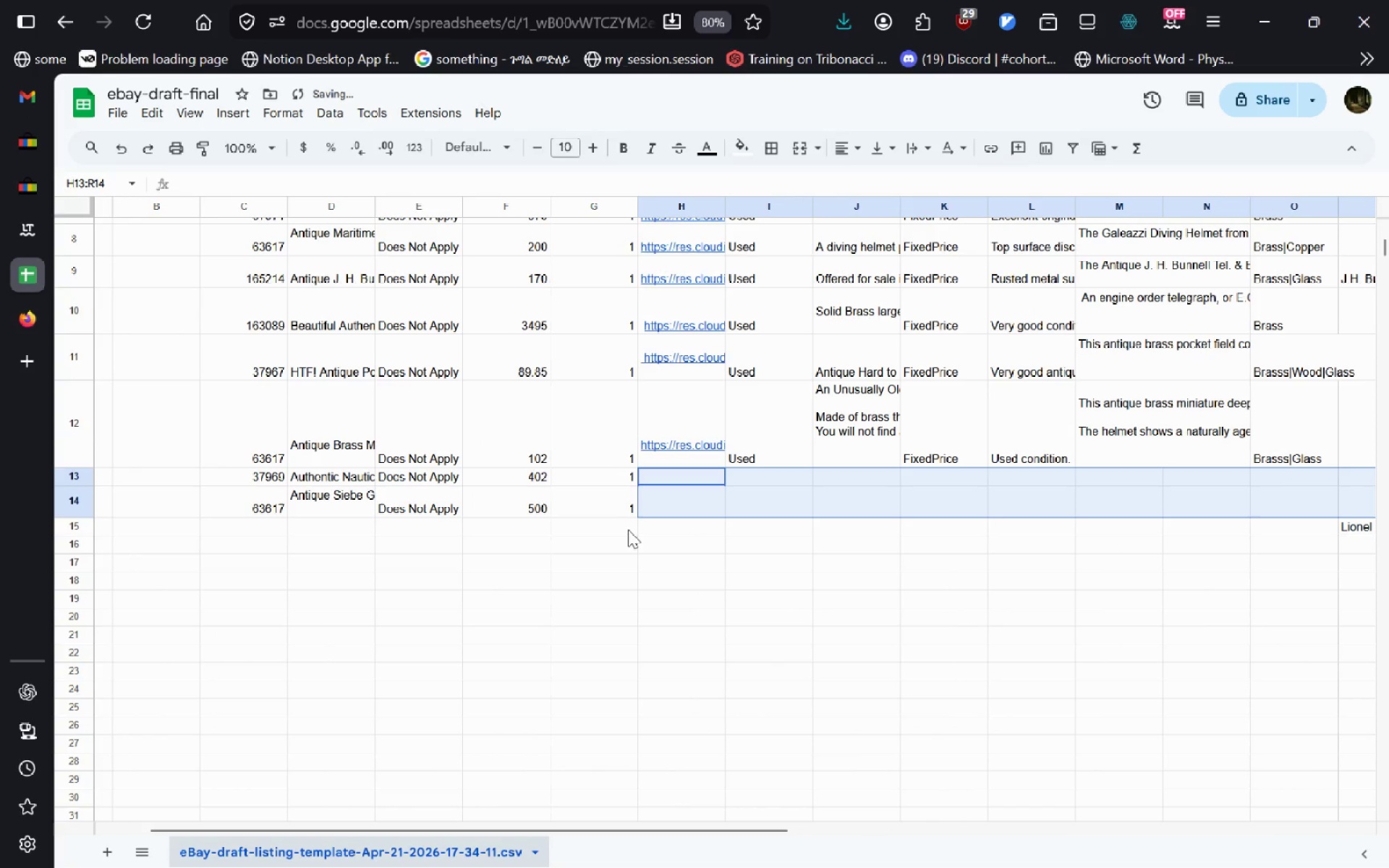 
left_click_drag(start_coordinate=[614, 506], to_coordinate=[266, 425])
 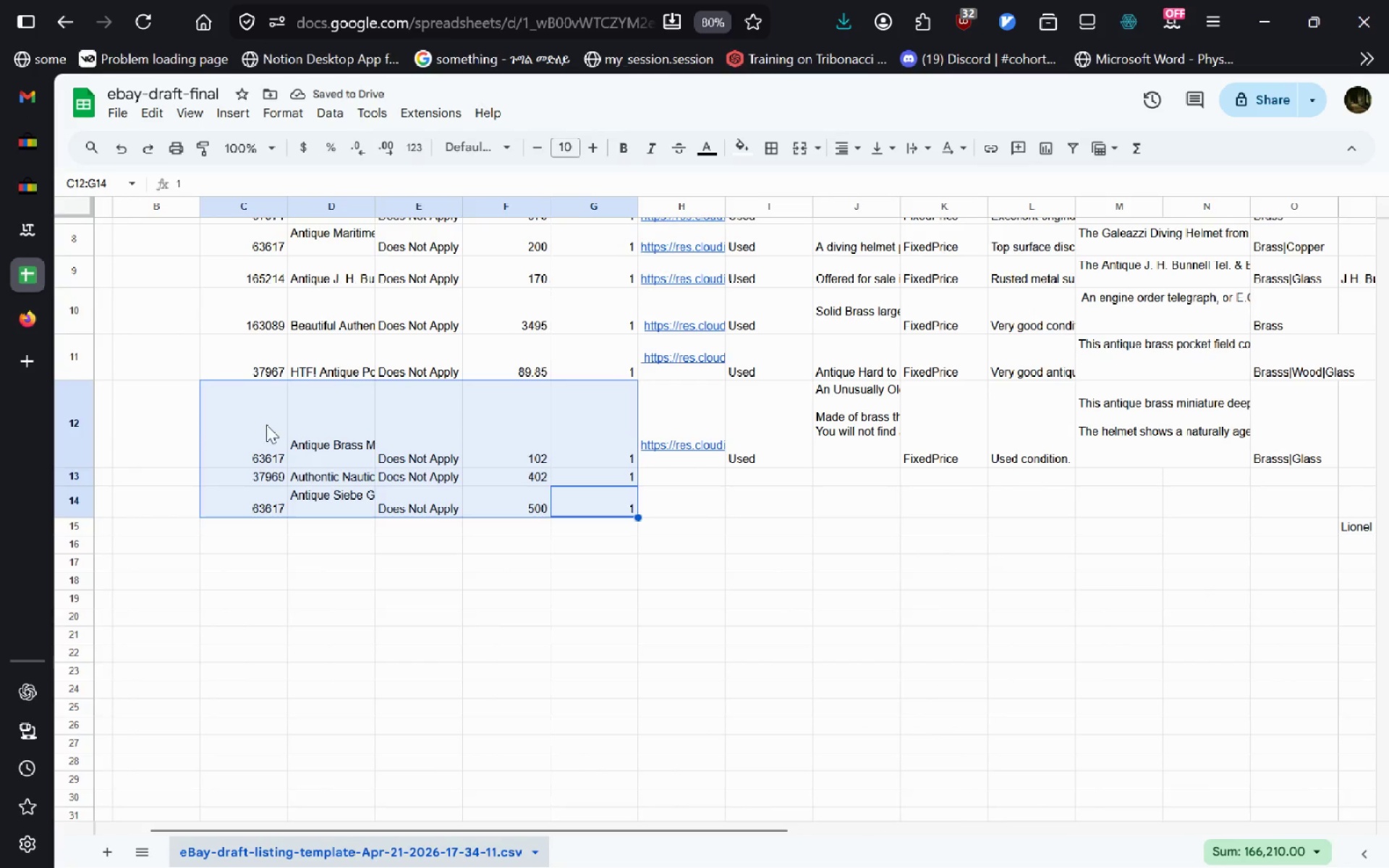 
key(Delete)
 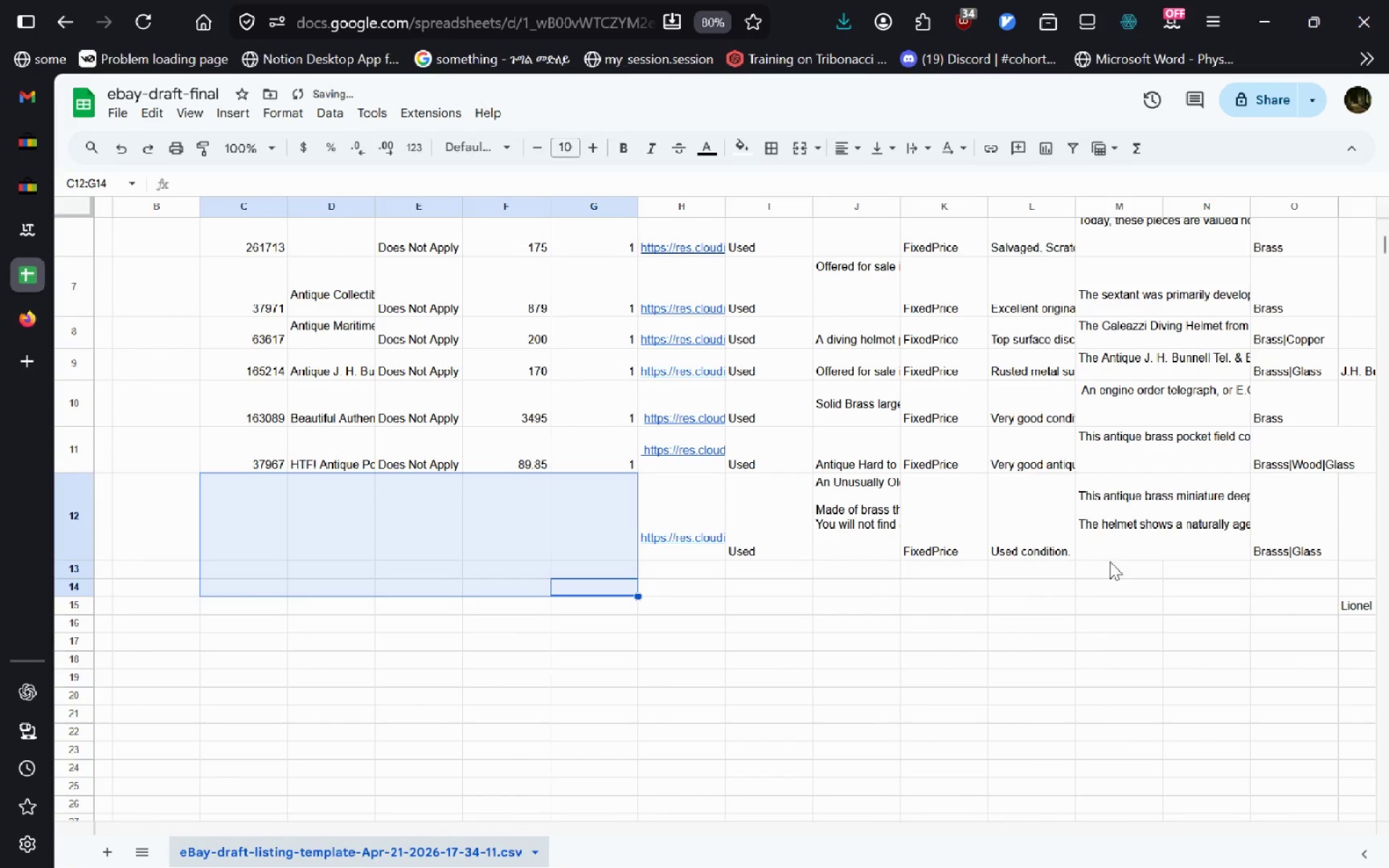 
left_click([1333, 537])
 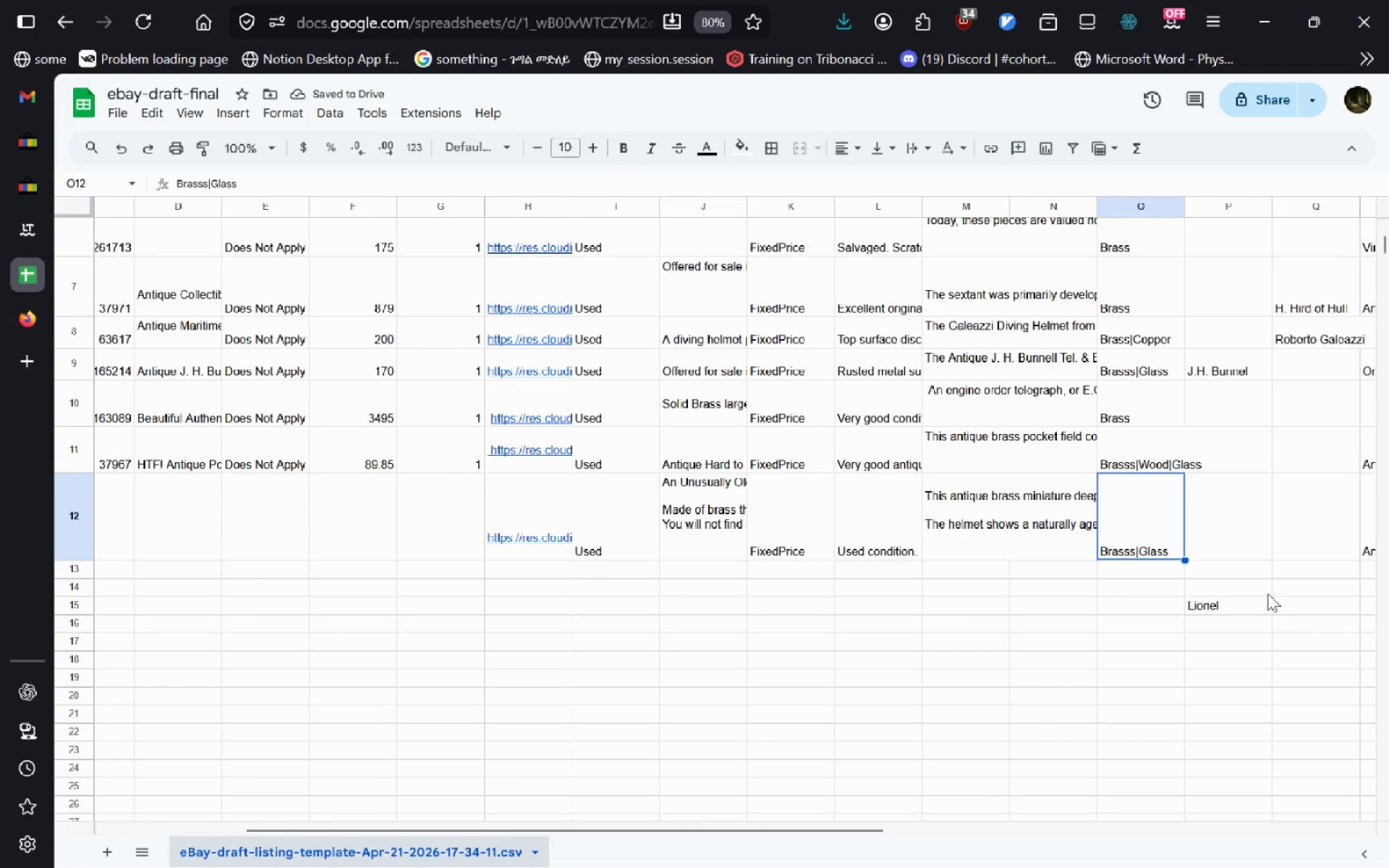 
left_click_drag(start_coordinate=[1244, 608], to_coordinate=[1270, 420])
 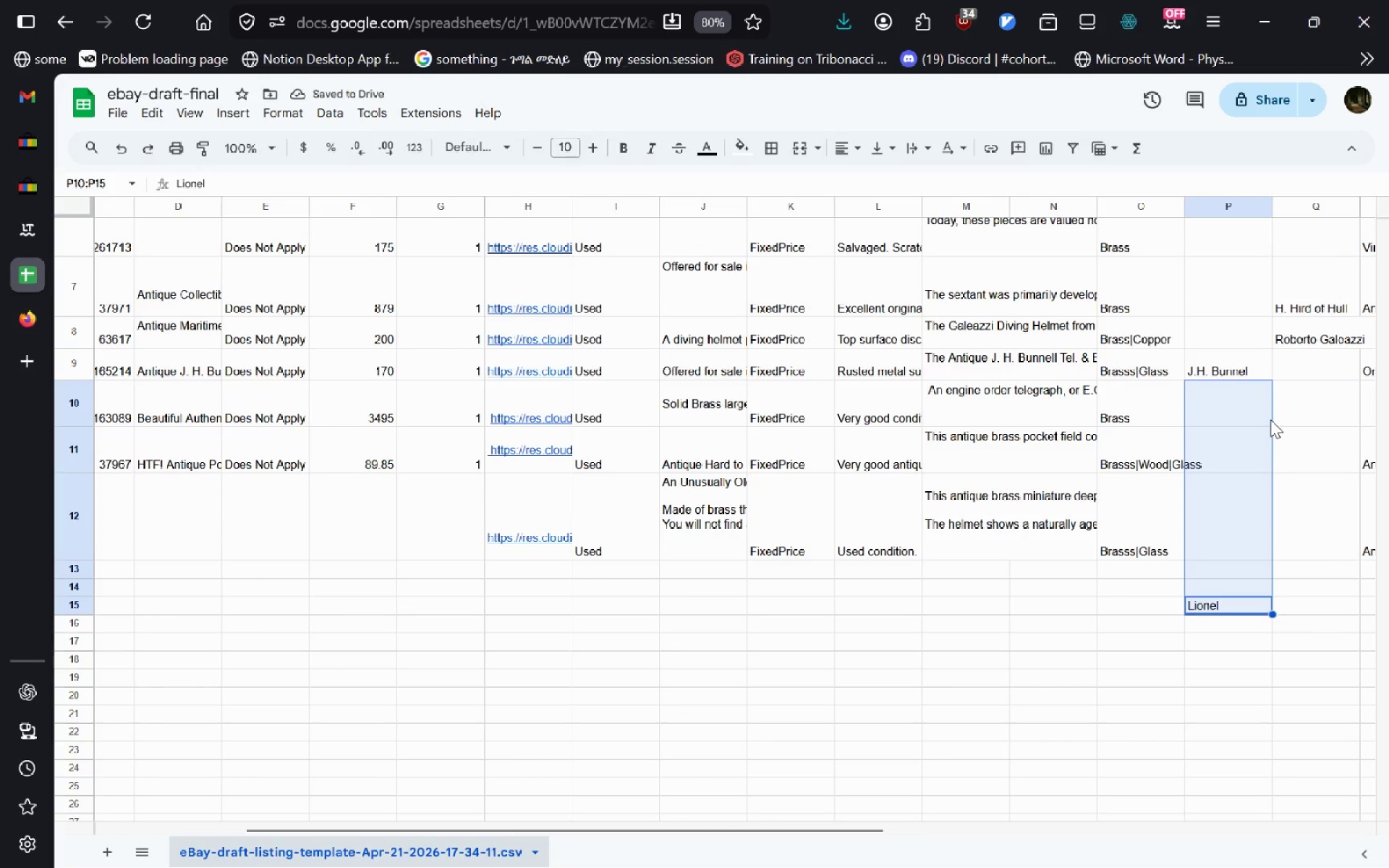 
key(Delete)
 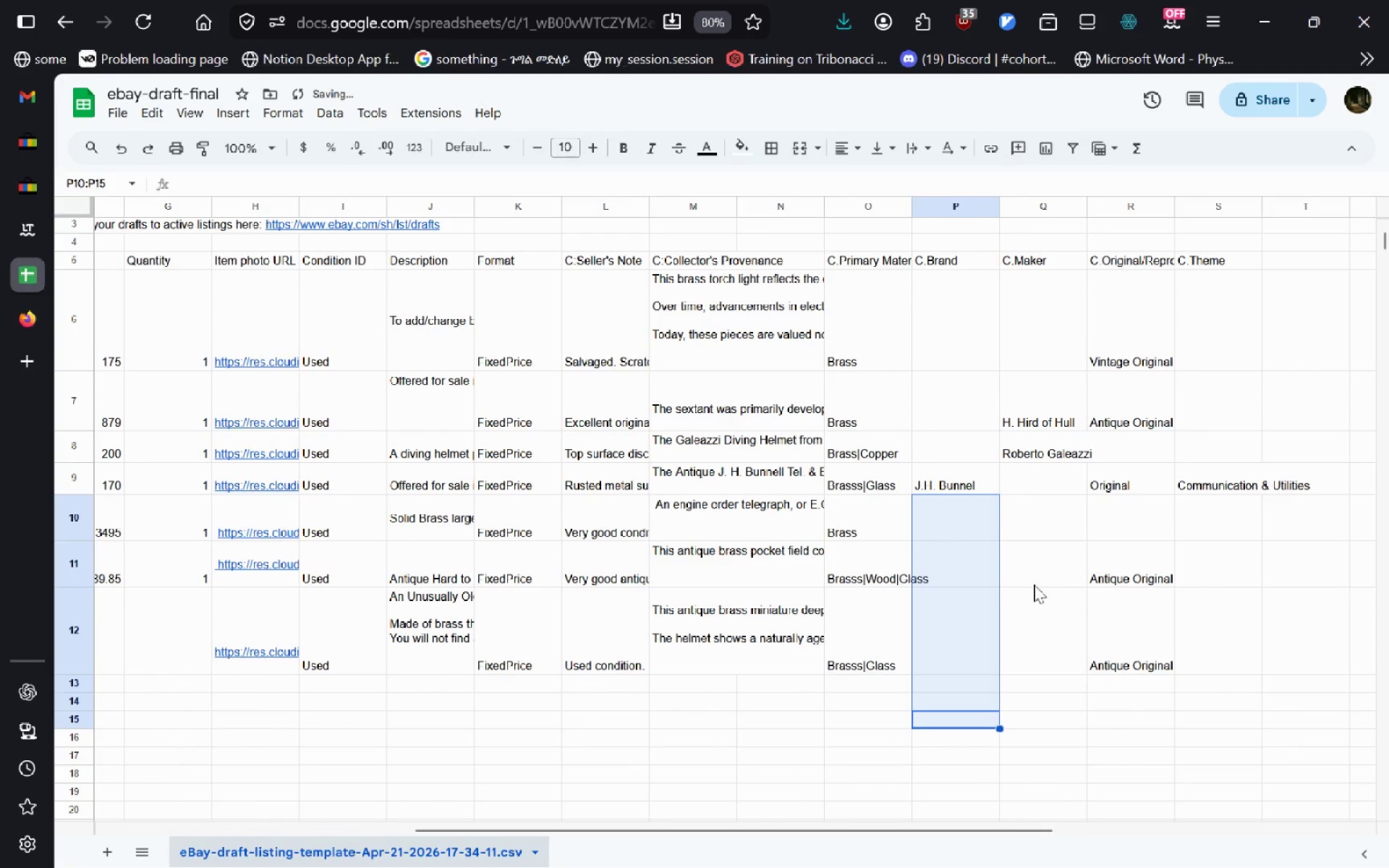 
left_click_drag(start_coordinate=[1126, 631], to_coordinate=[1137, 532])
 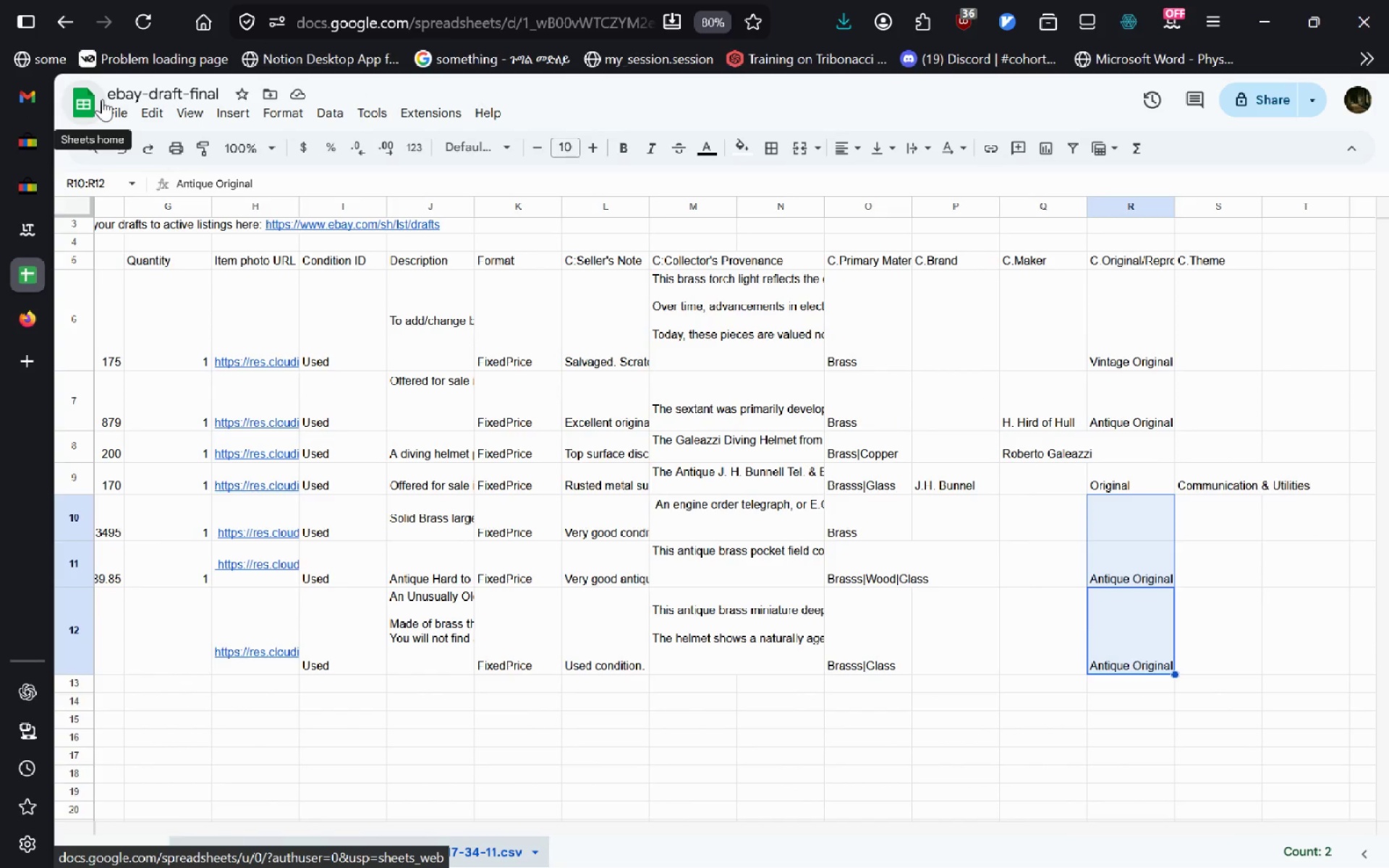 
left_click([115, 118])
 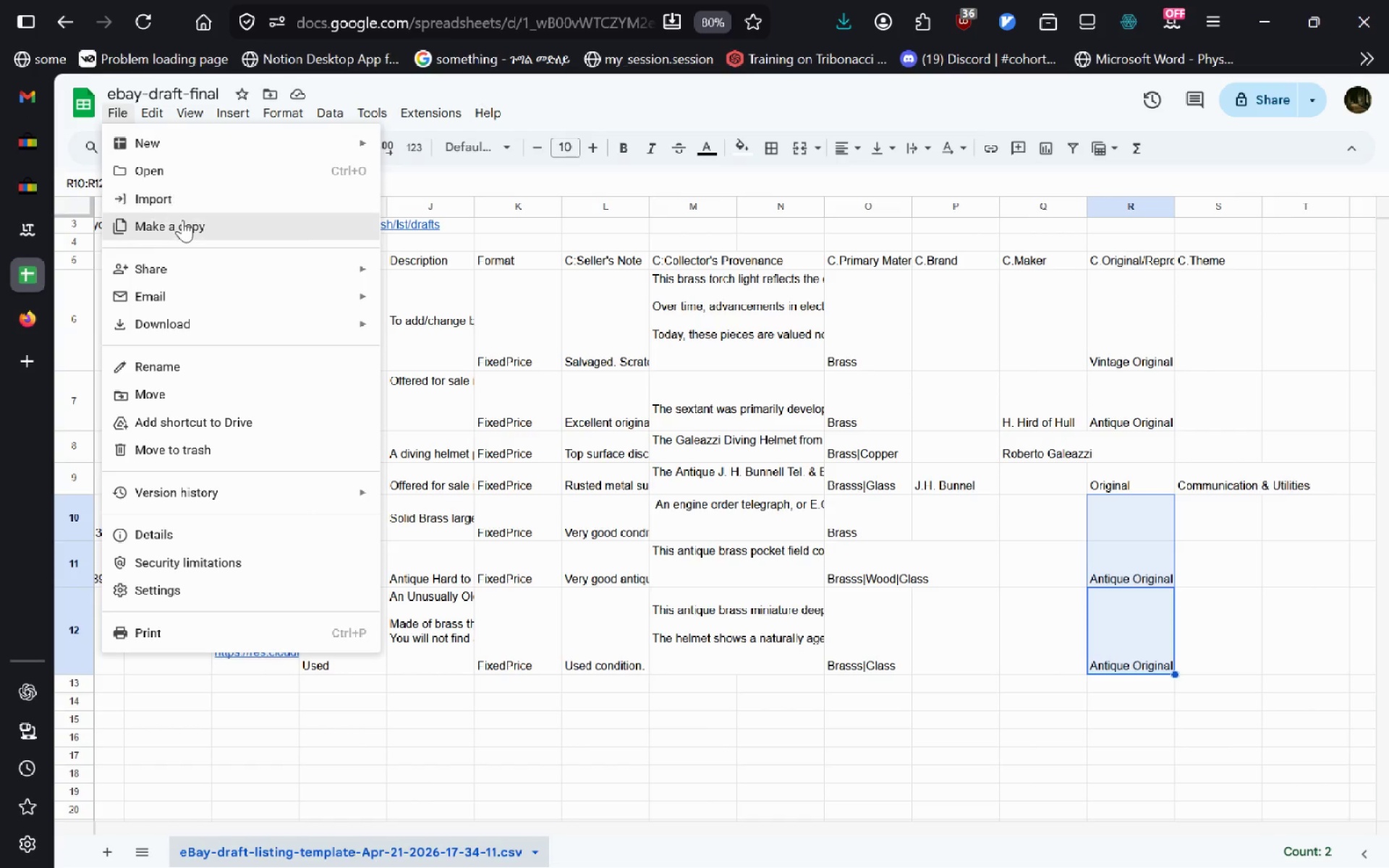 
left_click([182, 220])
 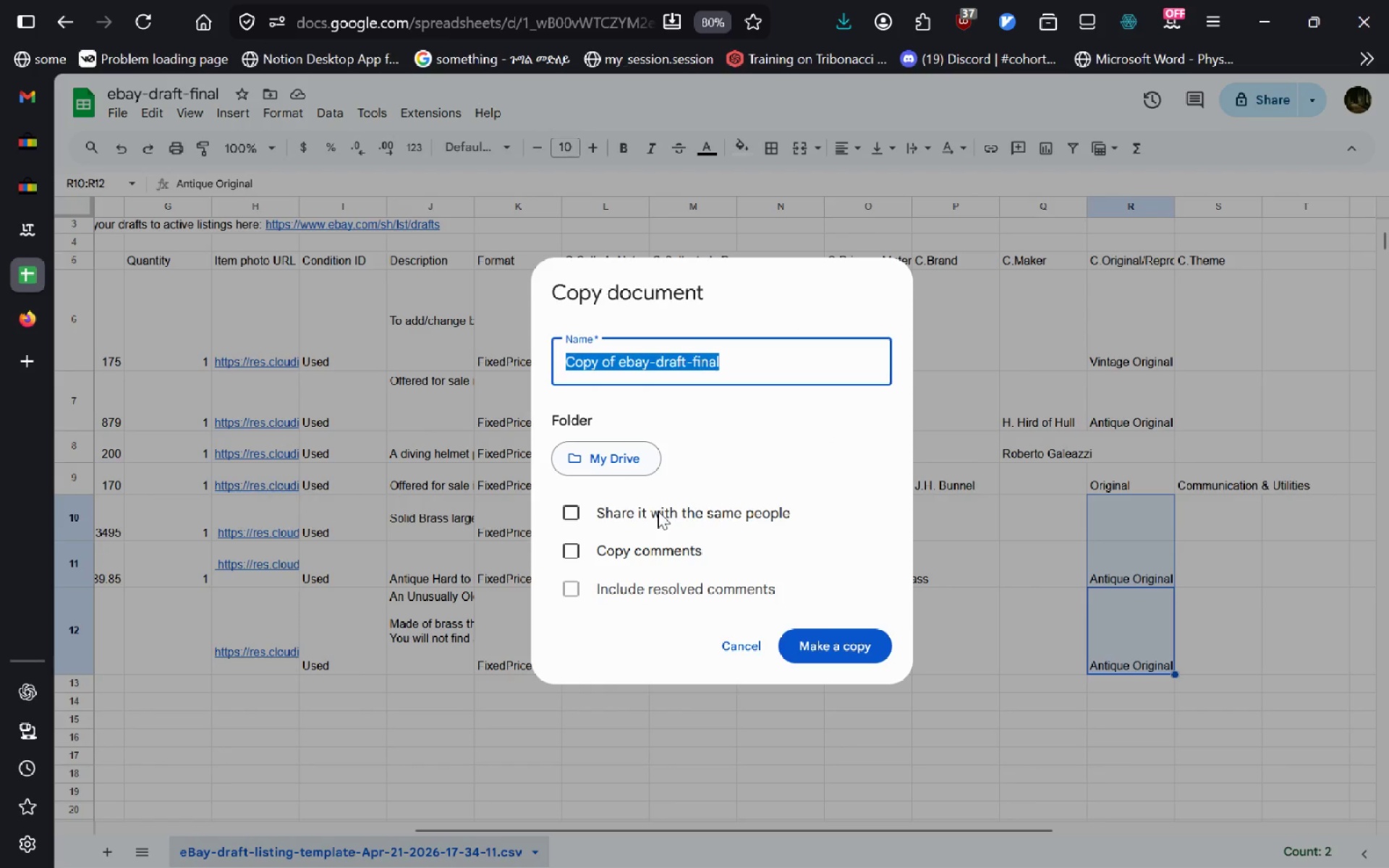 
left_click([749, 652])
 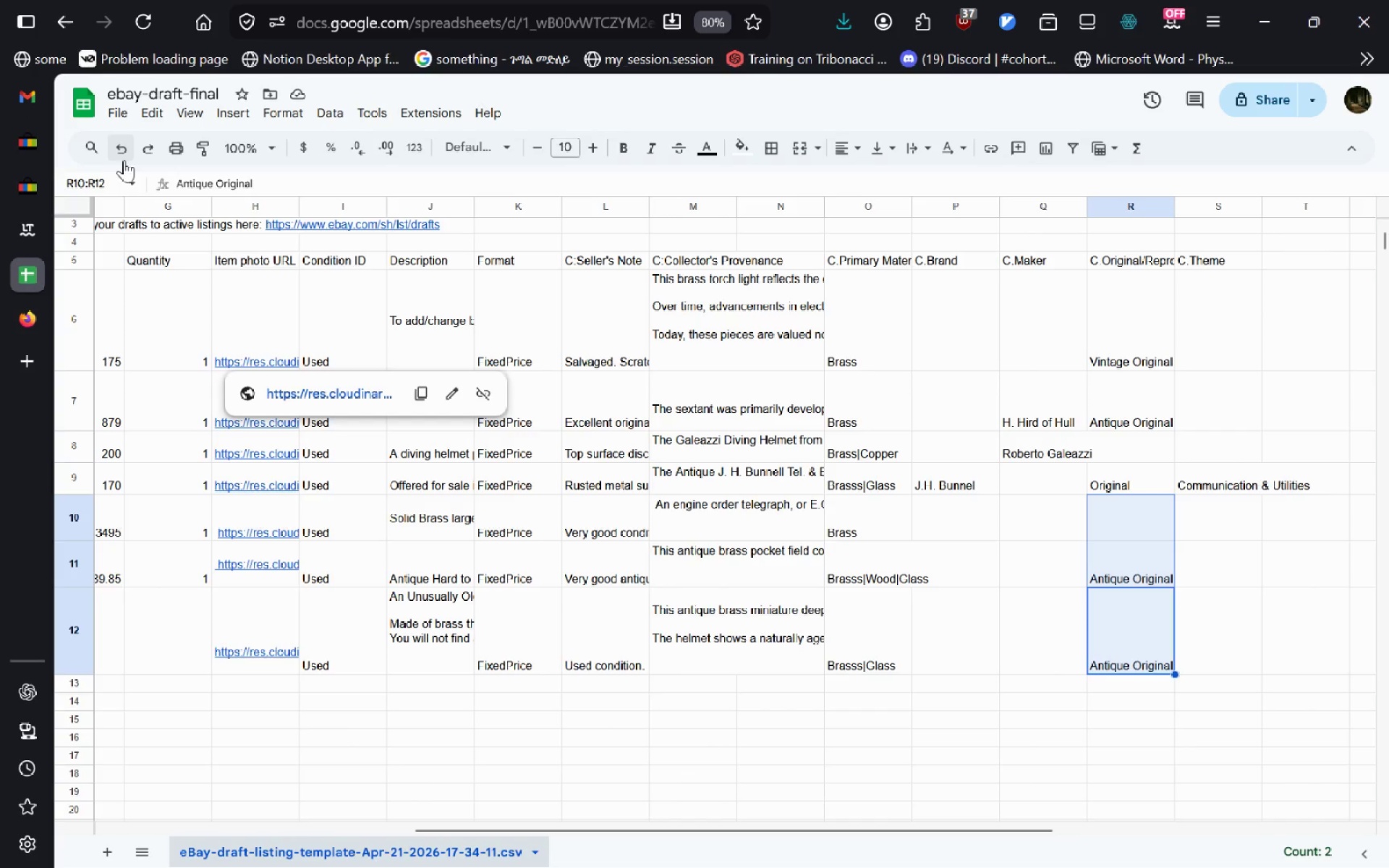 
double_click([124, 160])
 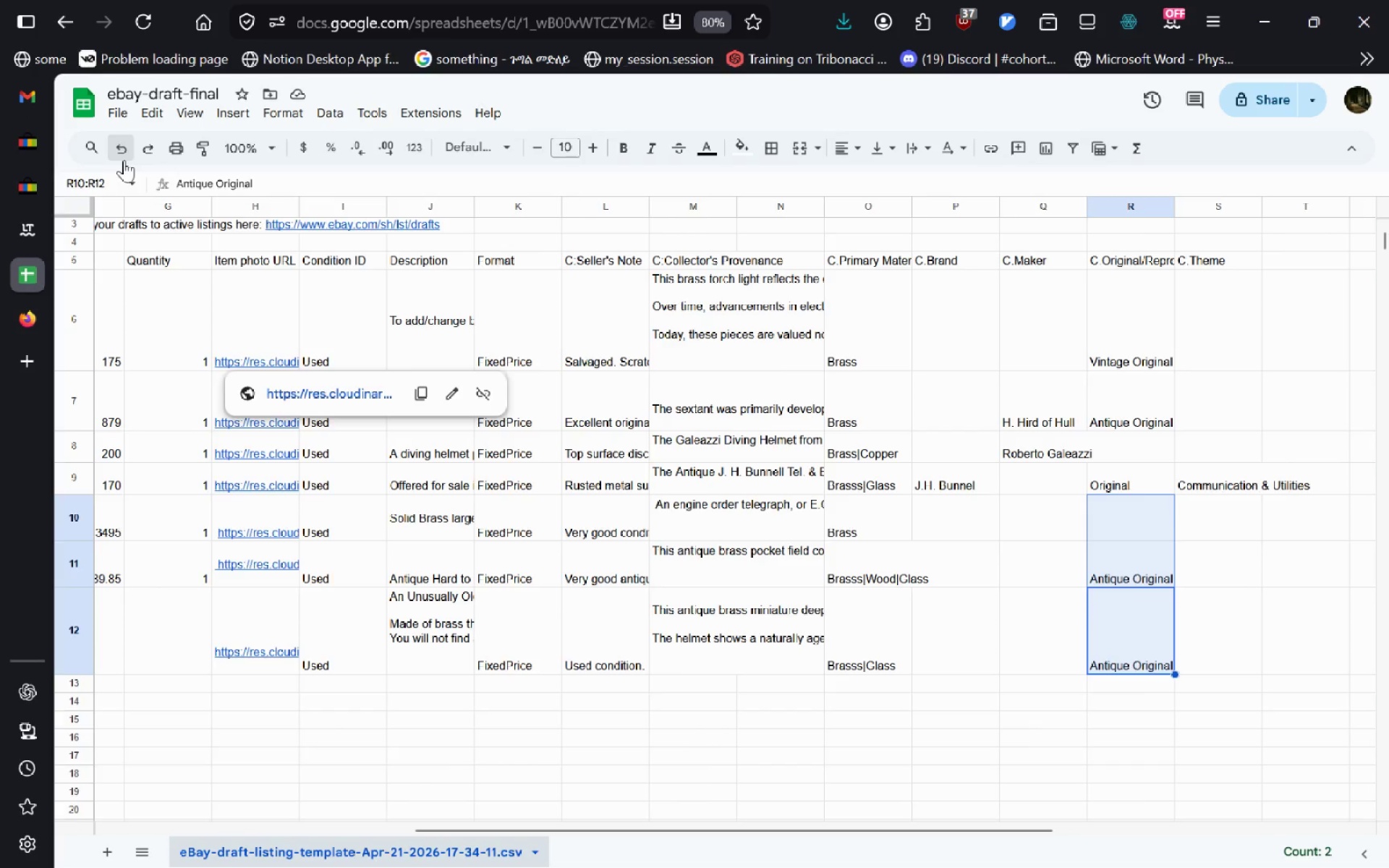 
triple_click([124, 160])
 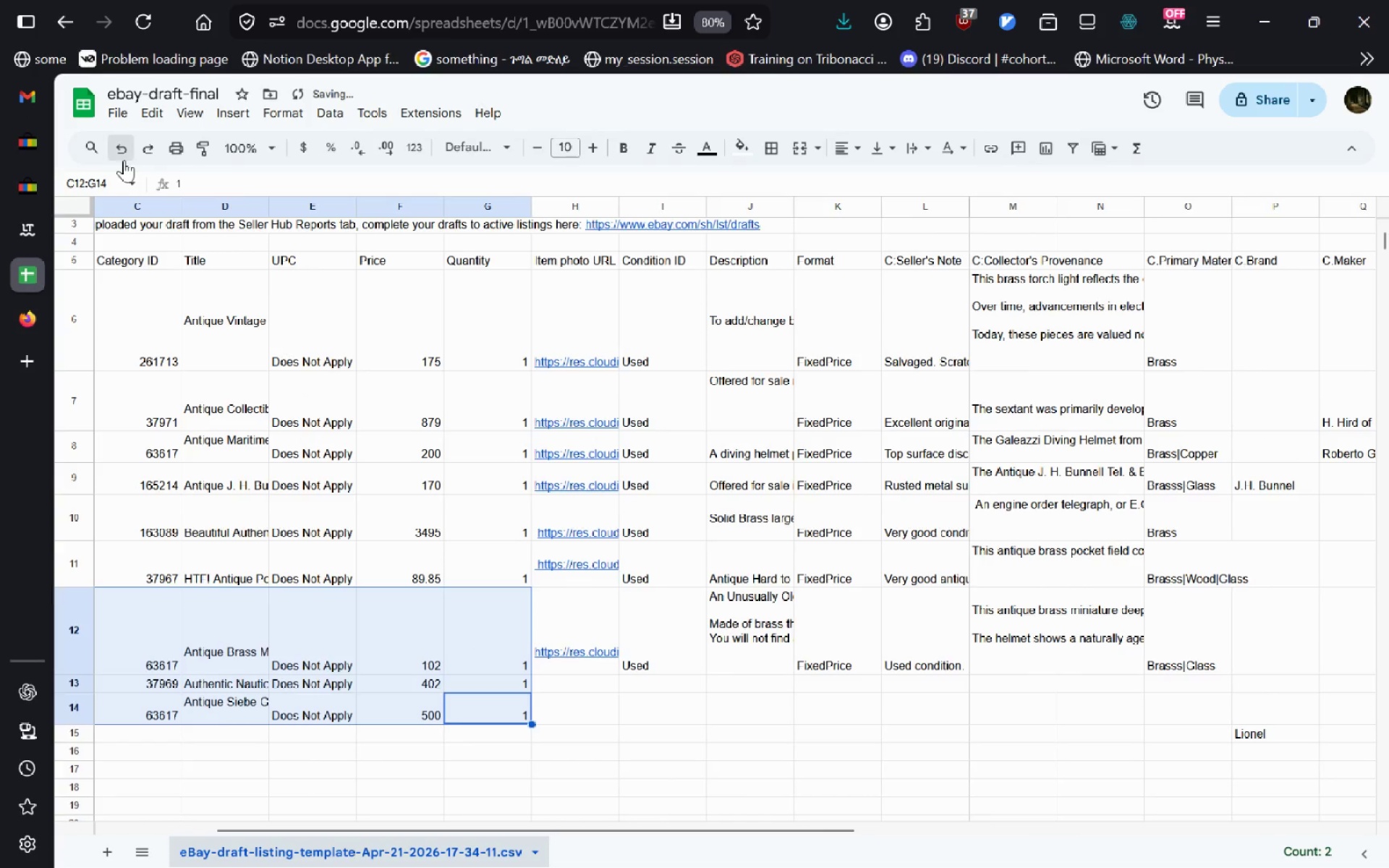 
triple_click([124, 160])
 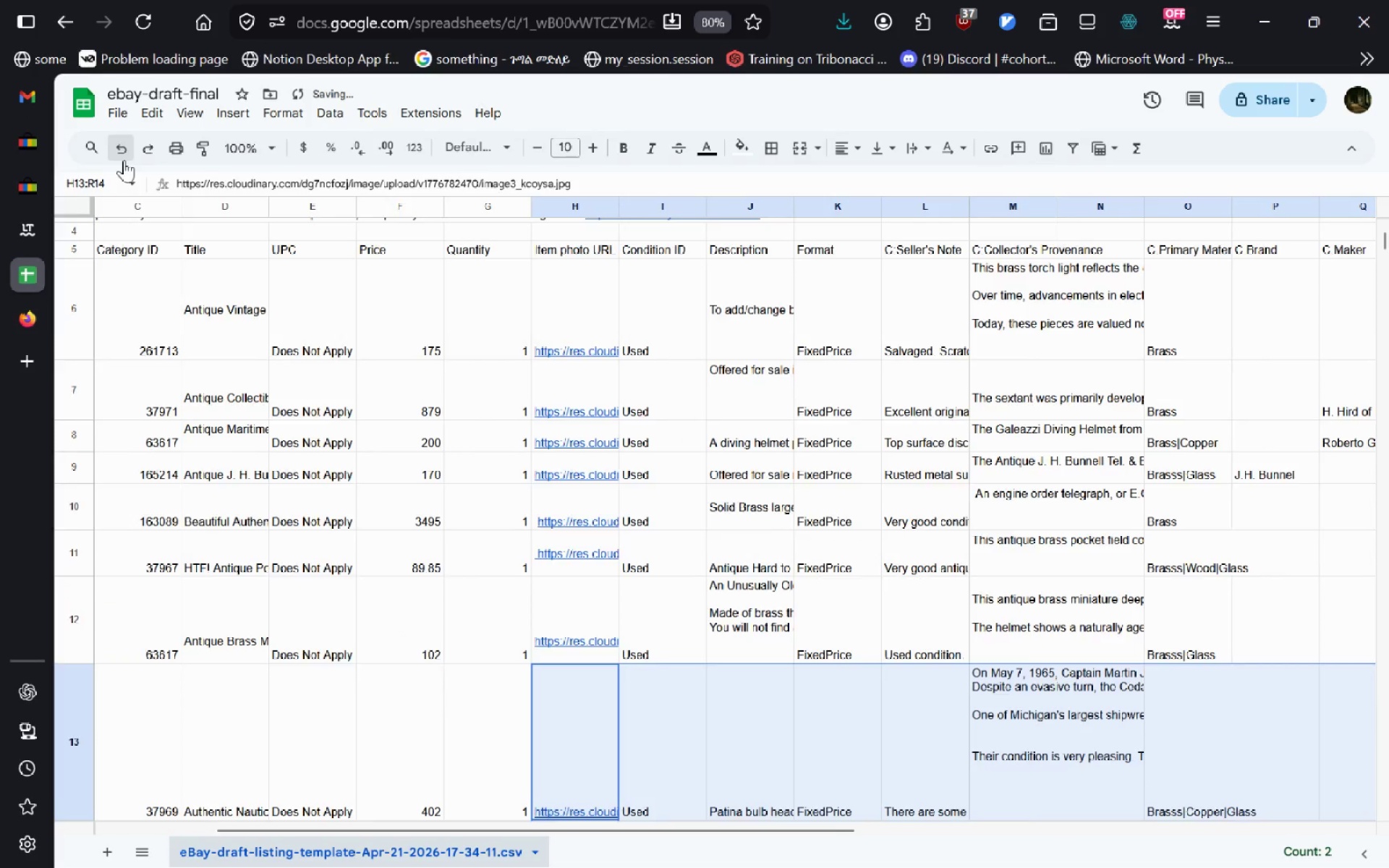 
triple_click([124, 160])
 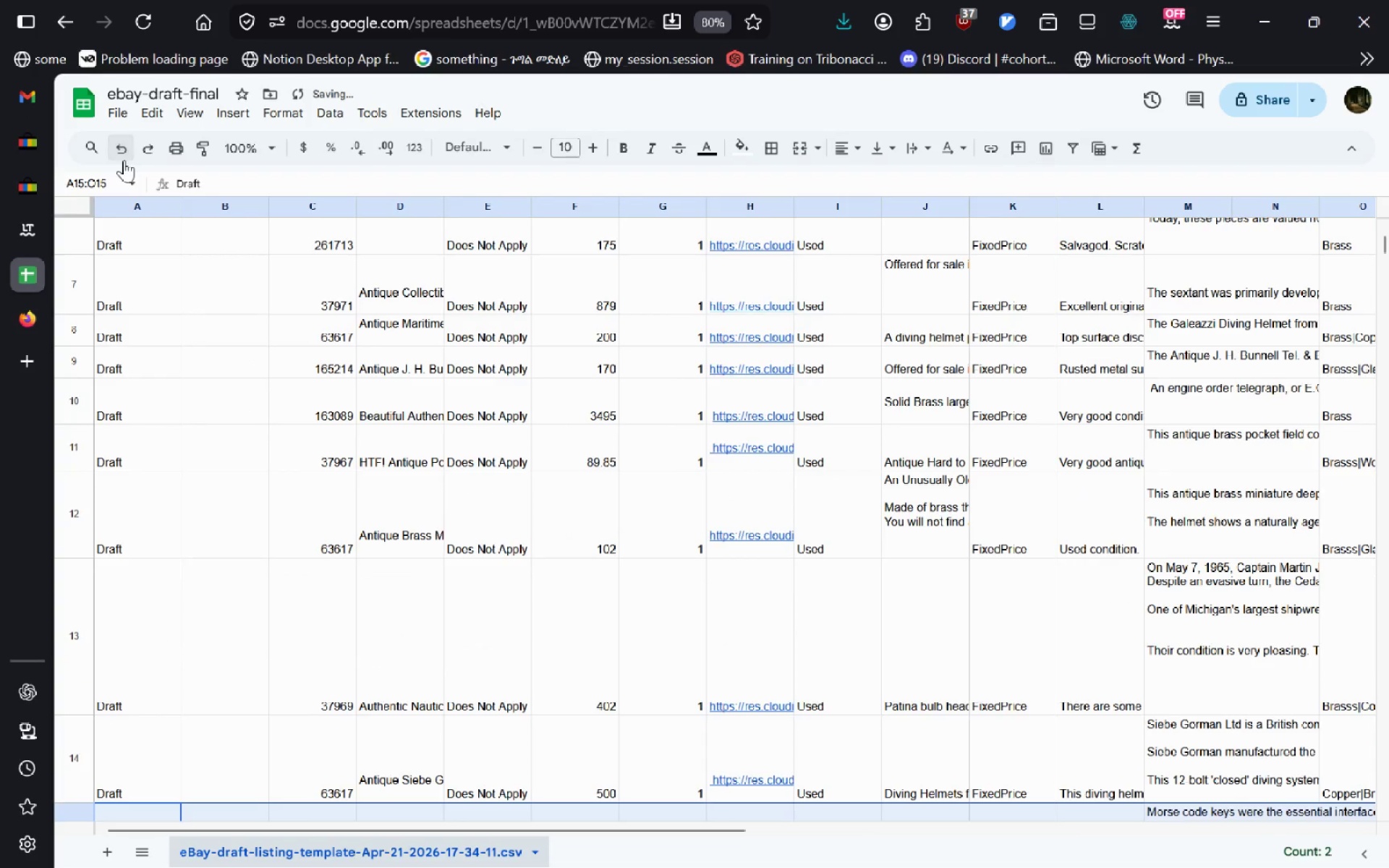 
triple_click([124, 160])
 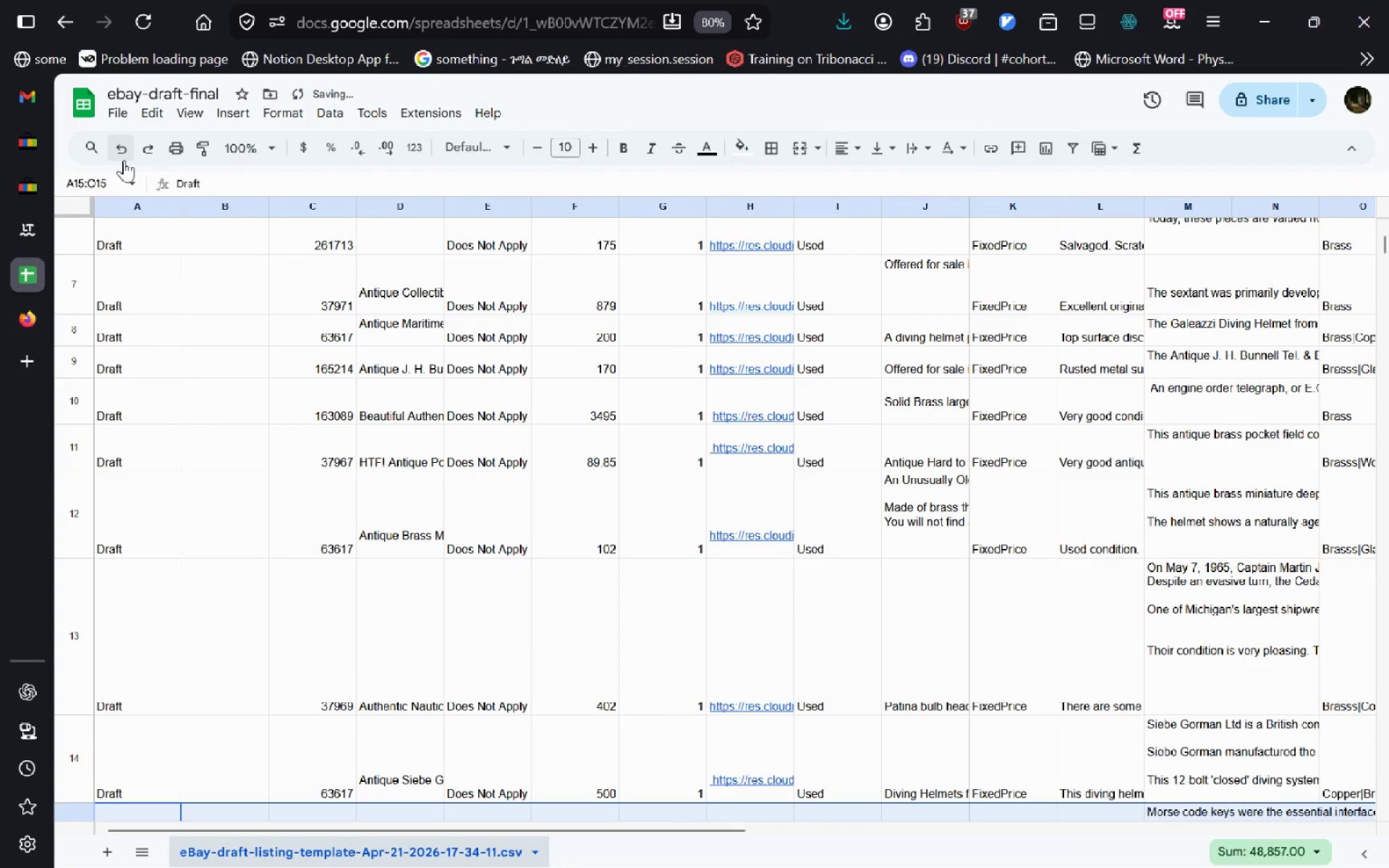 
left_click([124, 160])
 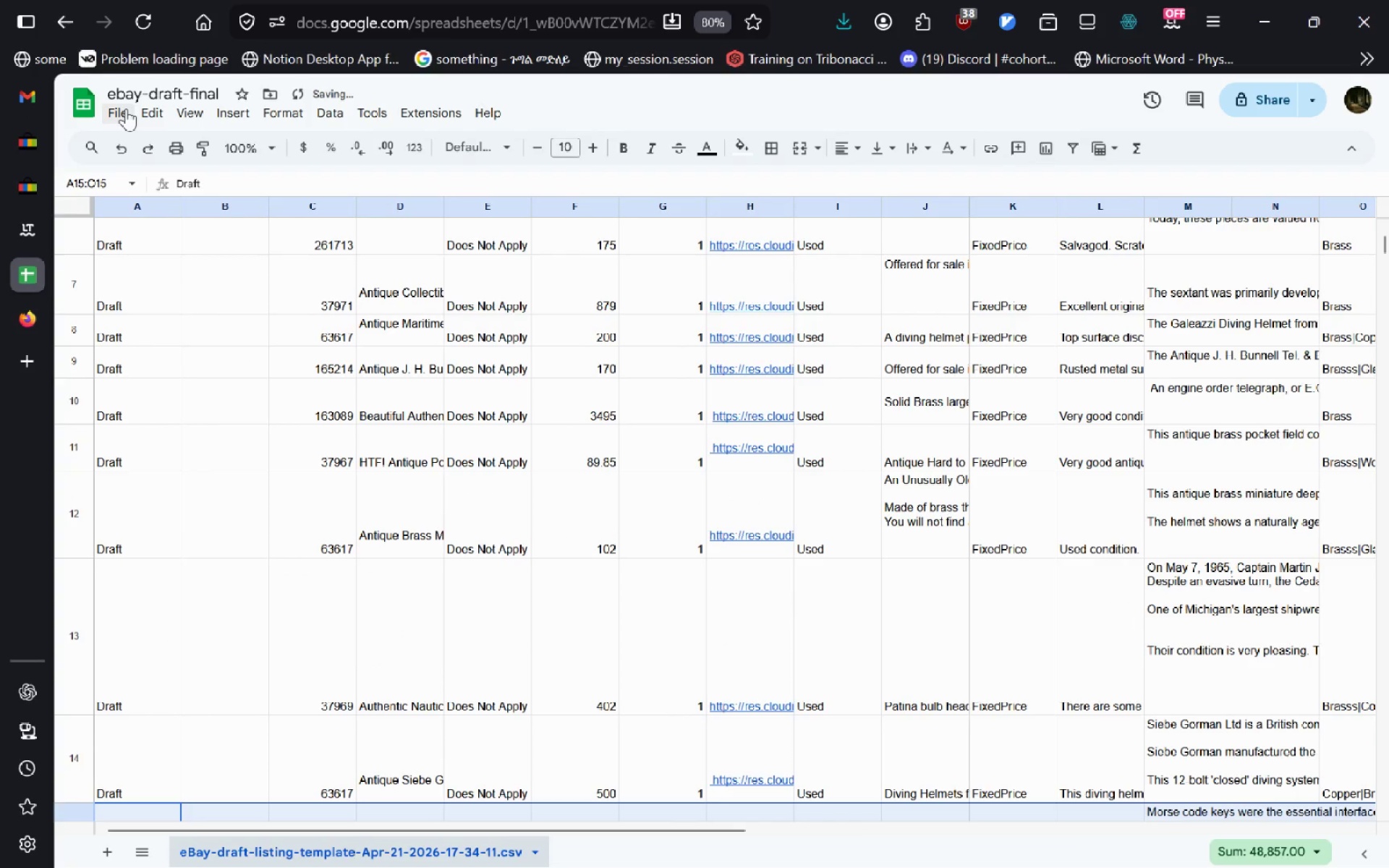 
left_click([125, 109])
 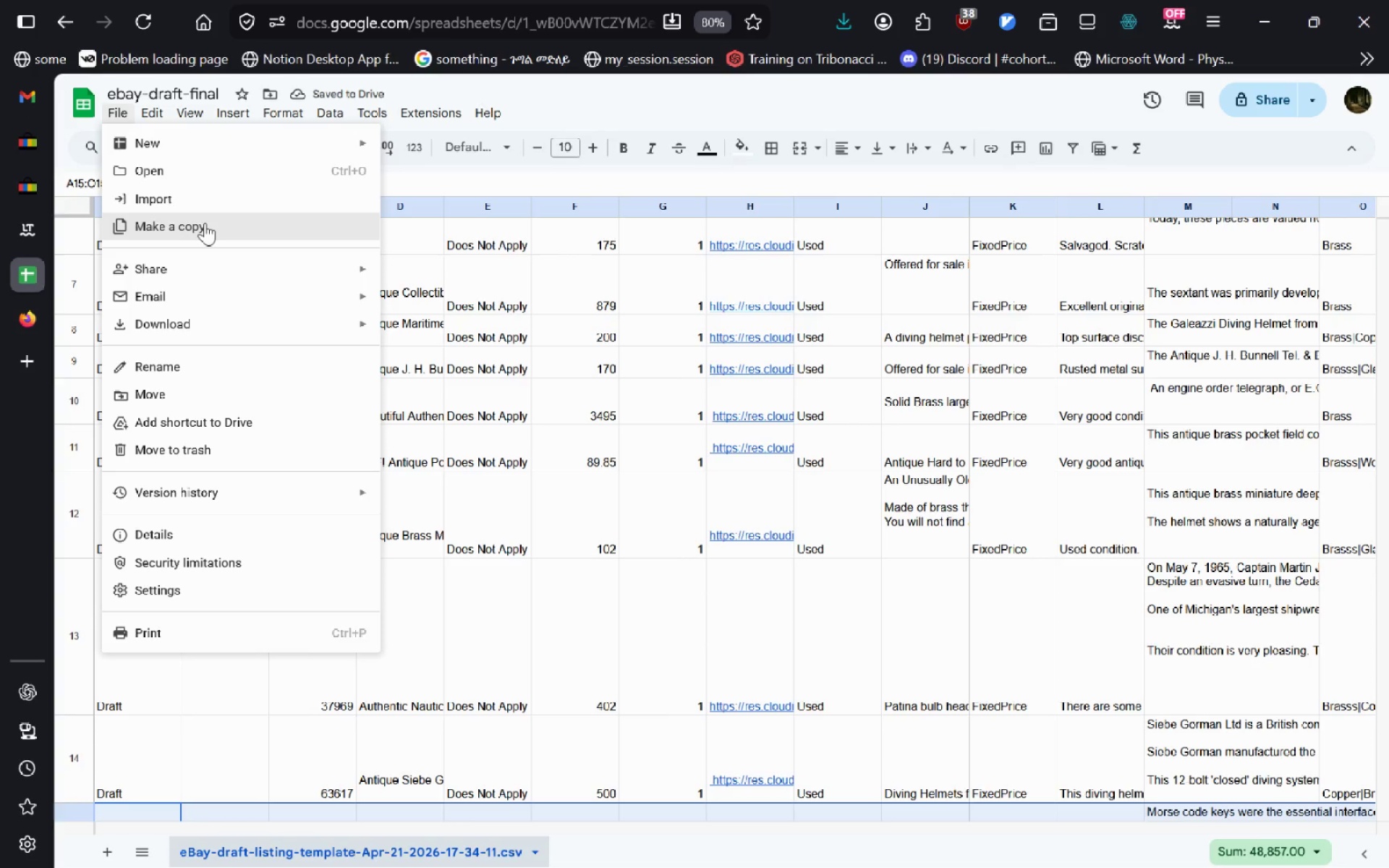 
left_click([205, 223])
 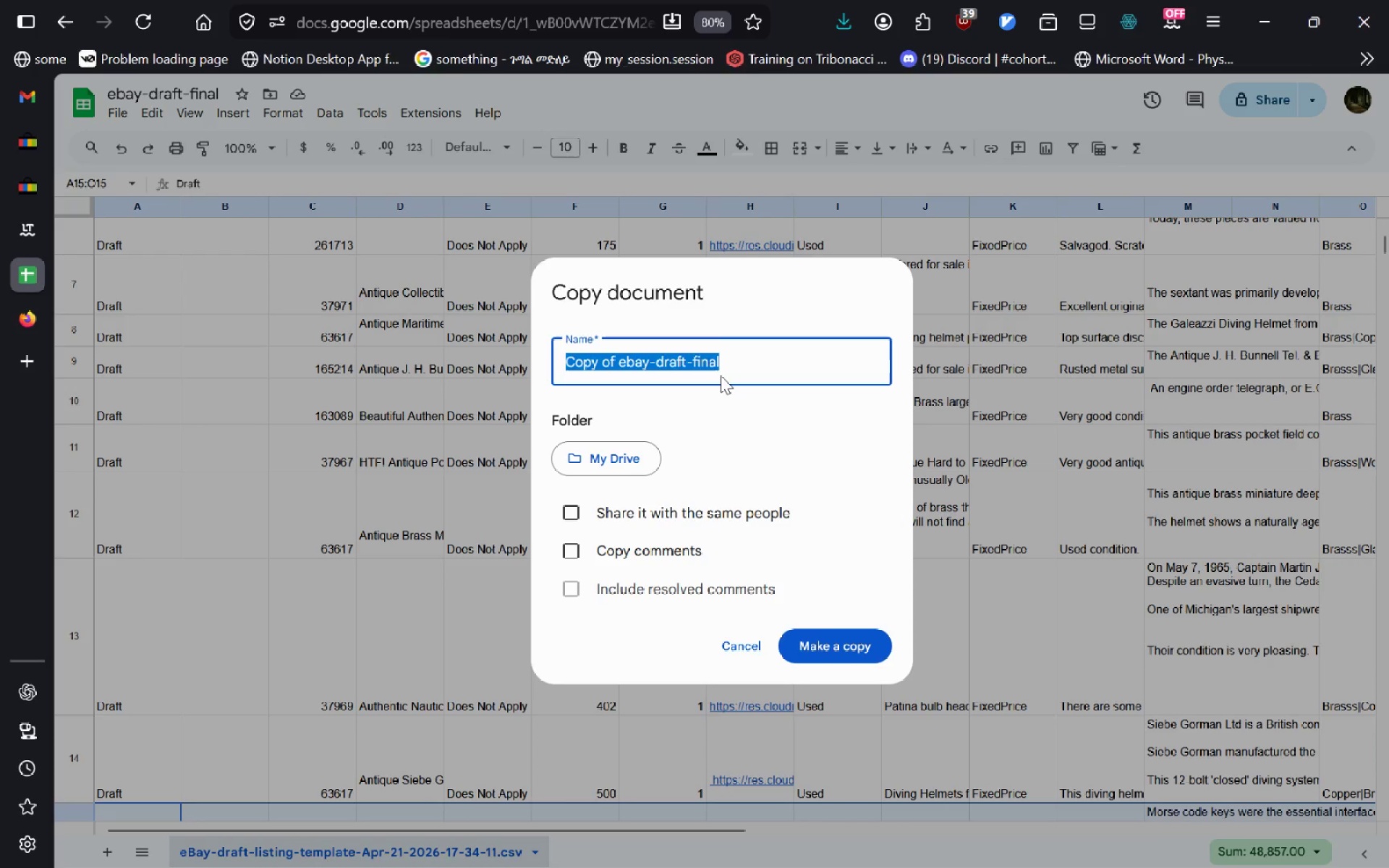 
type(export-bulk)
 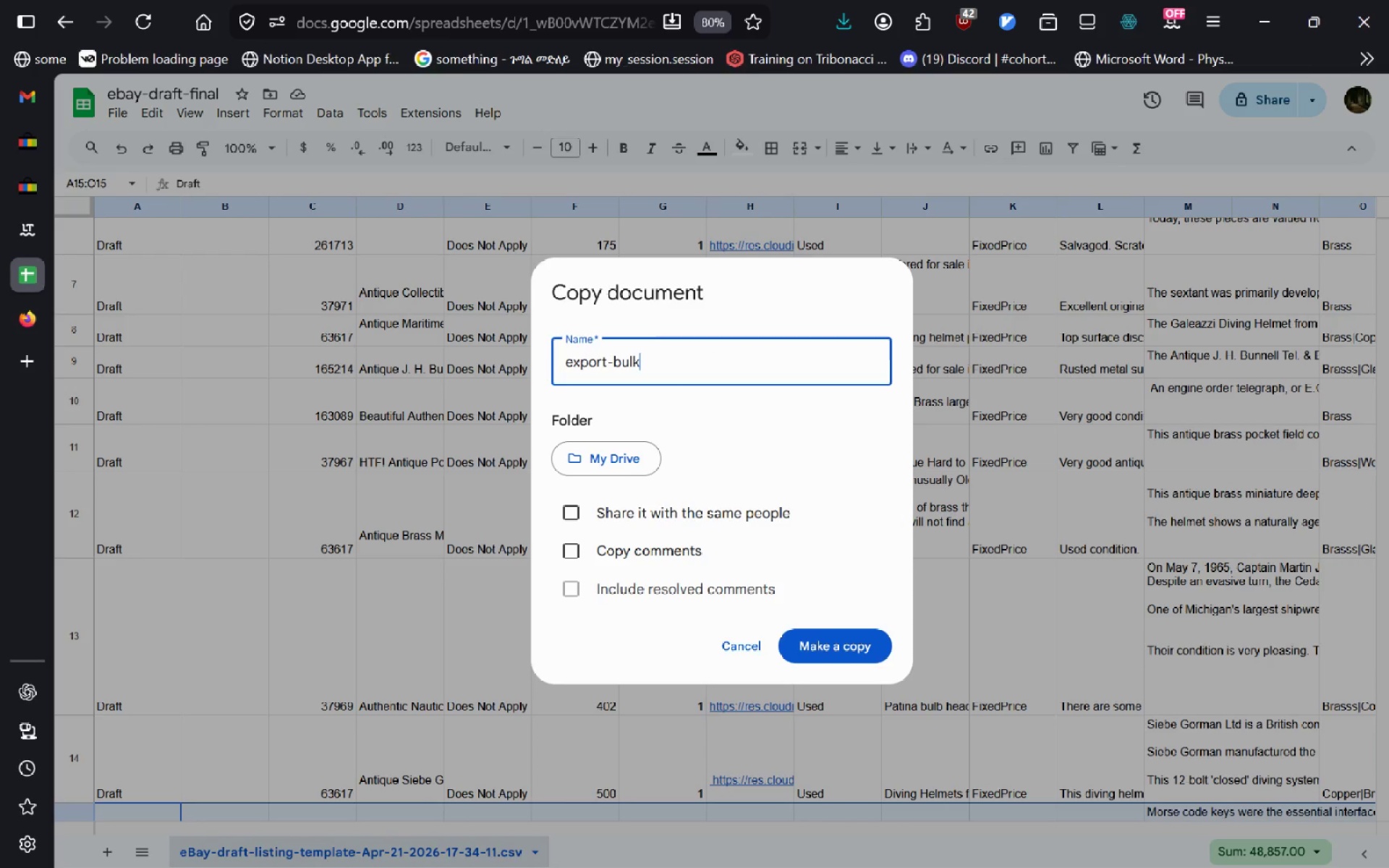 
key(Control+Backspace)
 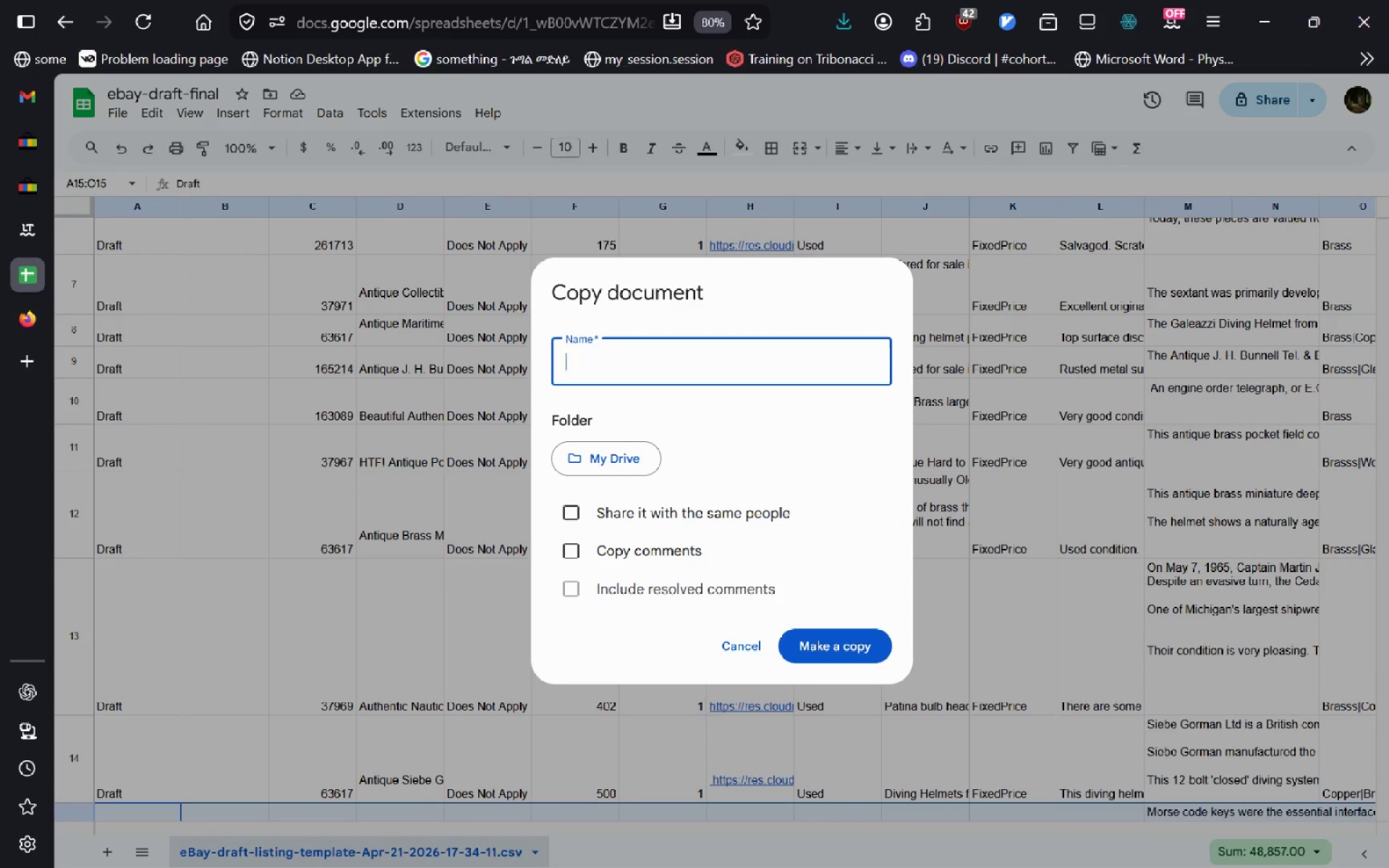 
key(Control+Backspace)
 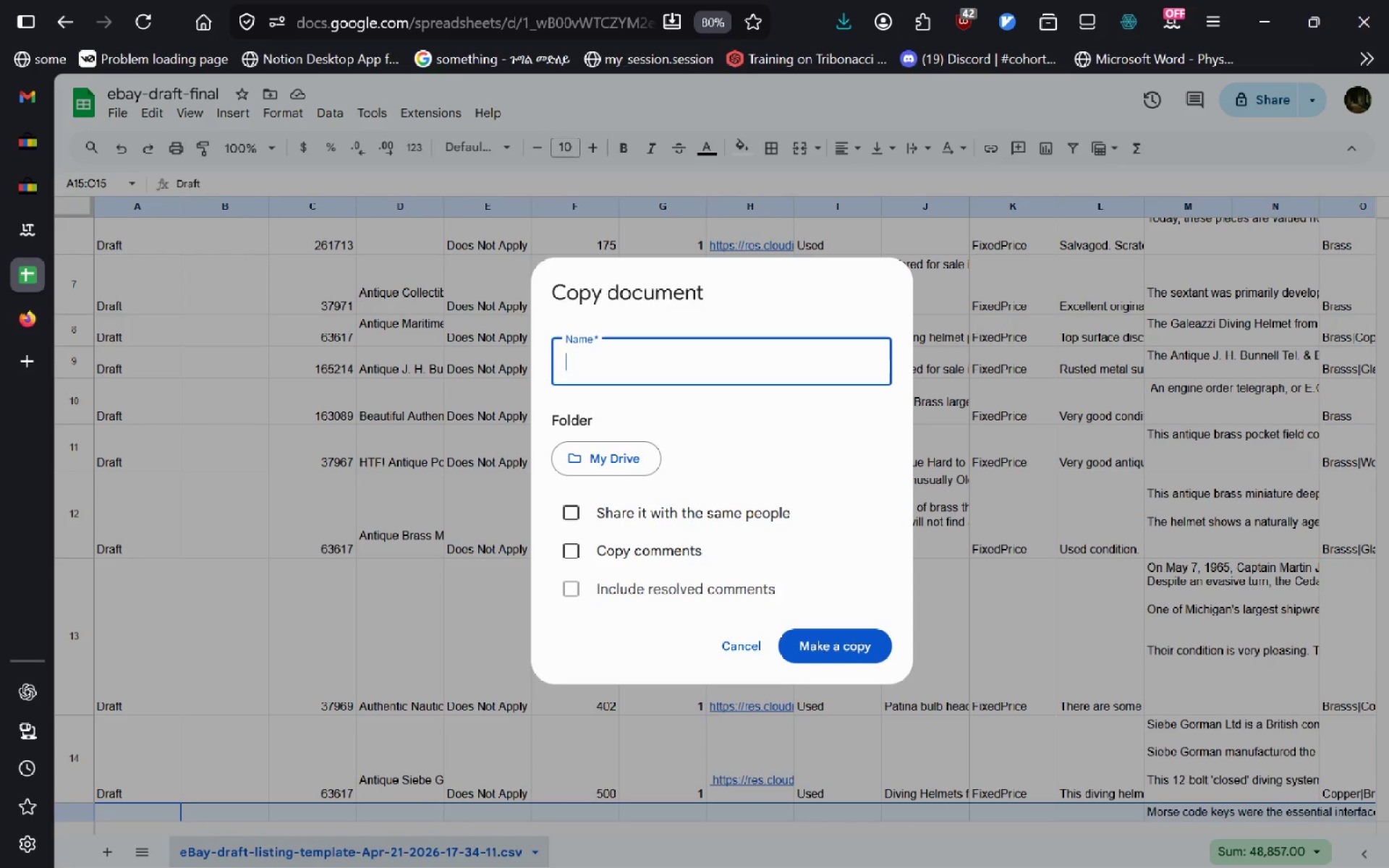 
type(bulk )
key(Backspace)
type(d)
key(Backspace)
type(-data-export)
 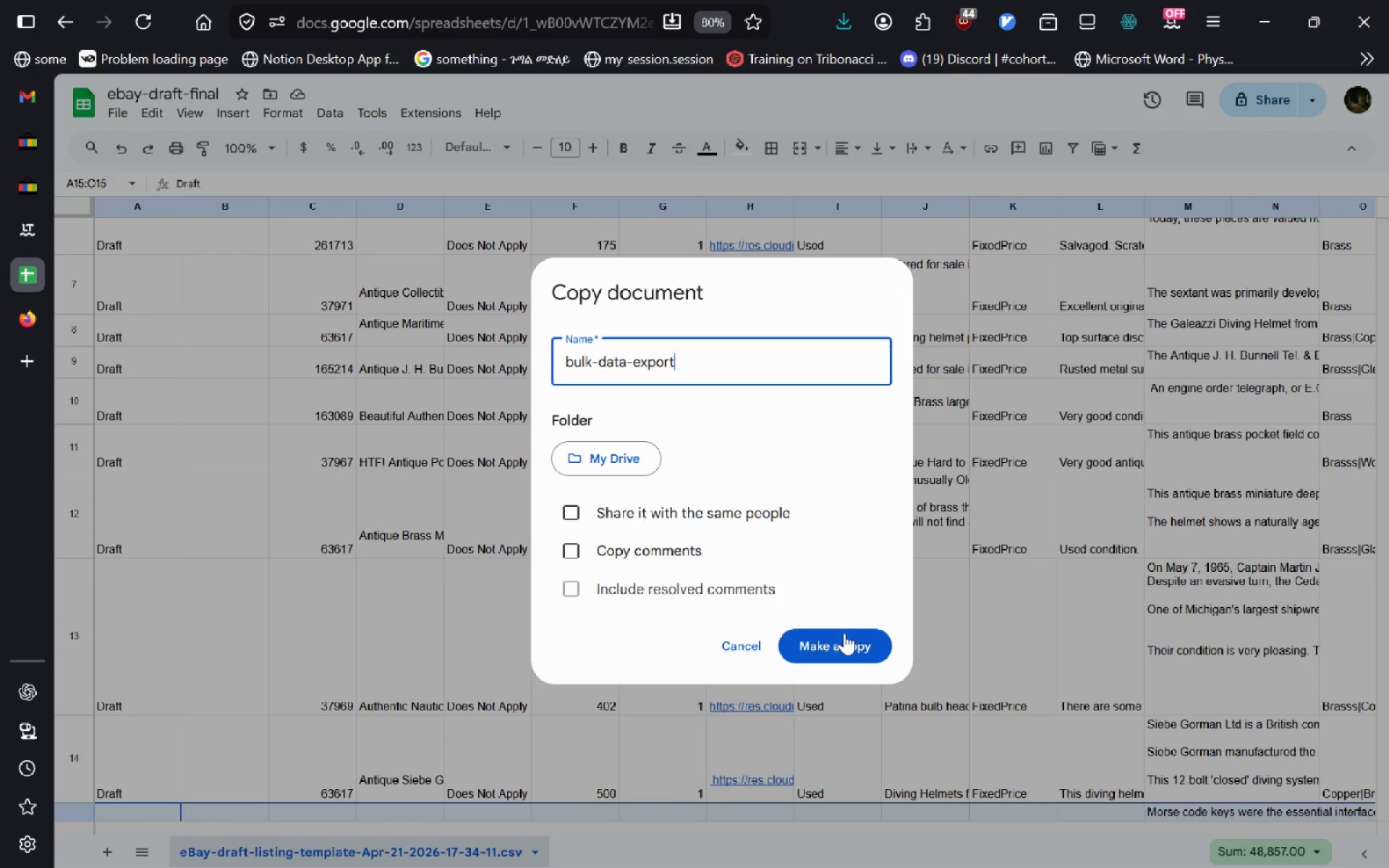 
left_click([831, 647])
 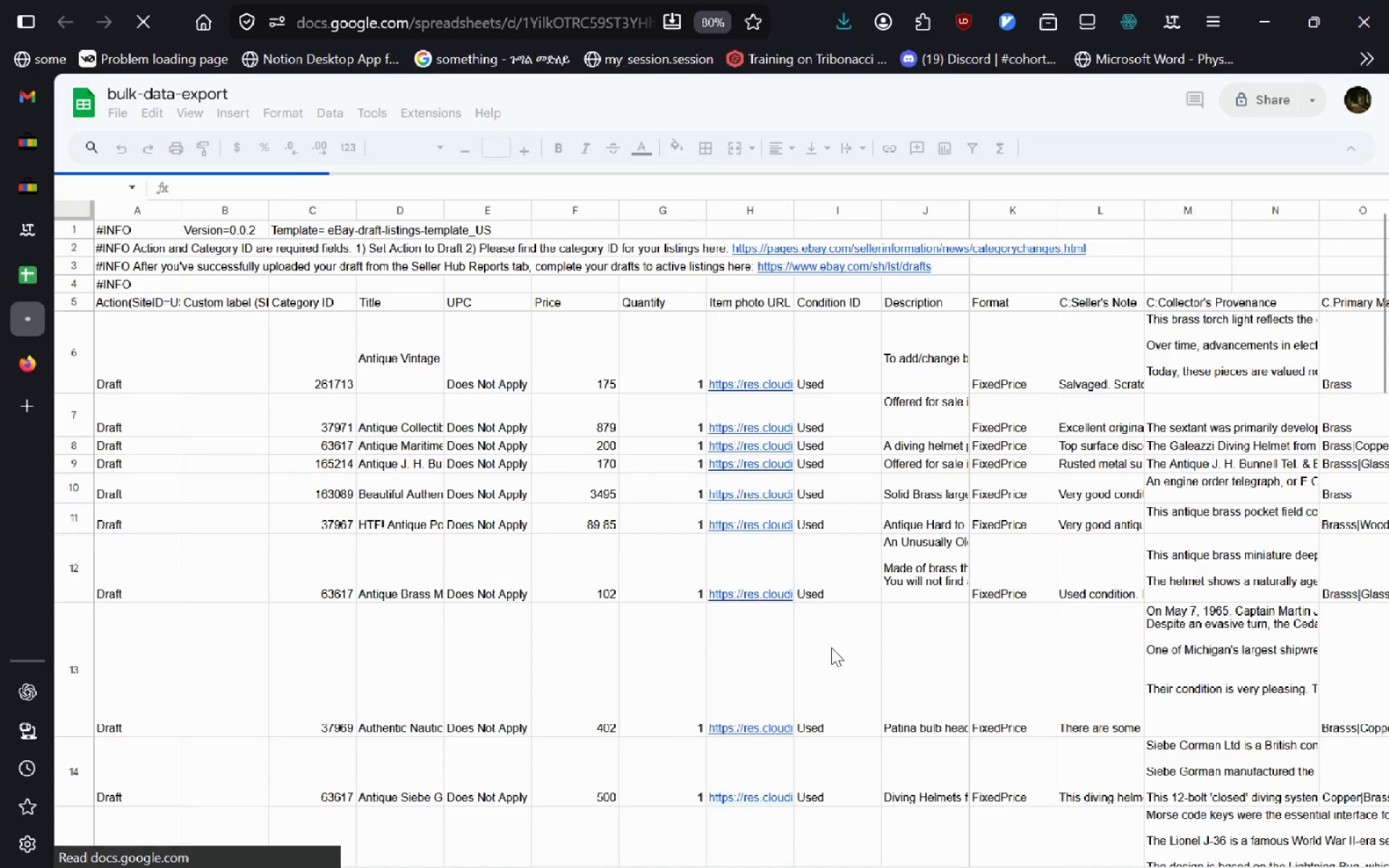 
wait(6.38)
 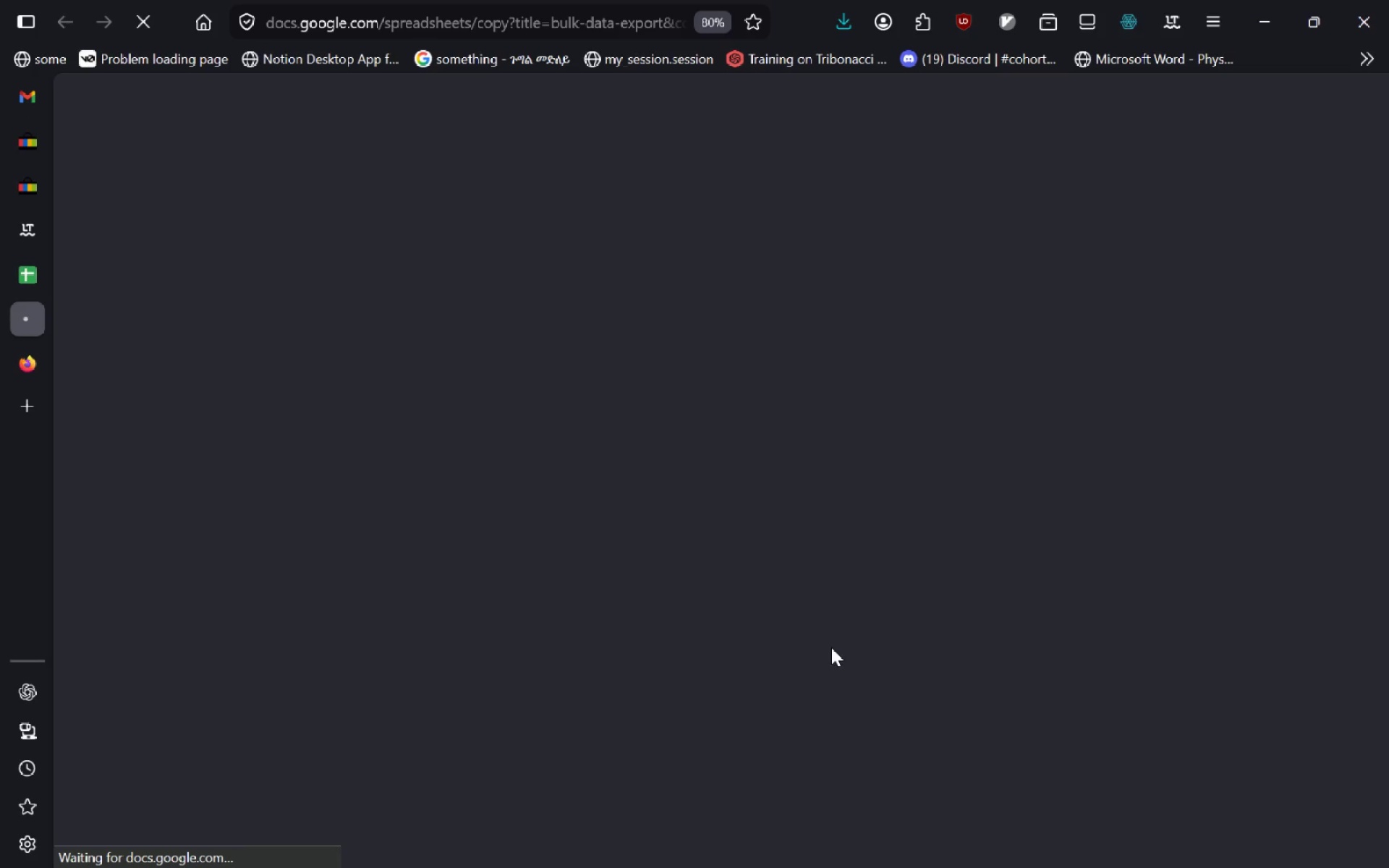 
left_click_drag(start_coordinate=[319, 374], to_coordinate=[1304, 739])
 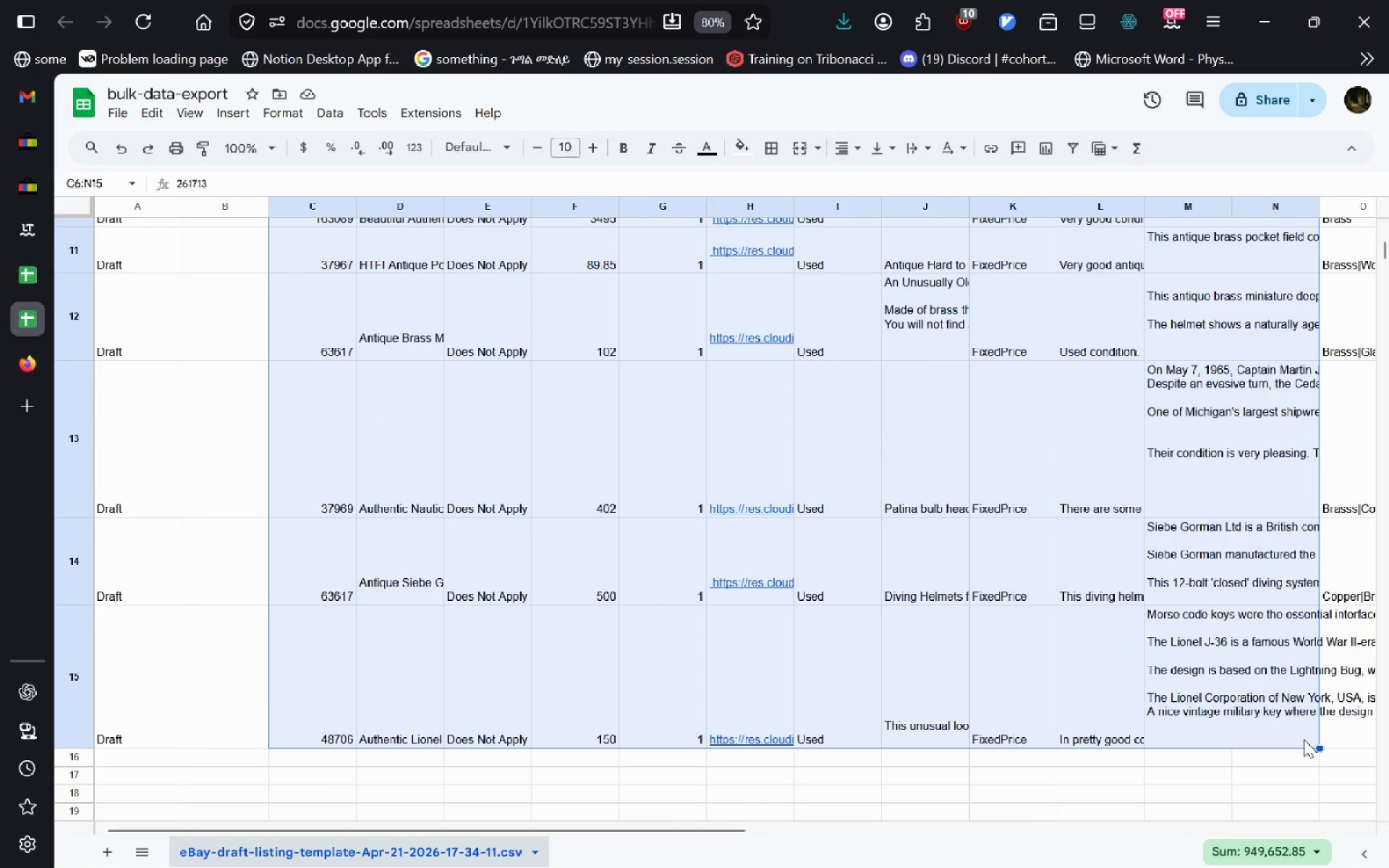 
key(Delete)
 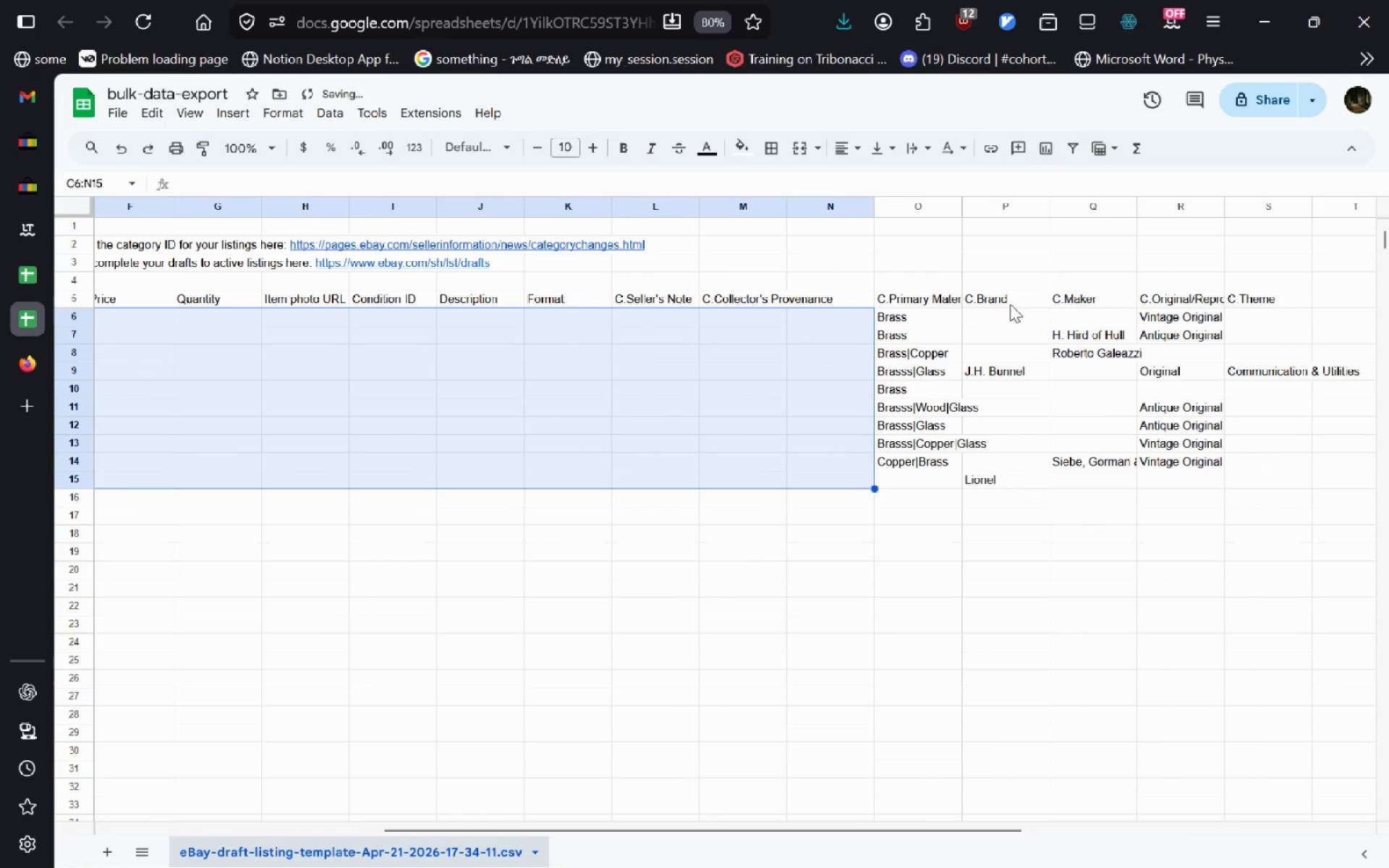 
left_click_drag(start_coordinate=[899, 309], to_coordinate=[1196, 437])
 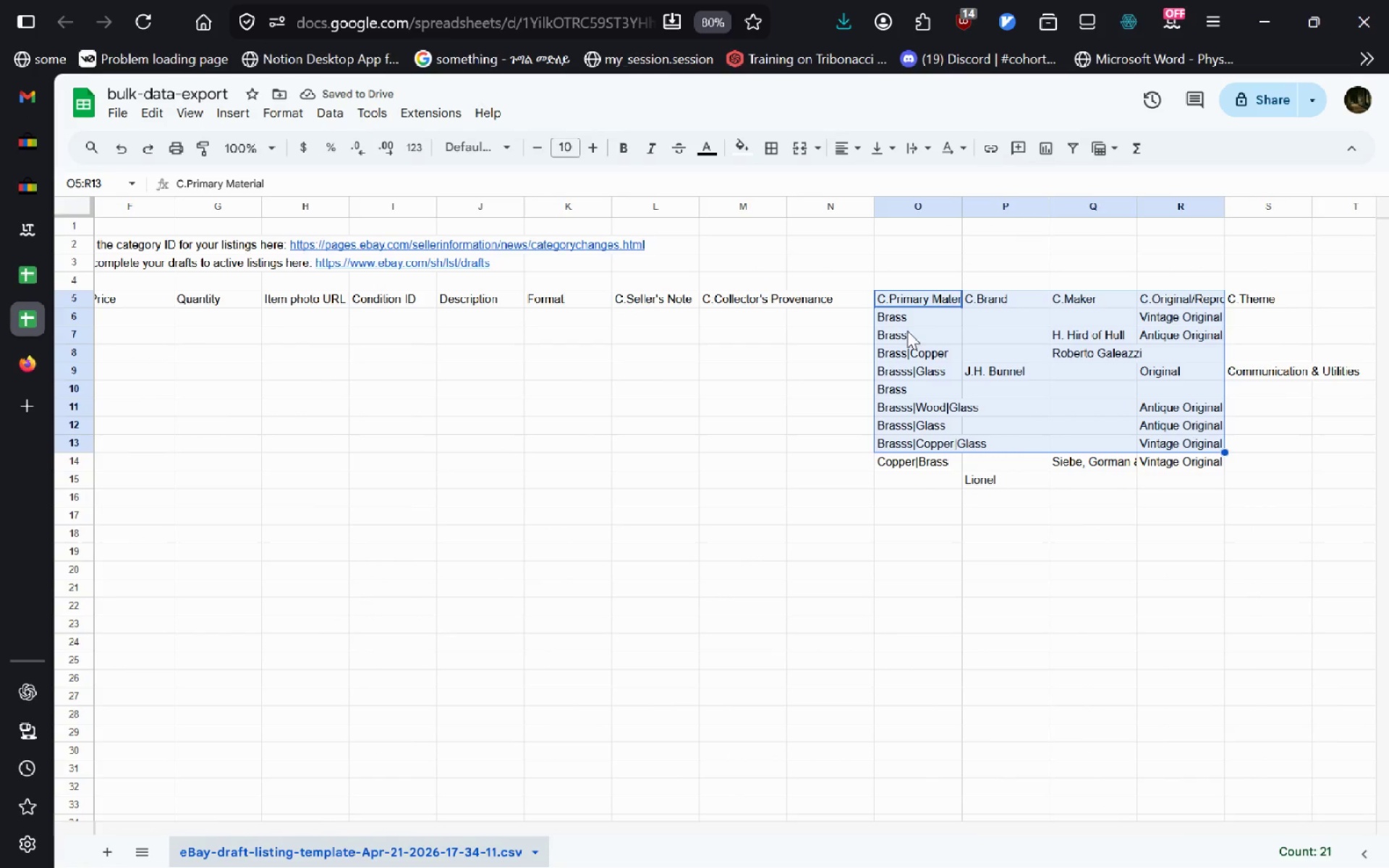 
left_click([905, 322])
 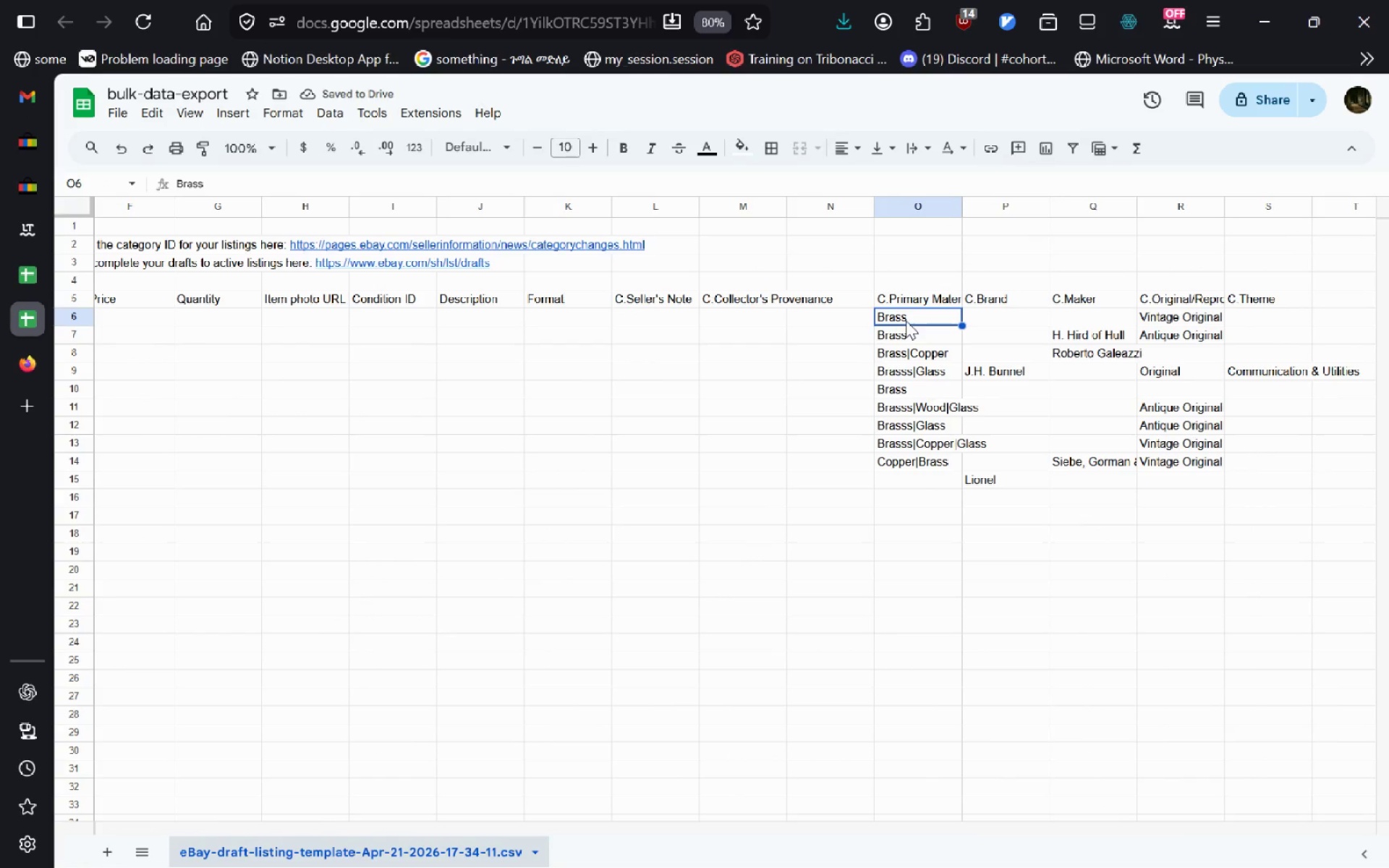 
left_click_drag(start_coordinate=[906, 318], to_coordinate=[1260, 480])
 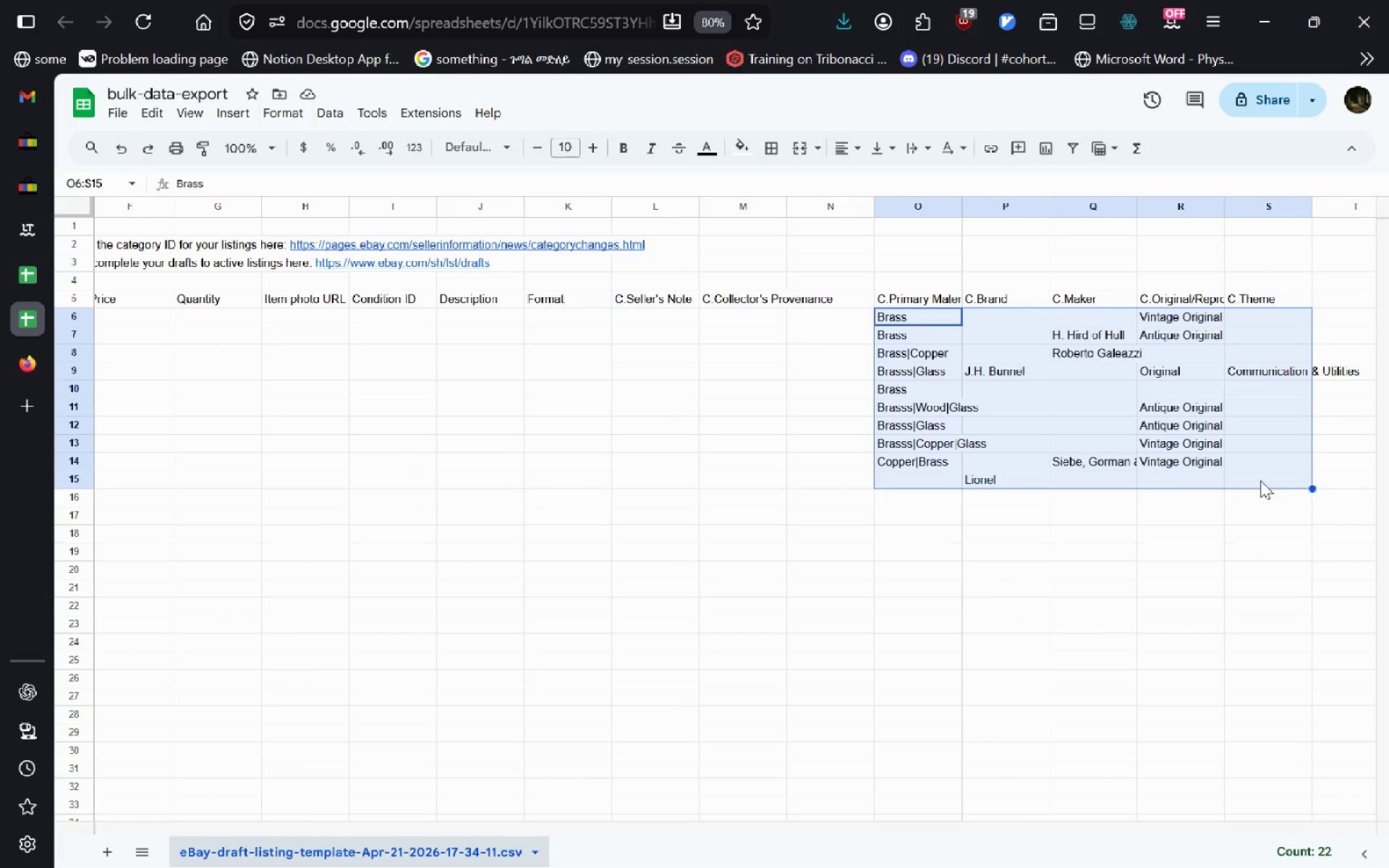 
key(Delete)
 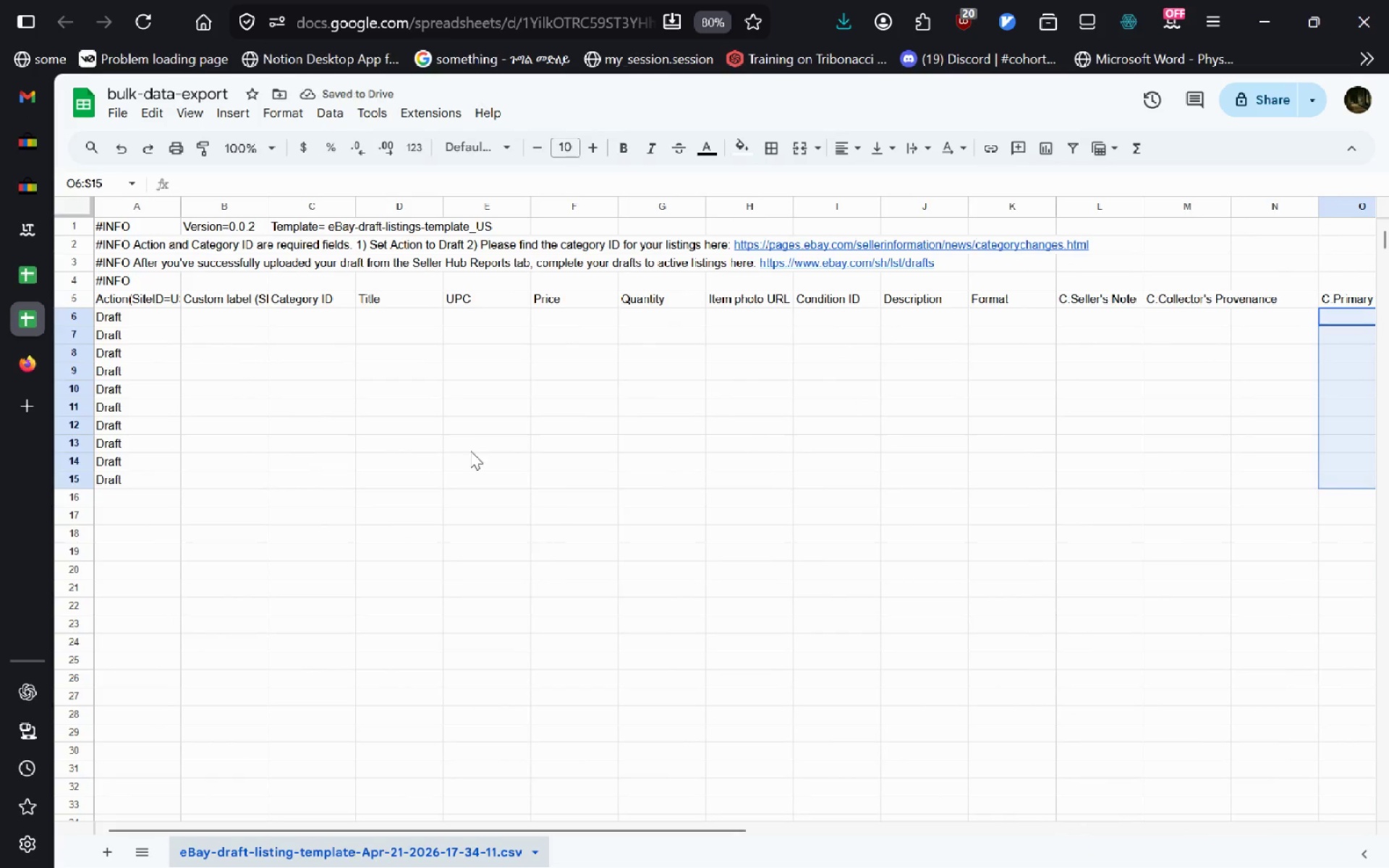 
left_click([307, 315])
 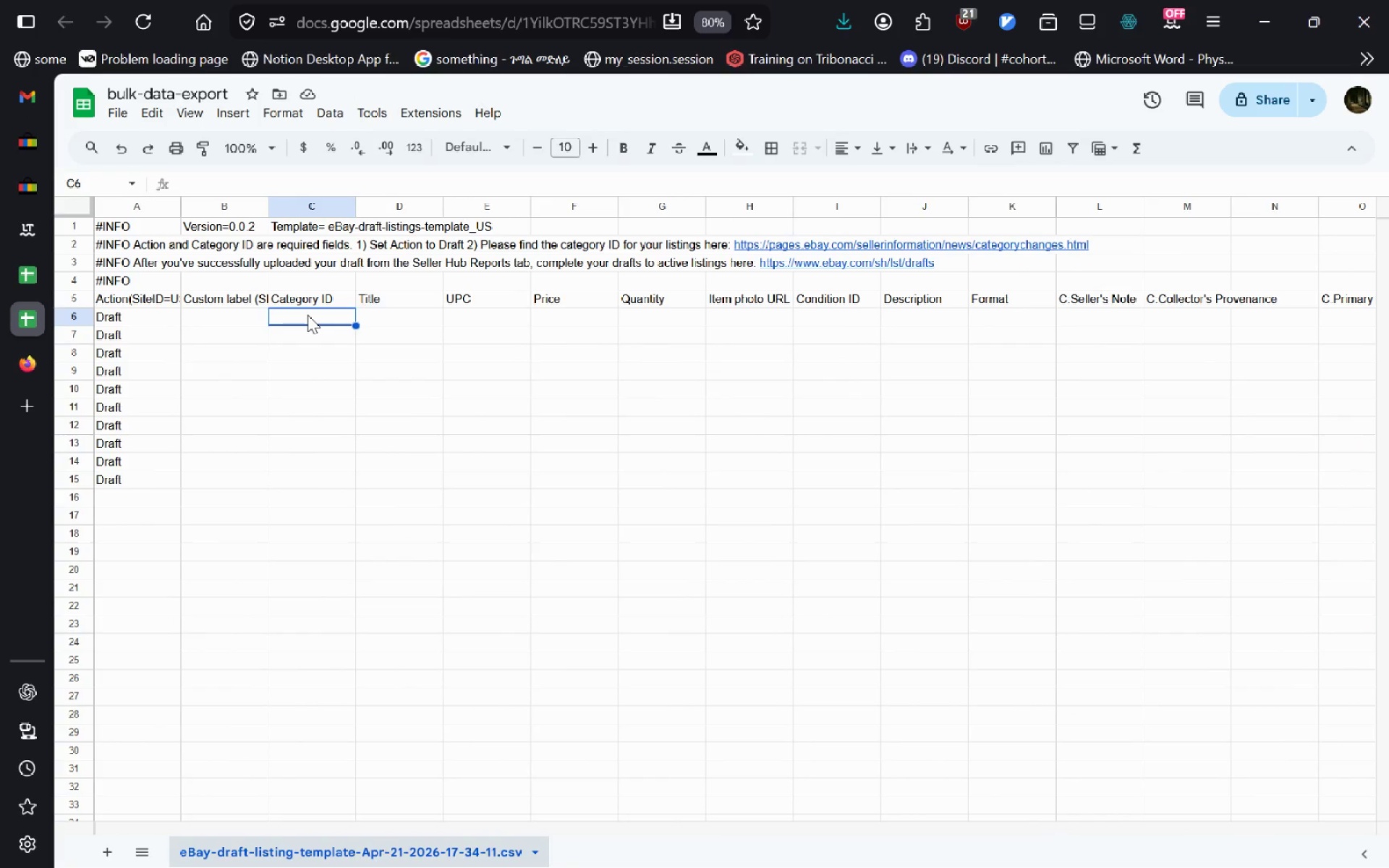 
wait(9.12)
 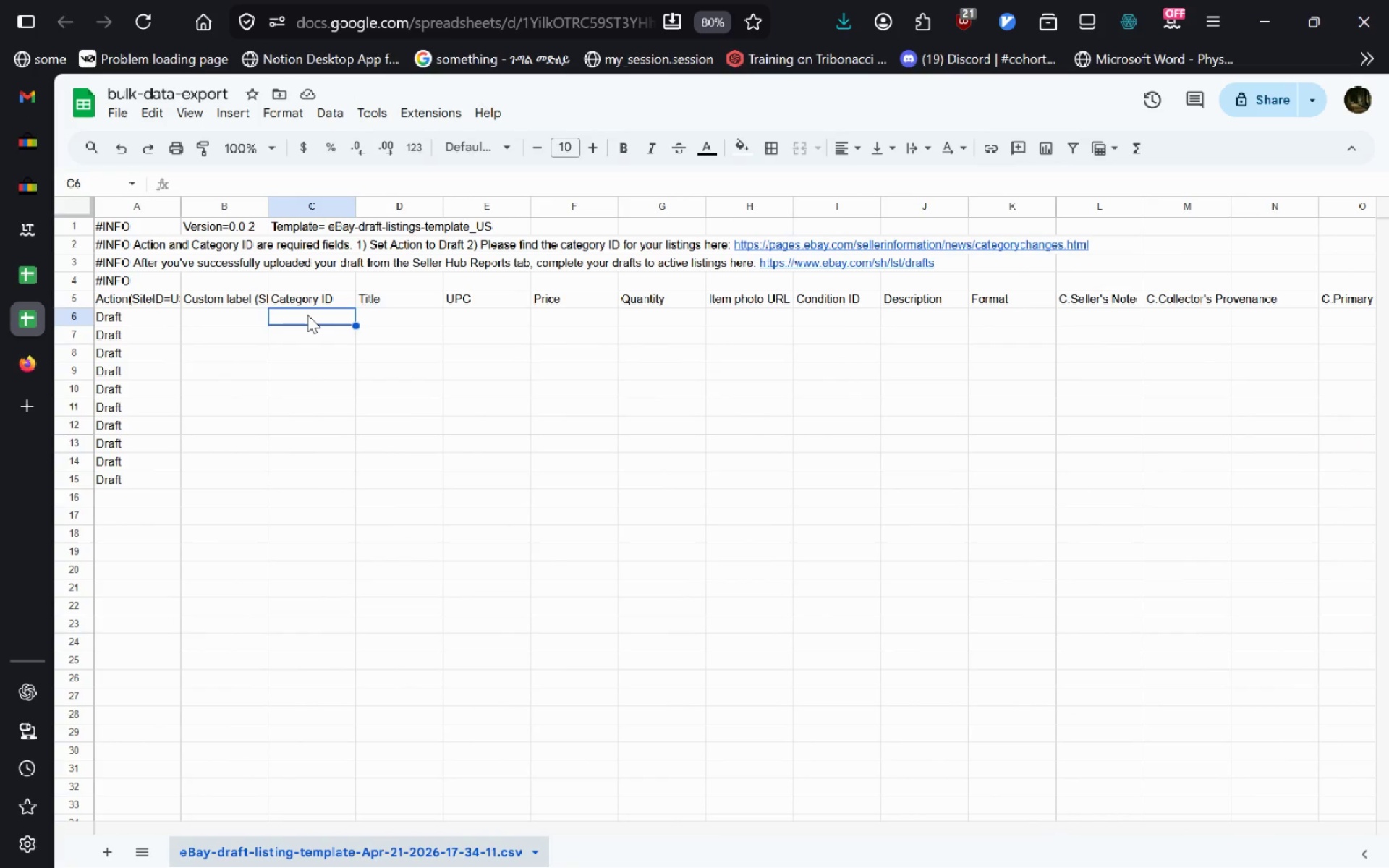 
left_click([23, 152])
 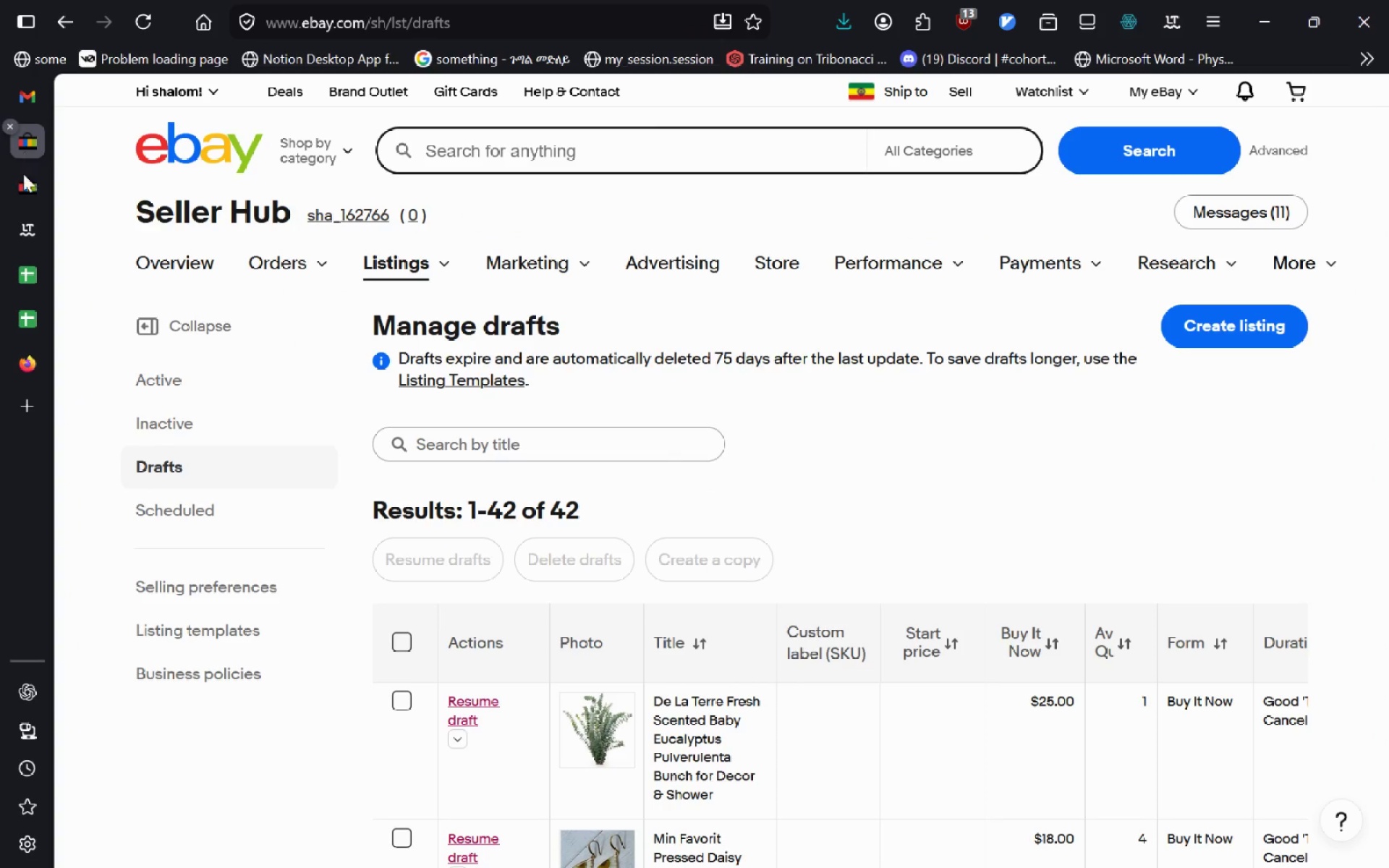 
mouse_move([27, 175])
 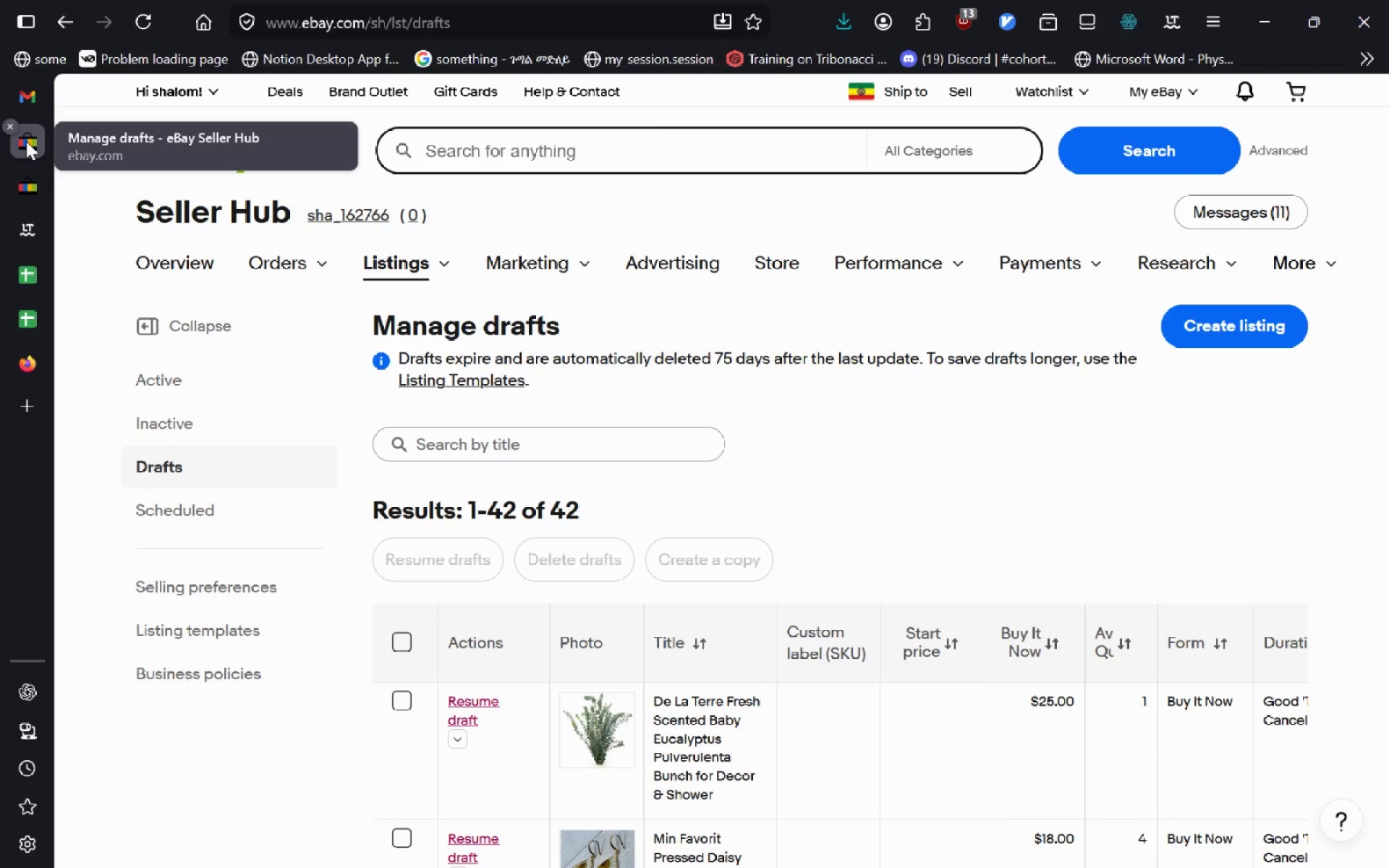 
left_click_drag(start_coordinate=[25, 141], to_coordinate=[200, 294])
 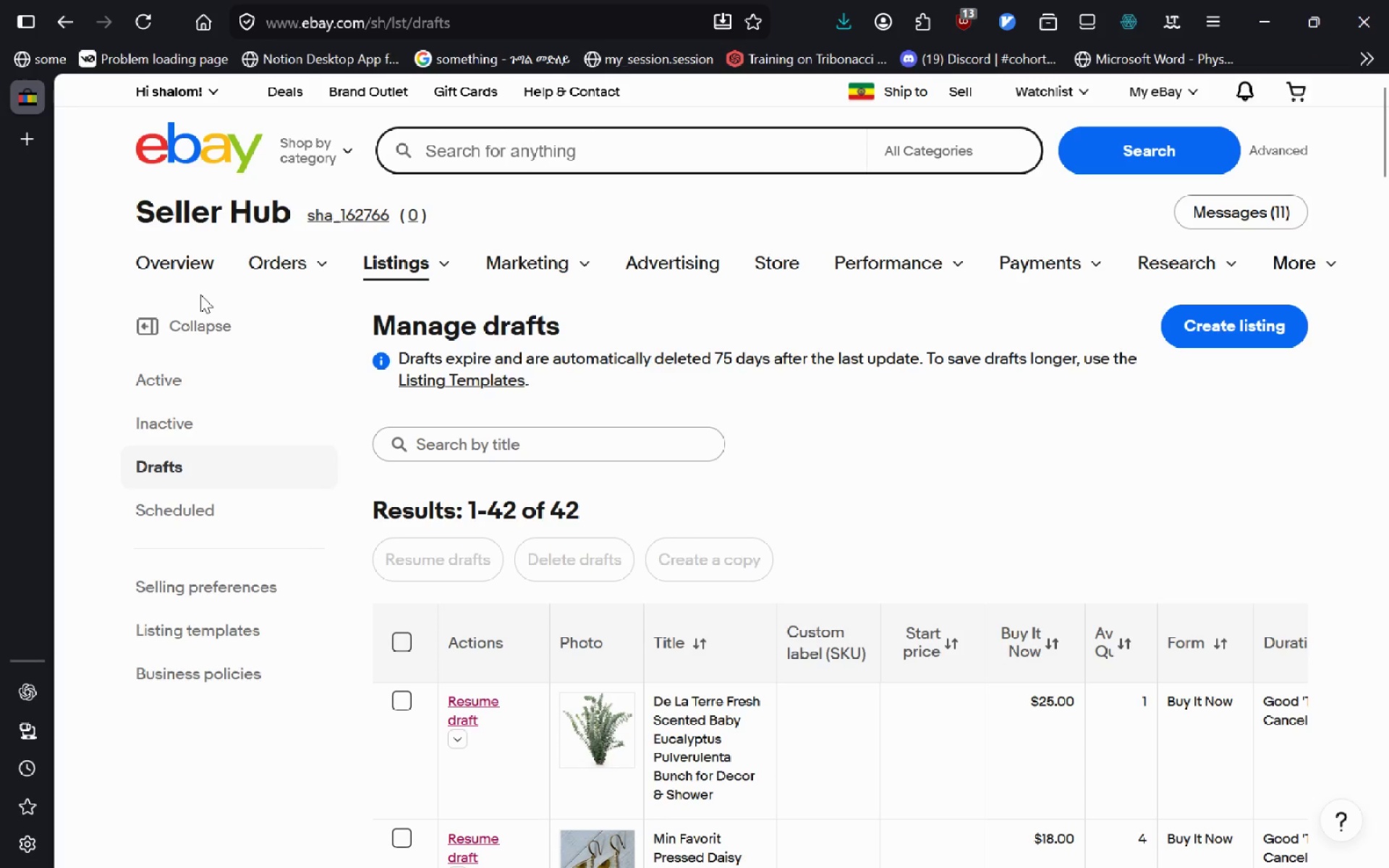 
key(Alt+AltLeft)
 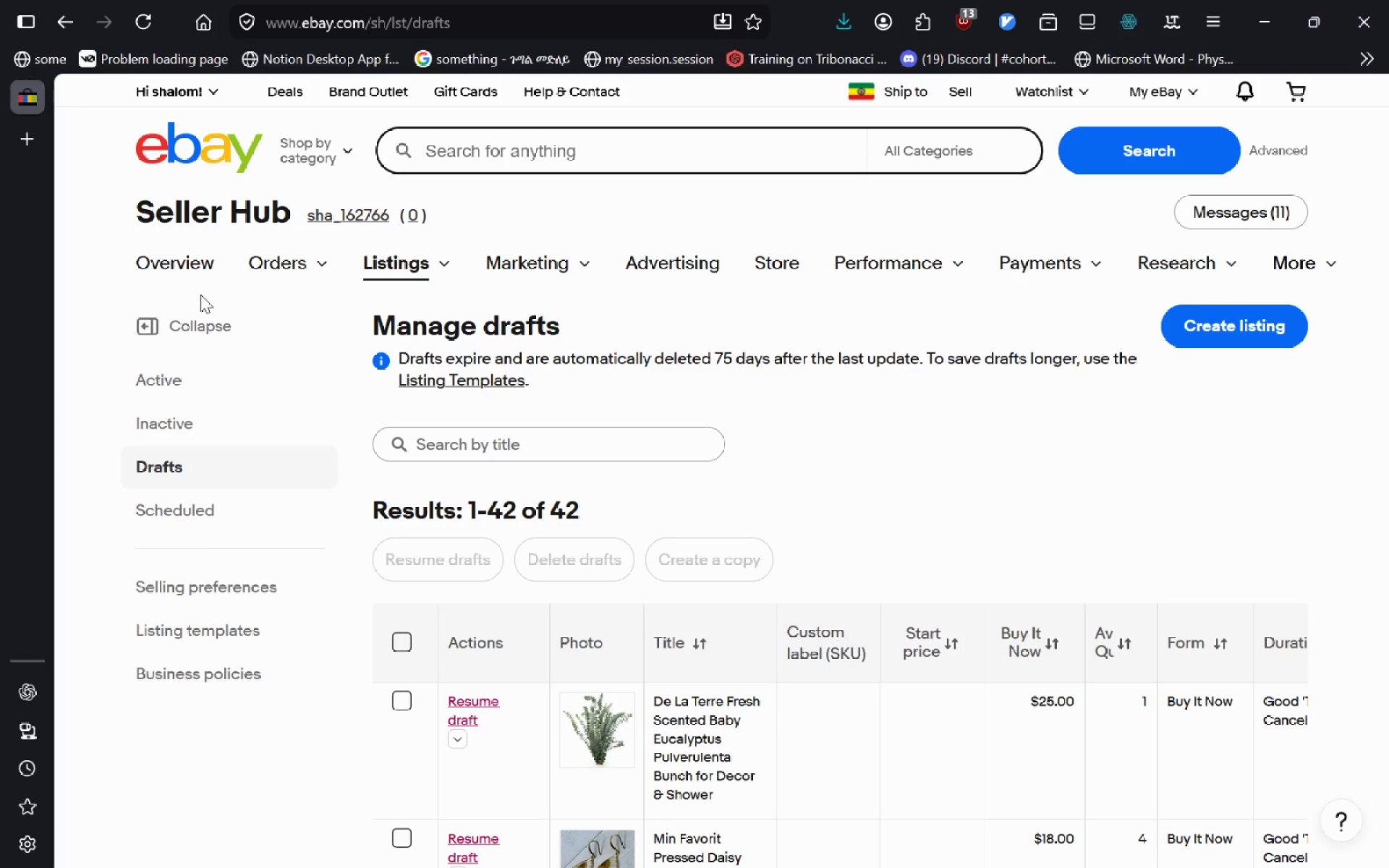 
key(Alt+Tab)
 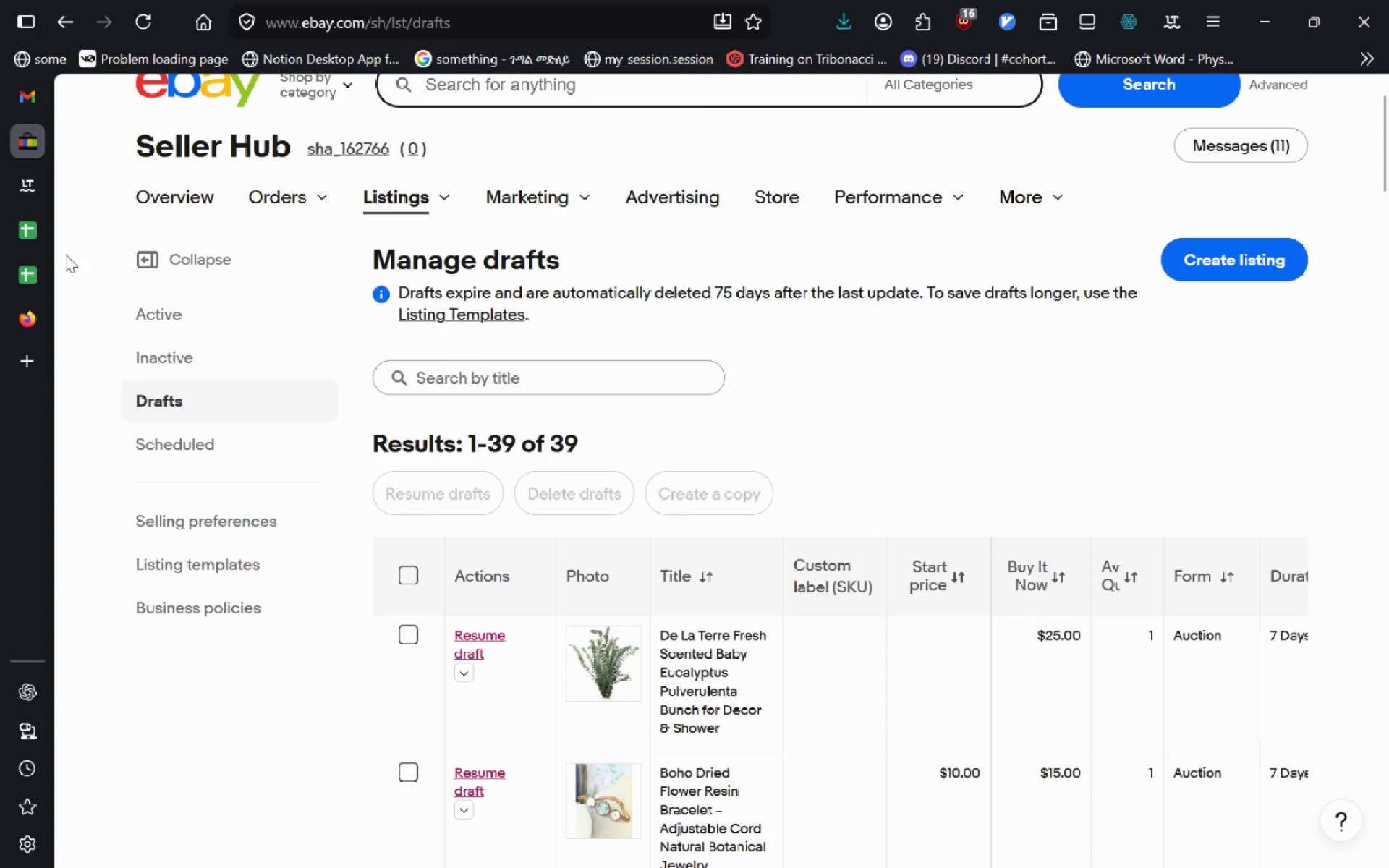 
mouse_move([1307, 14])
 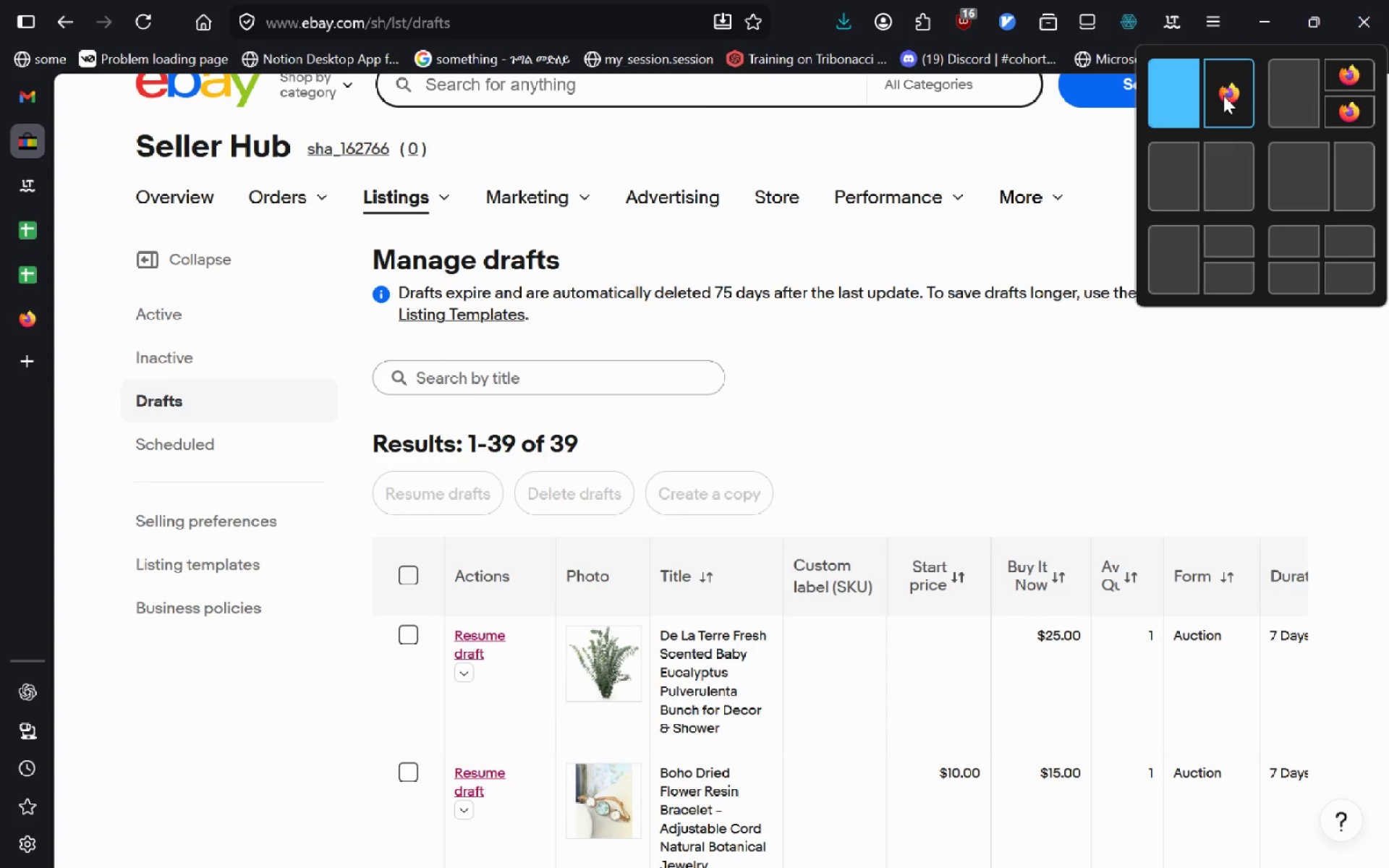 
left_click([1223, 95])
 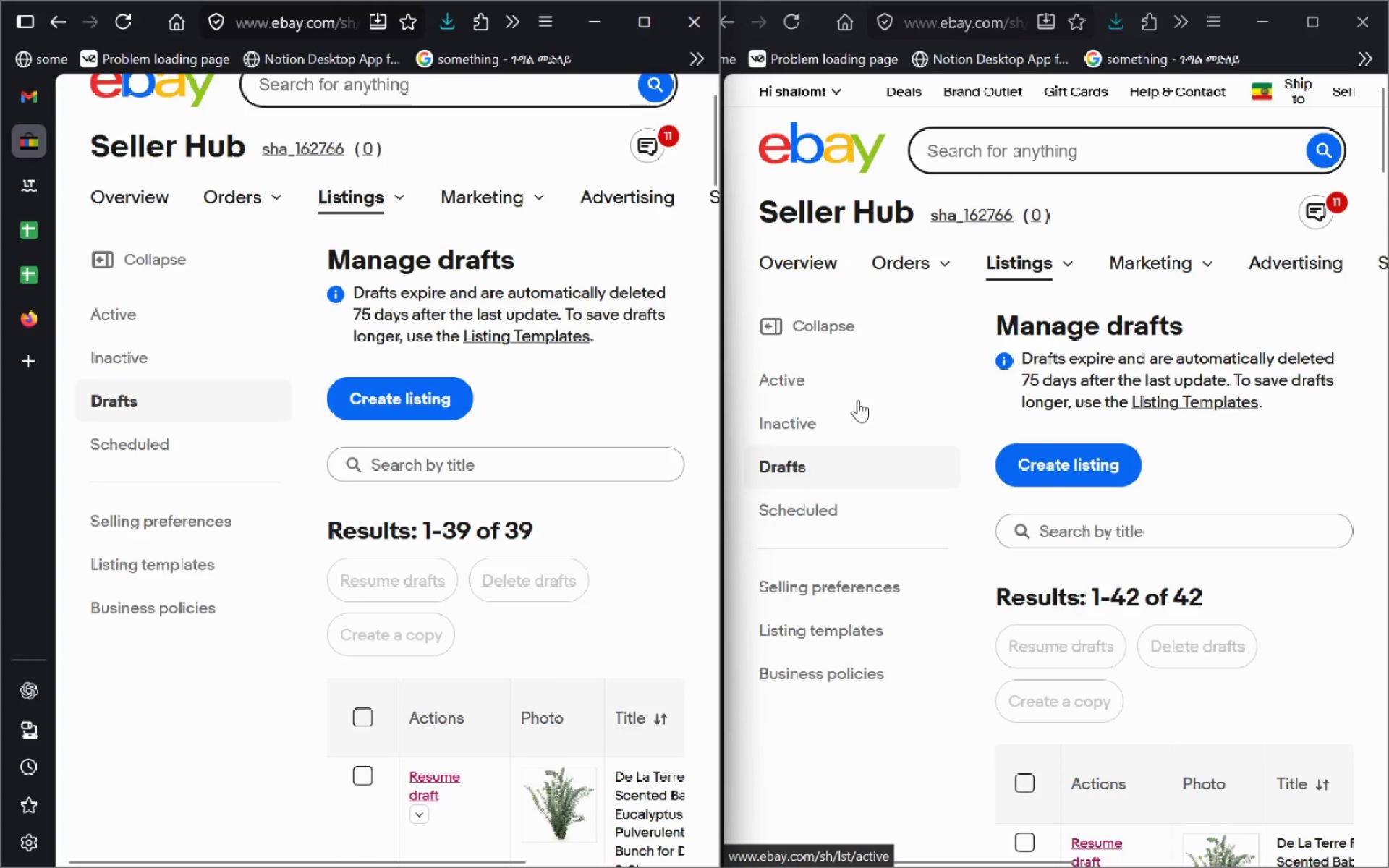 
left_click([858, 400])
 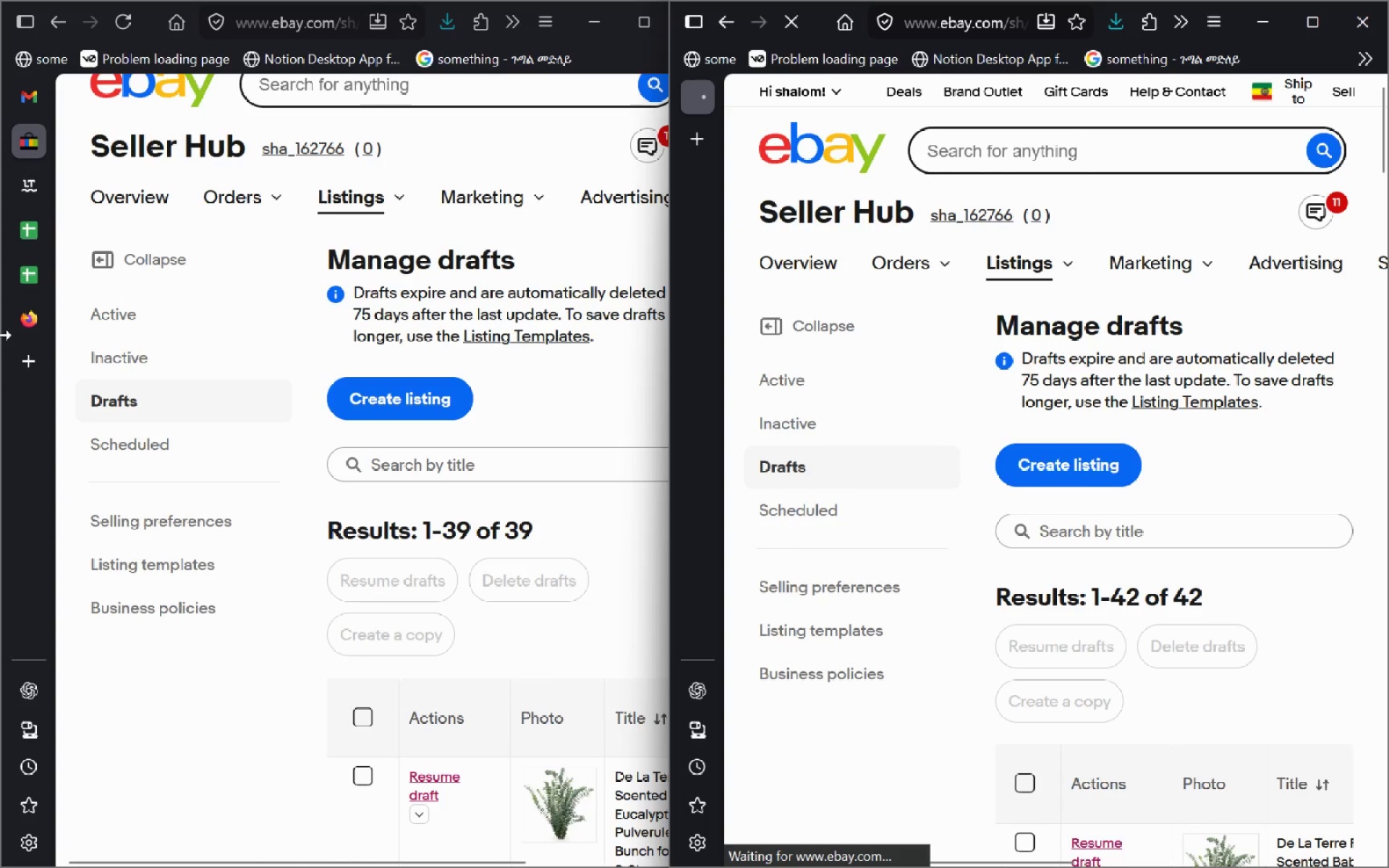 
left_click([17, 275])
 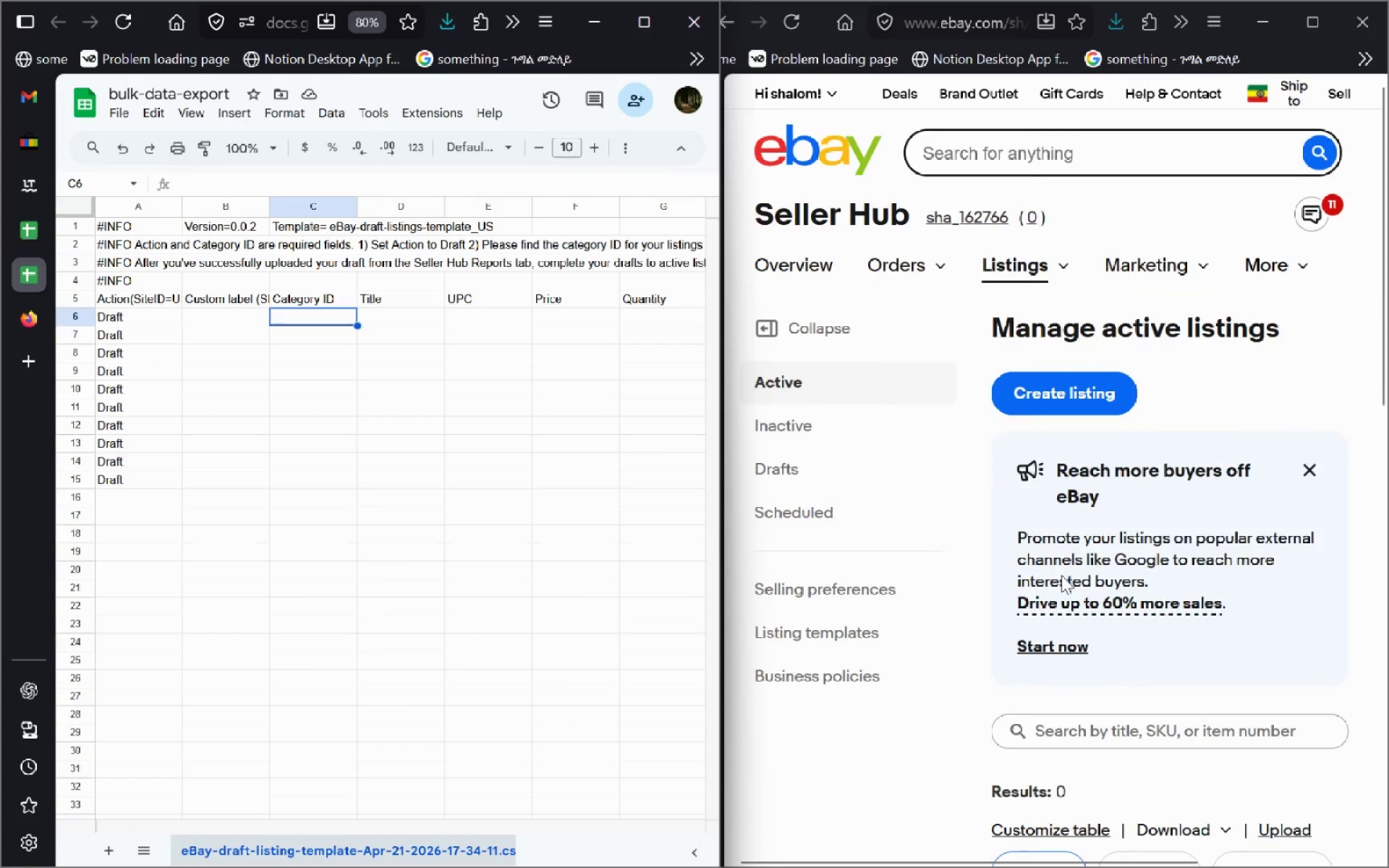 
wait(5.61)
 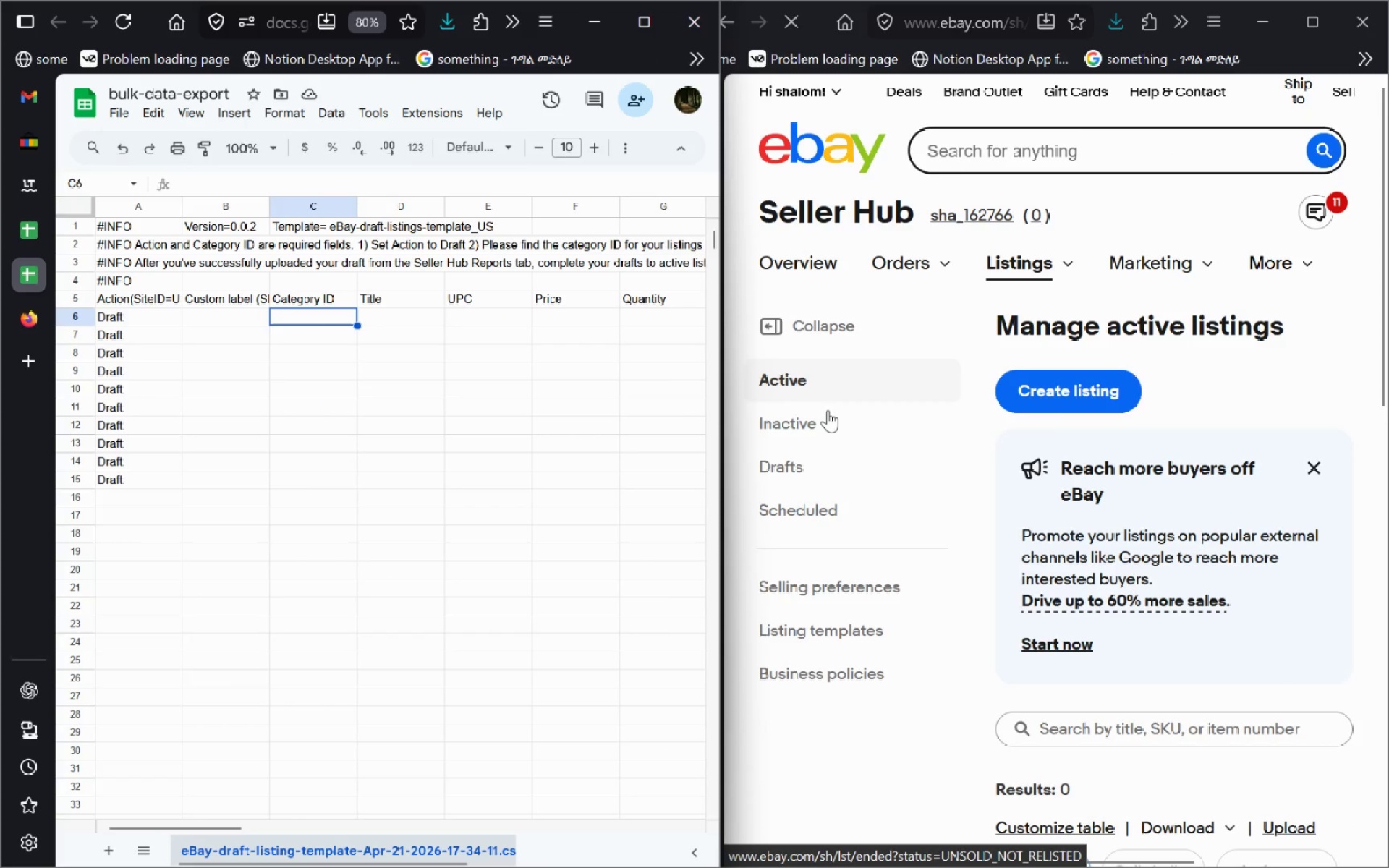 
left_click([786, 469])
 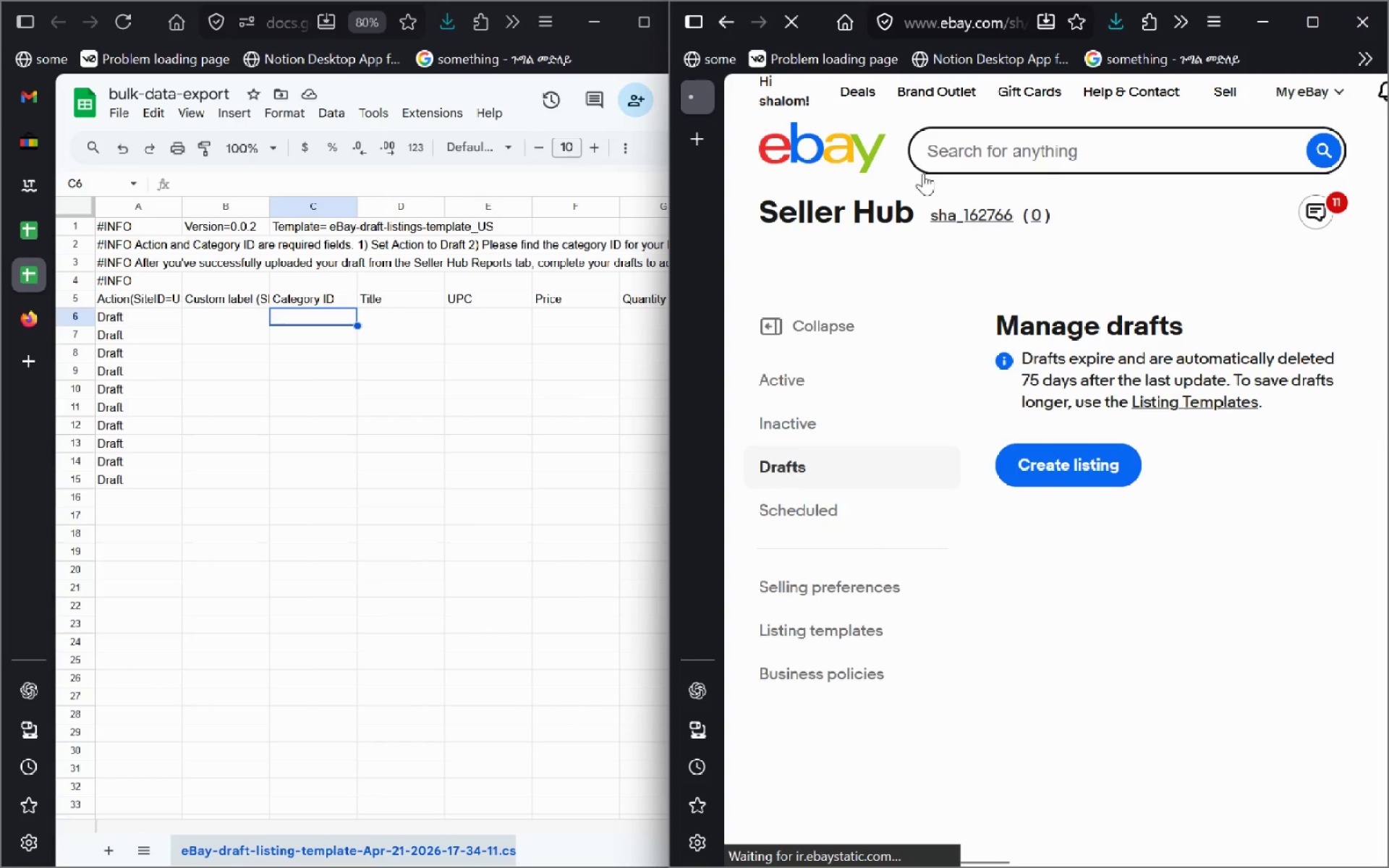 
left_click([972, 14])
 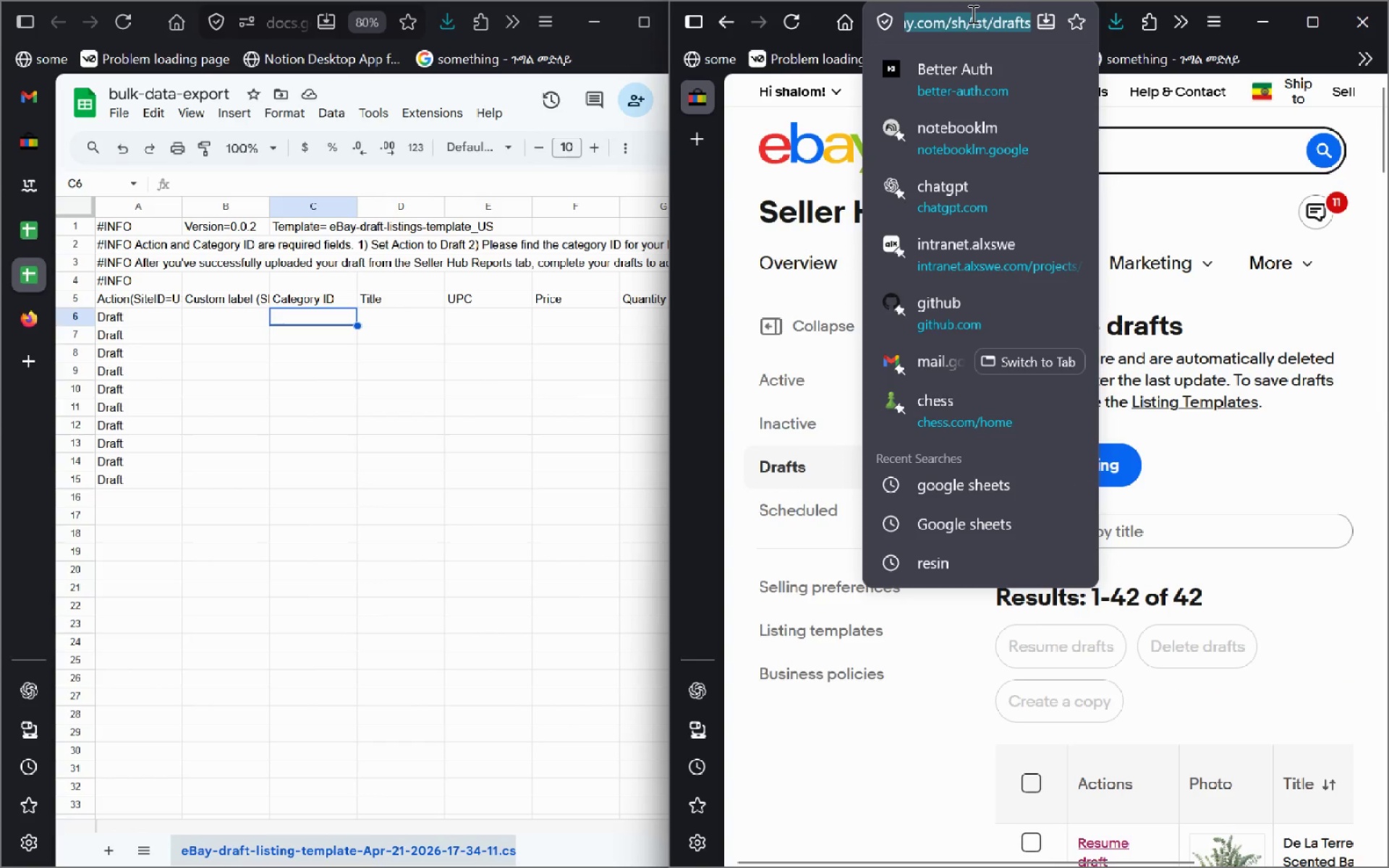 
key(Control+C)
 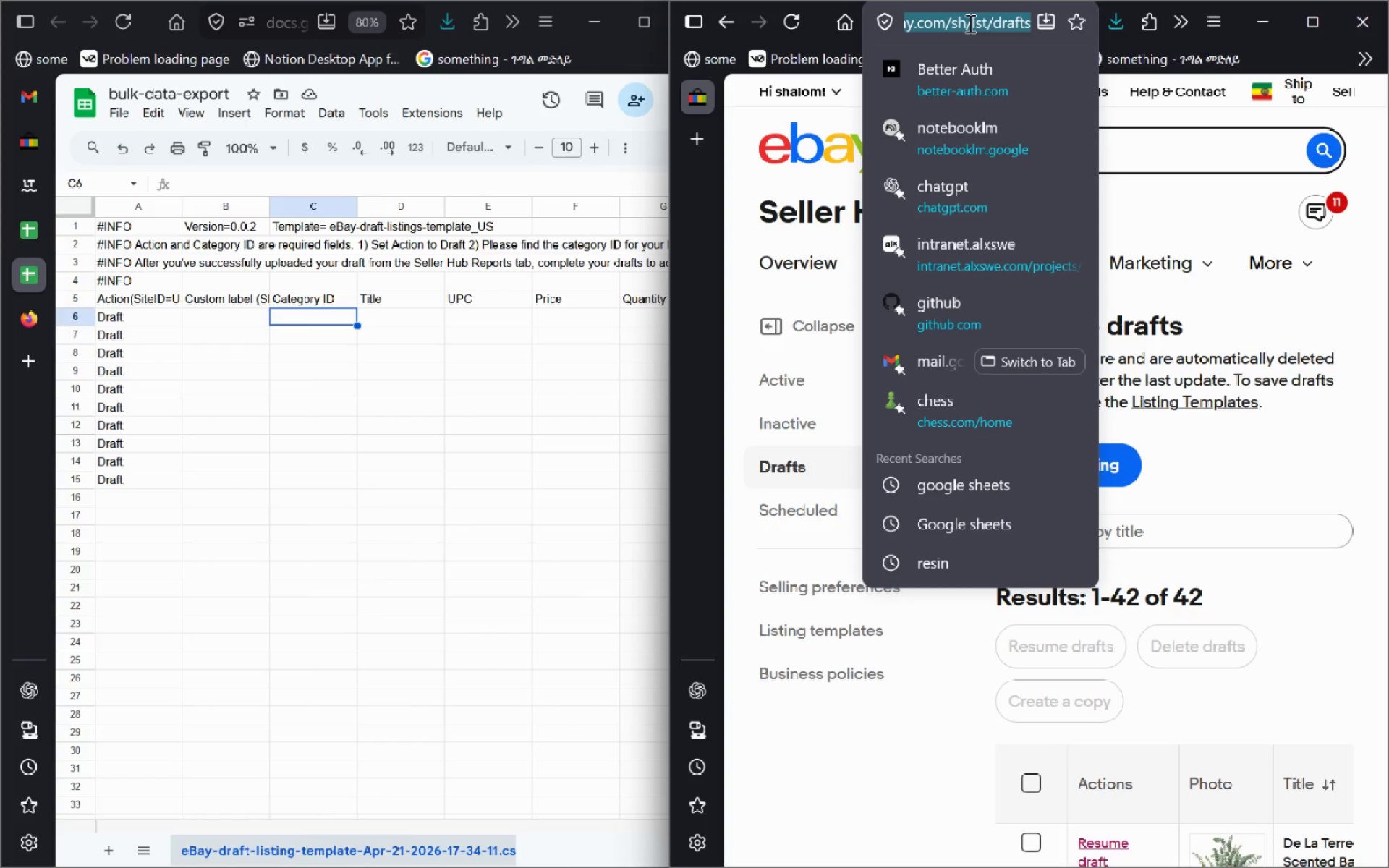 
key(Control+C)
 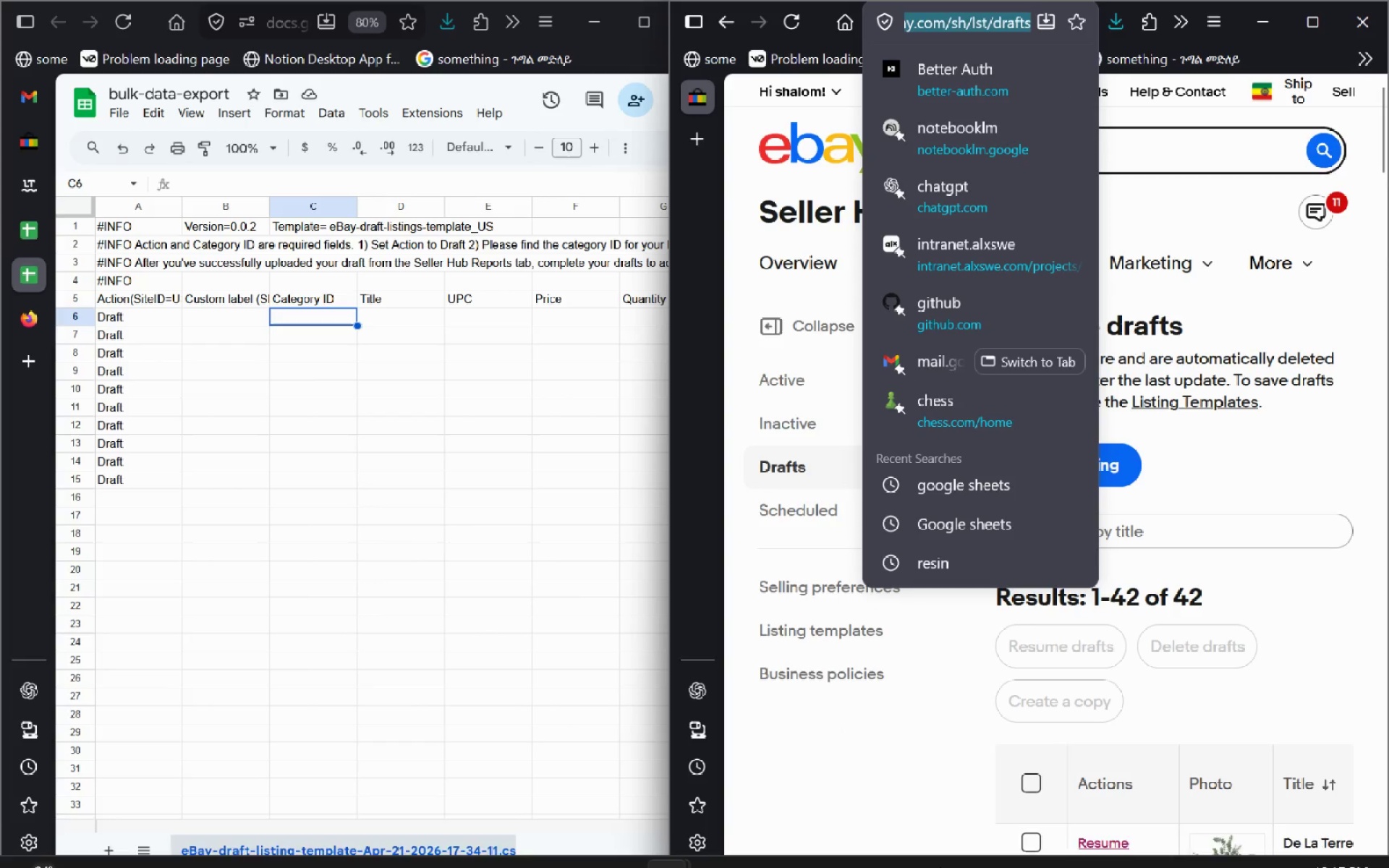 
key(Meta+MetaLeft)
 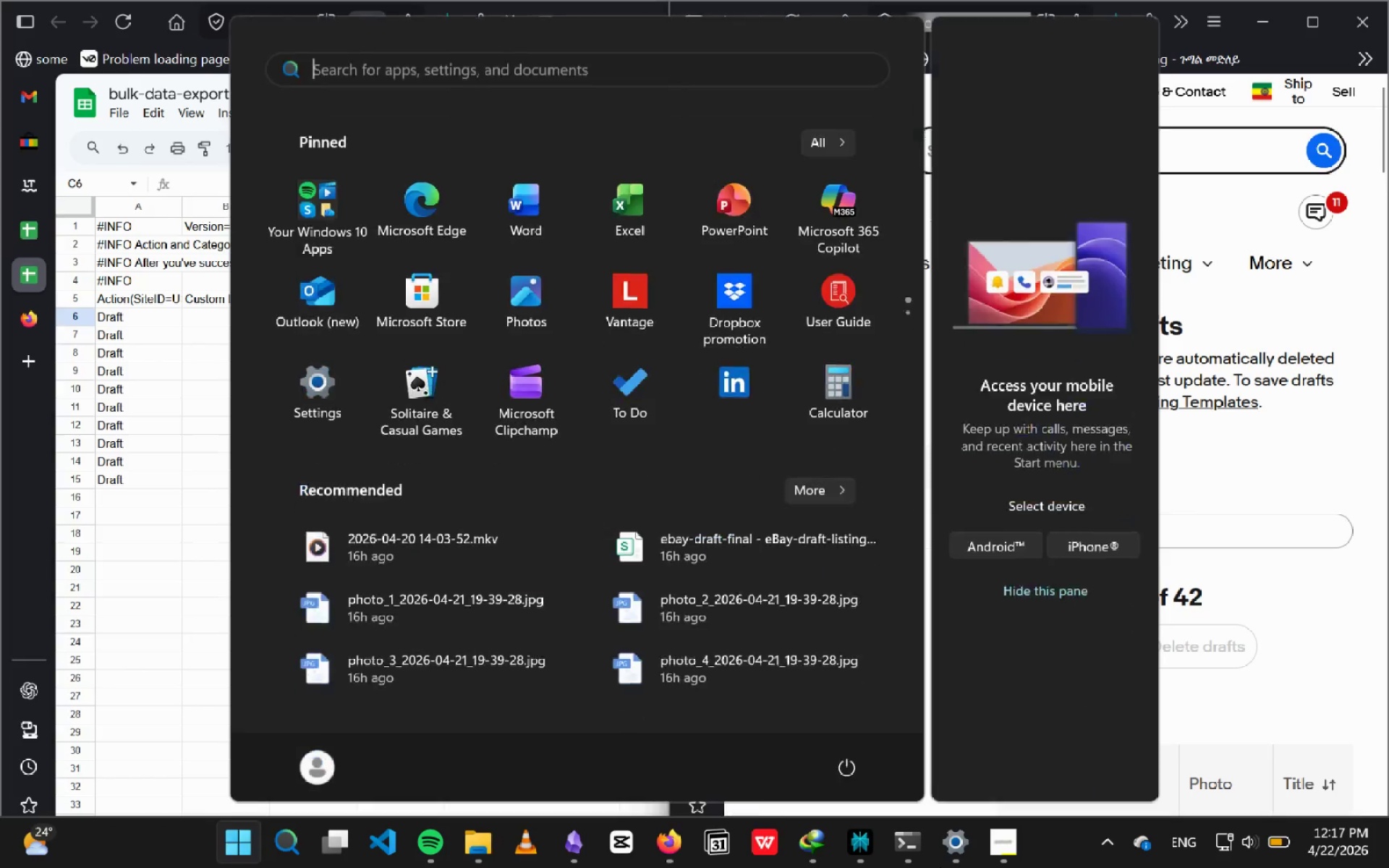 
type(chrome)
 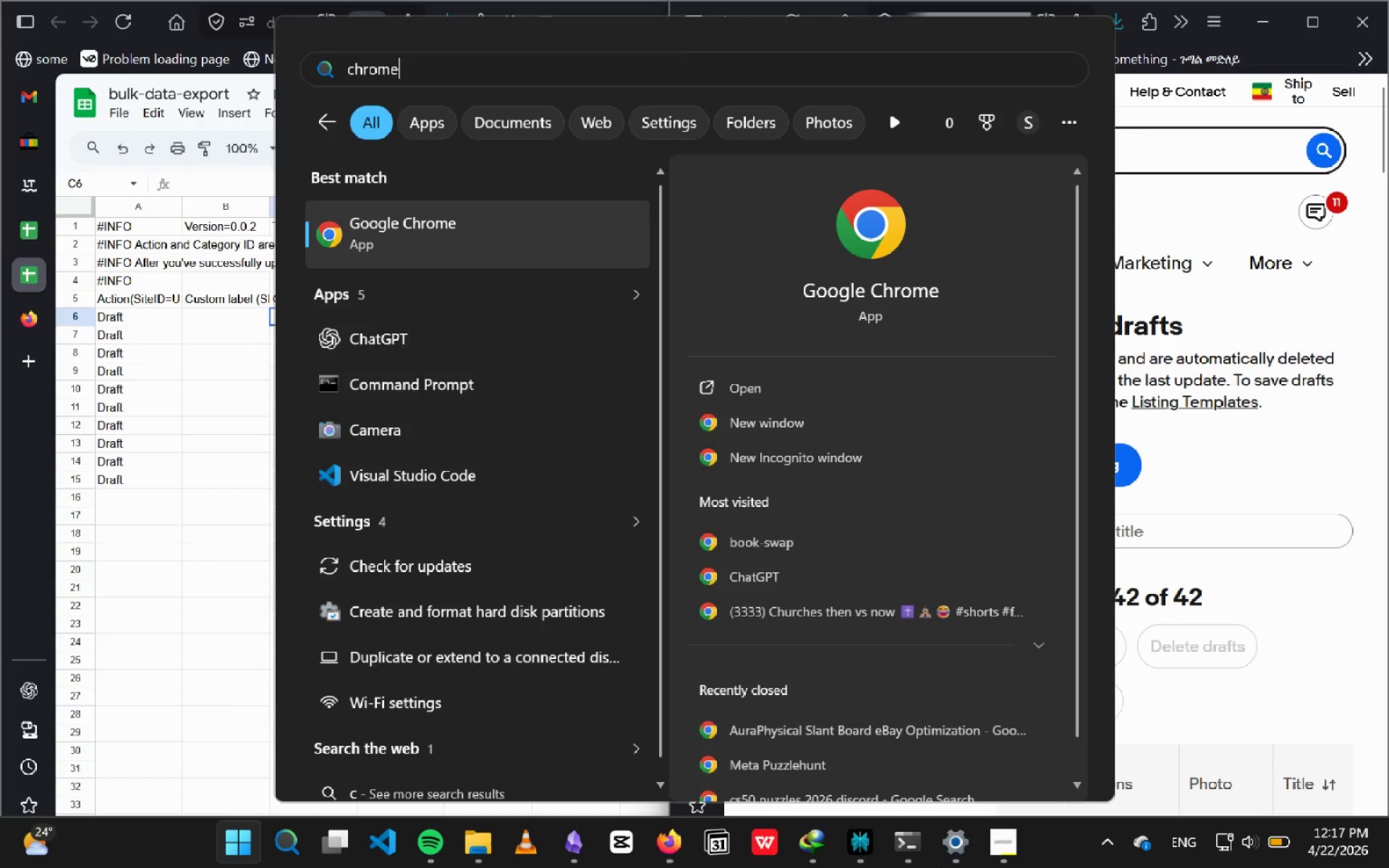 
key(Enter)
 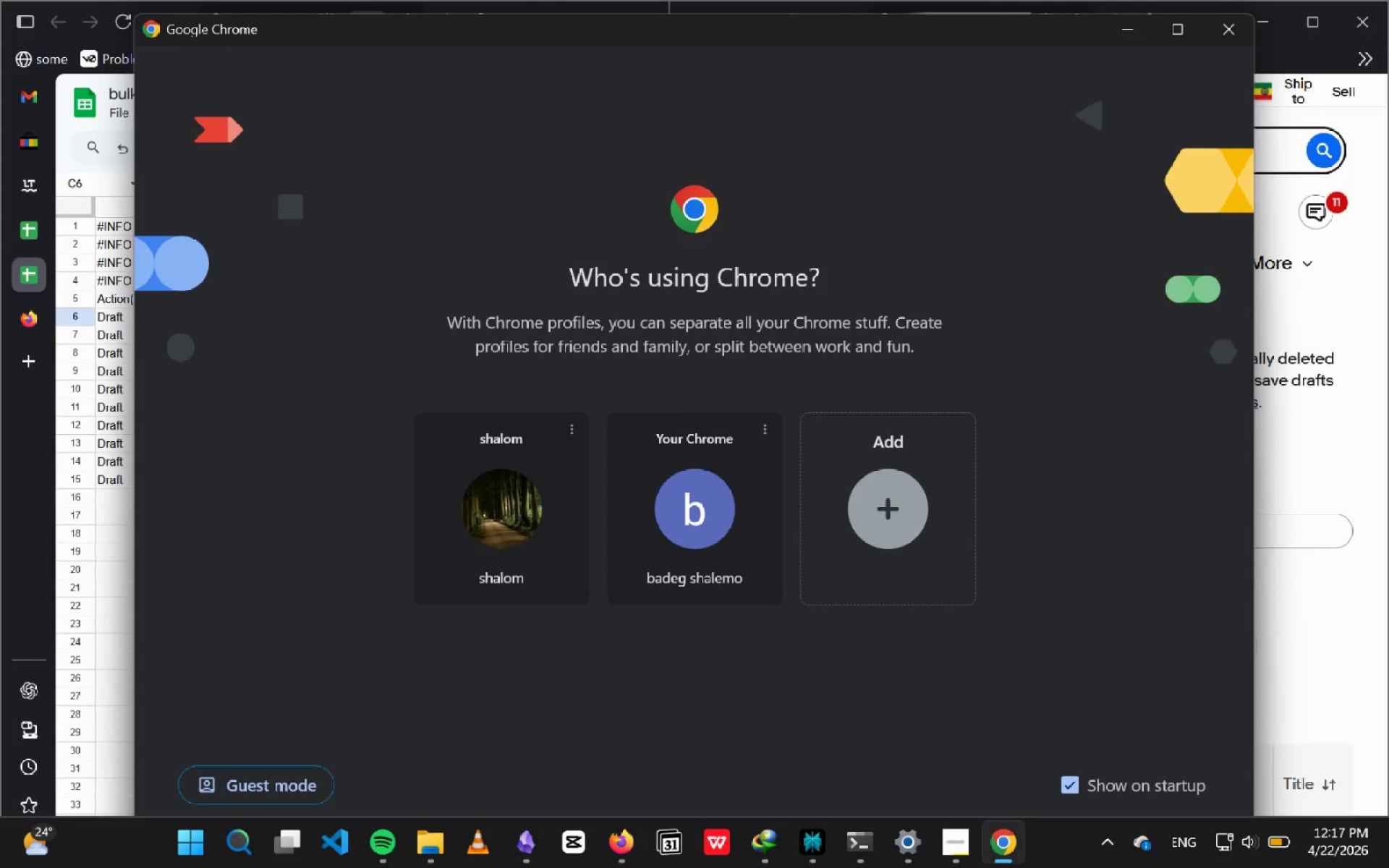 
left_click_drag(start_coordinate=[780, 739], to_coordinate=[752, 577])
 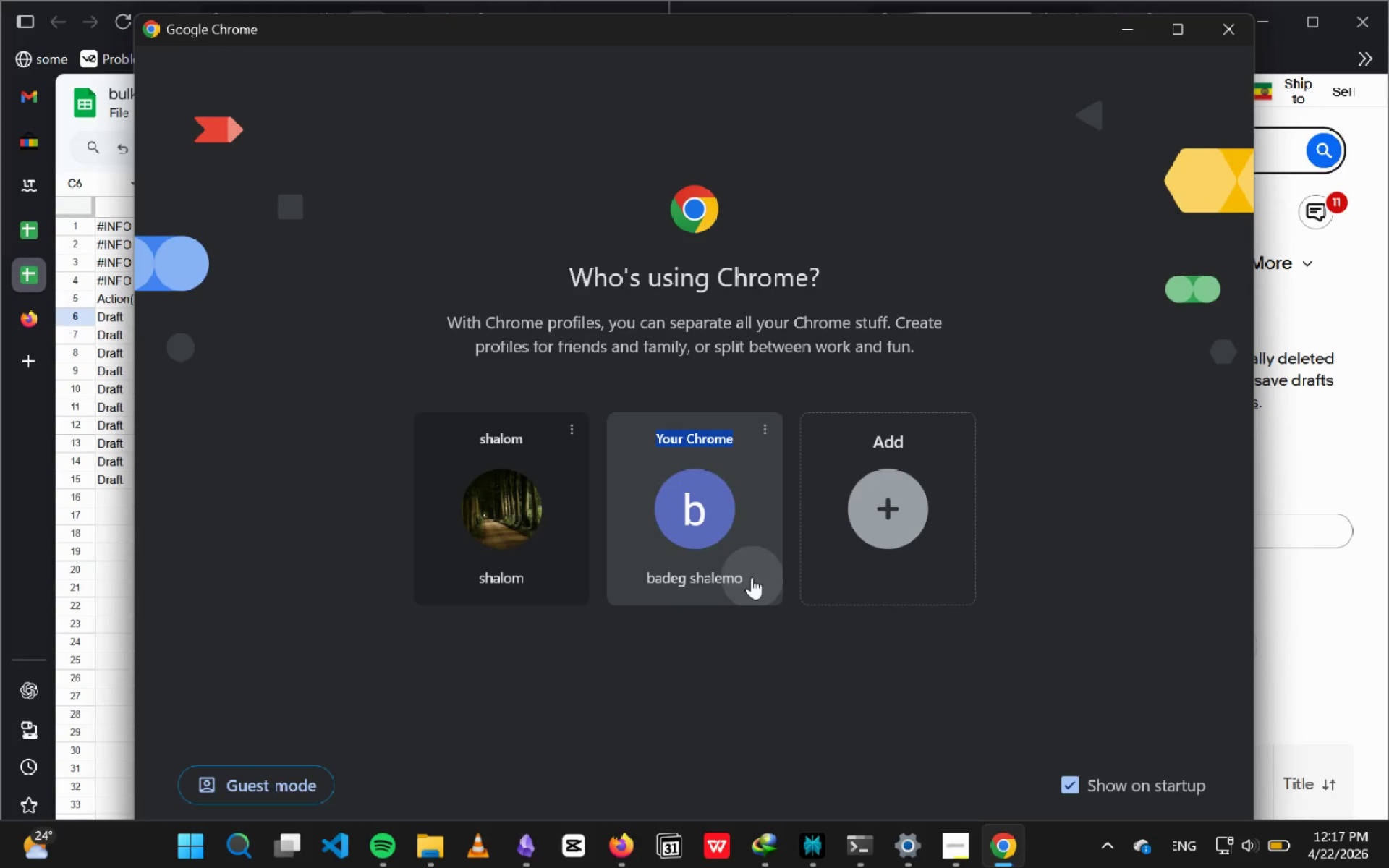 
double_click([752, 577])
 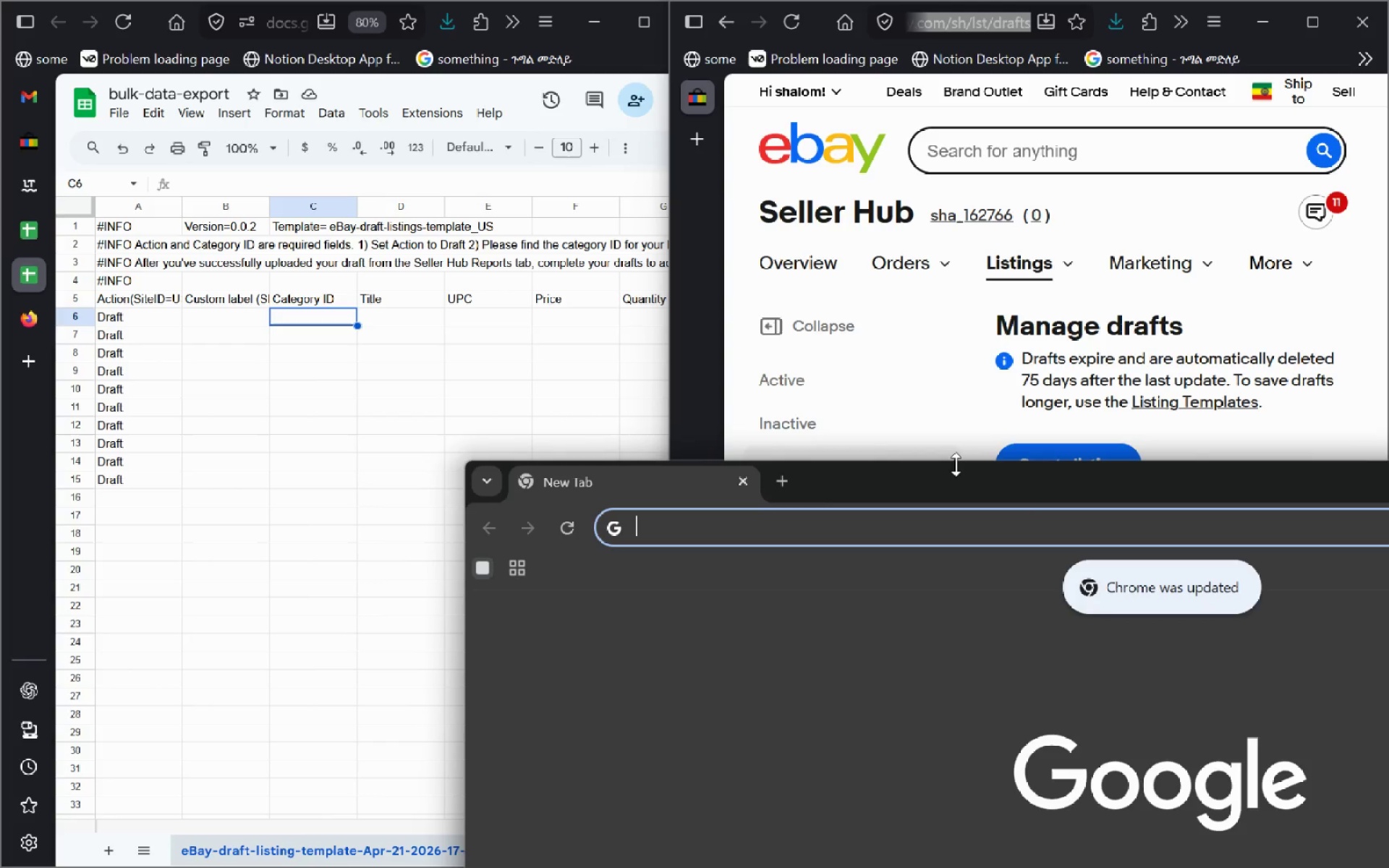 
double_click([947, 472])
 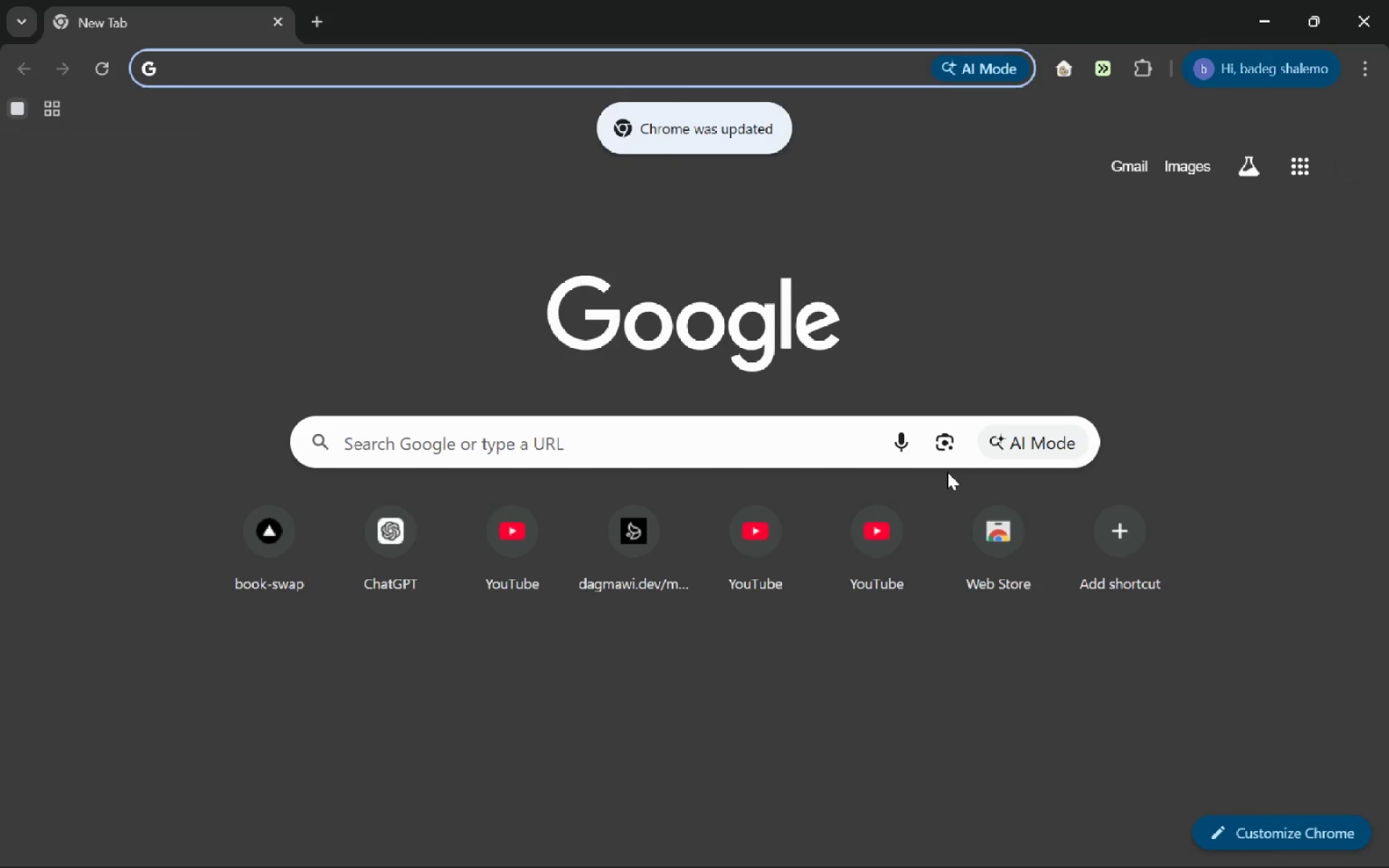 
key(Control+V)
 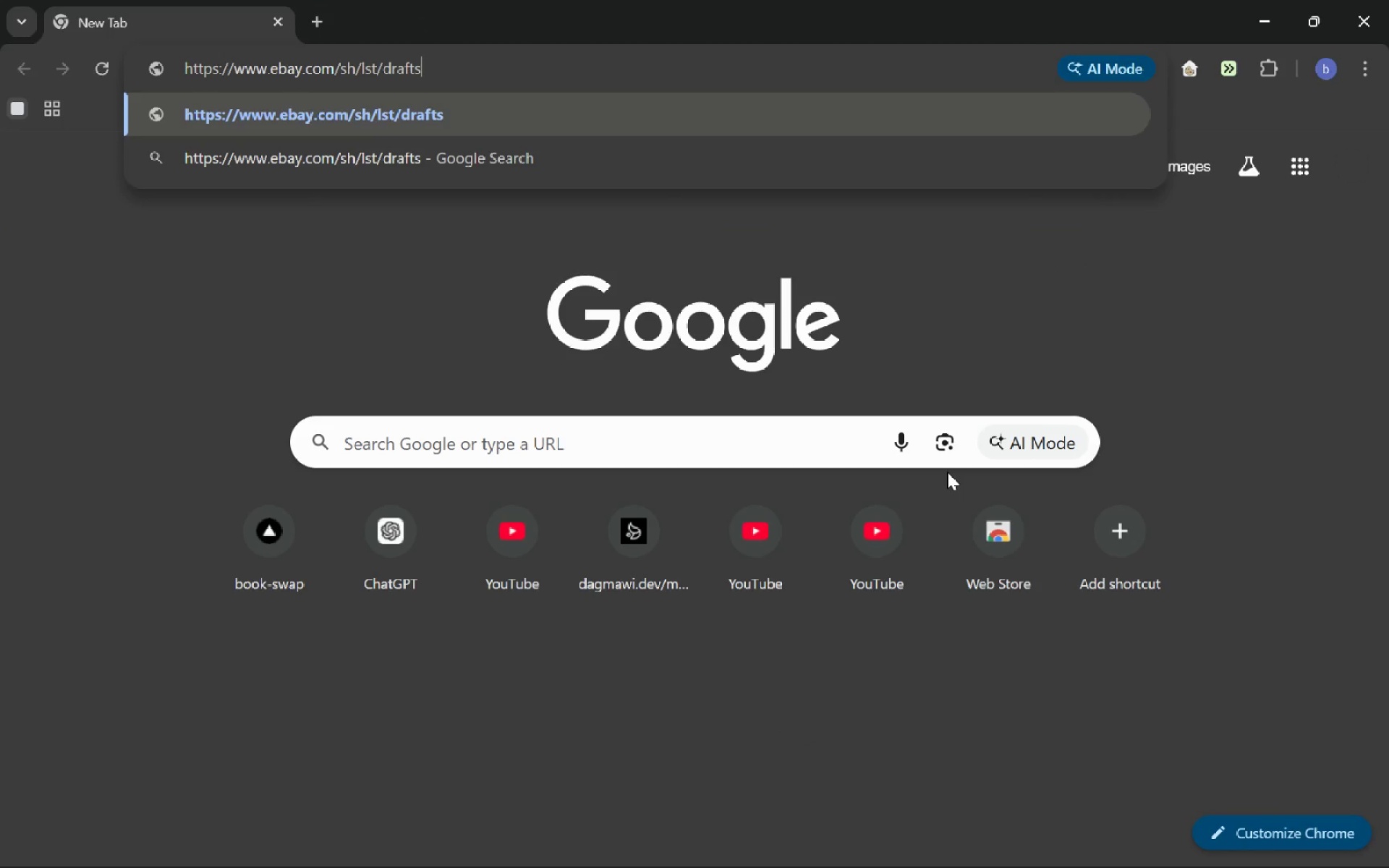 
key(Enter)
 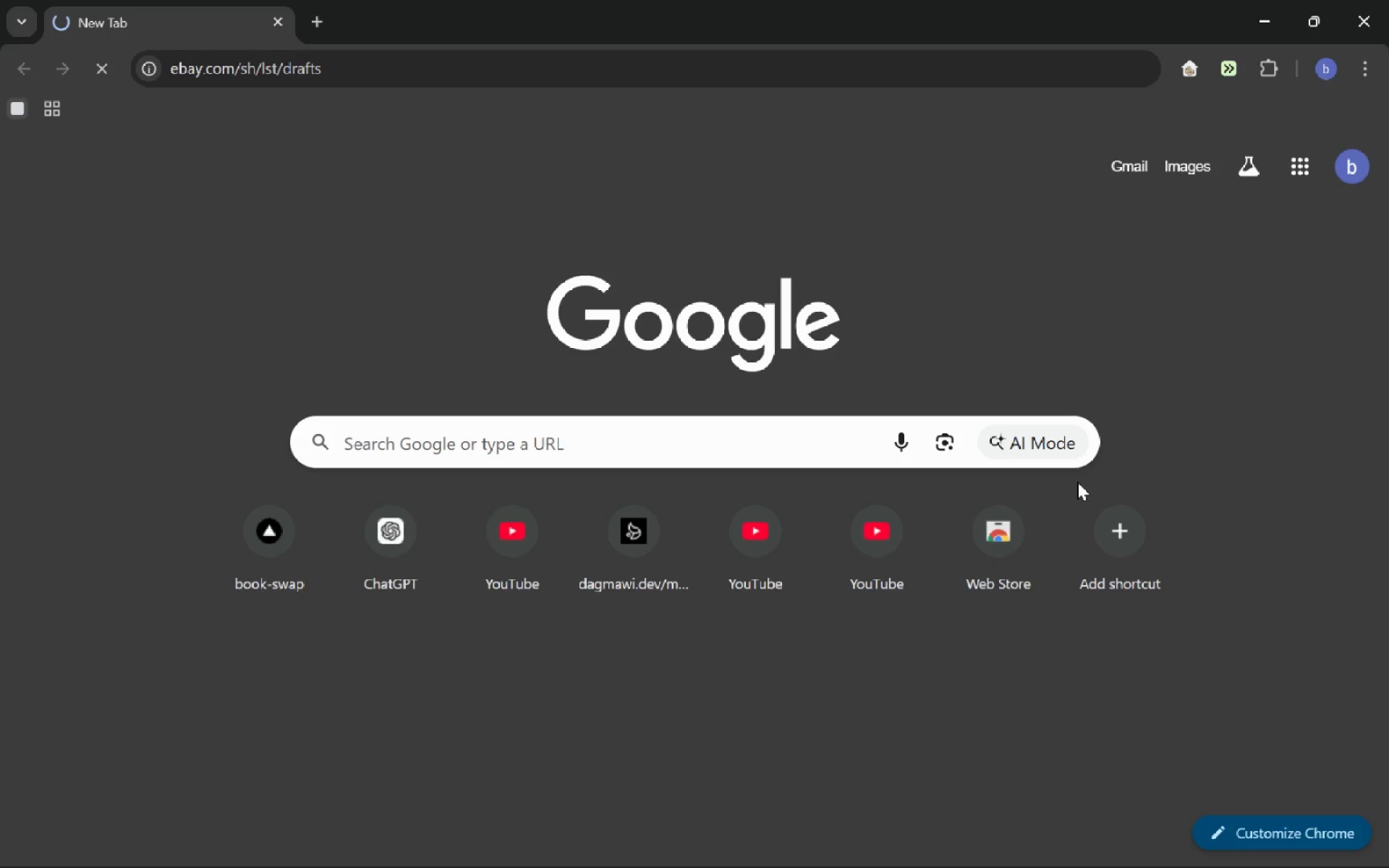 
wait(36.3)
 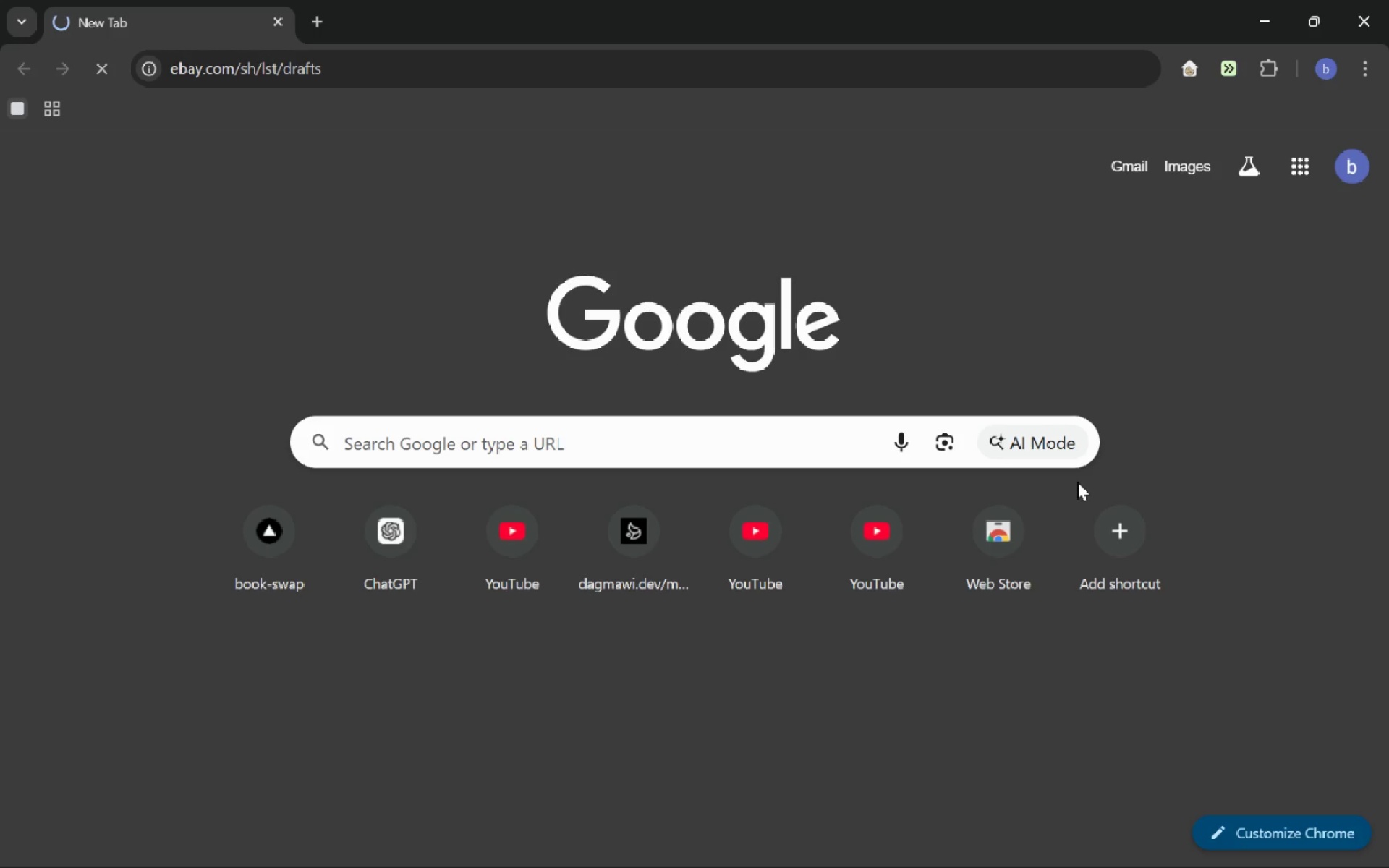 
left_click([405, 651])
 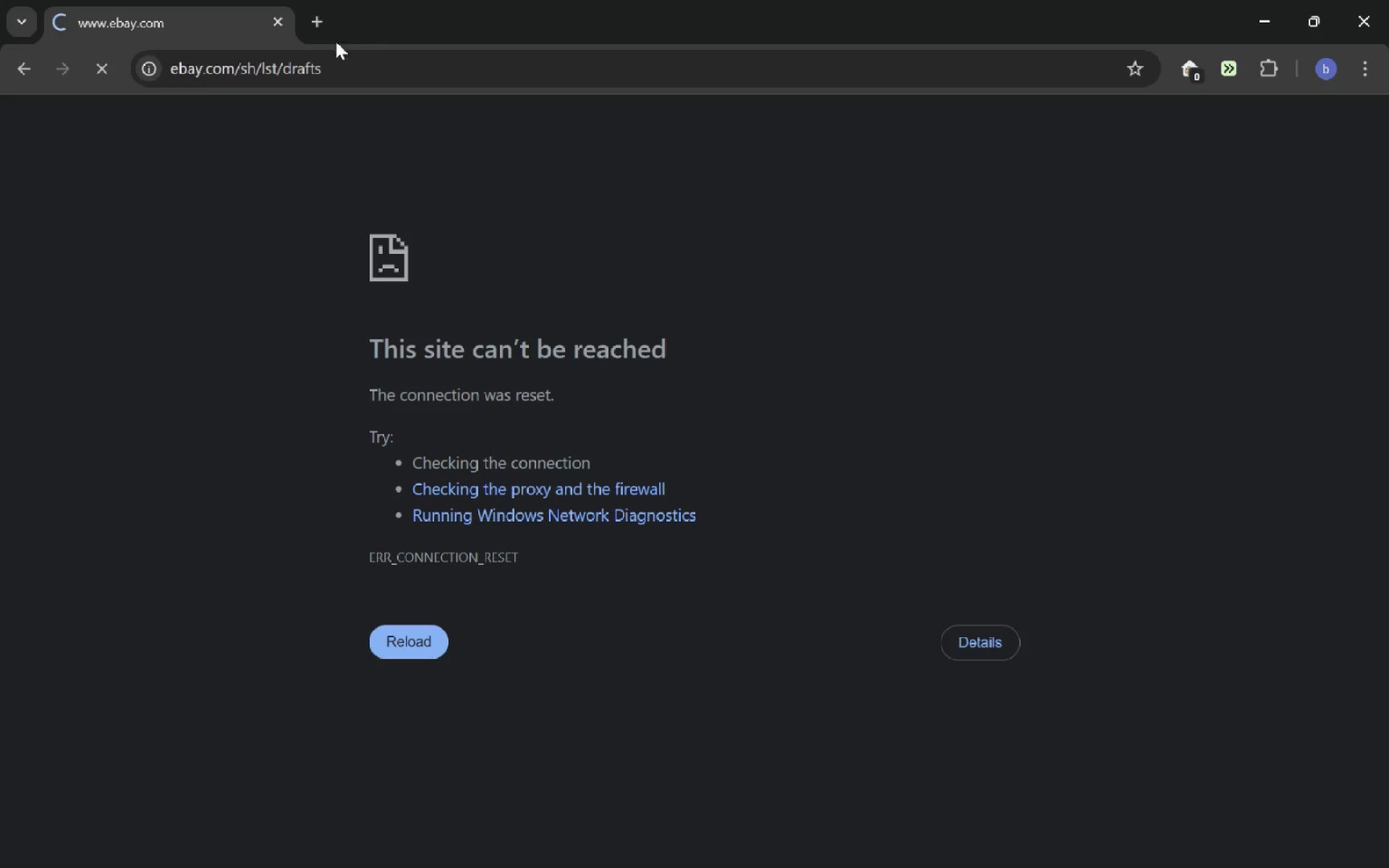 
double_click([253, 66])
 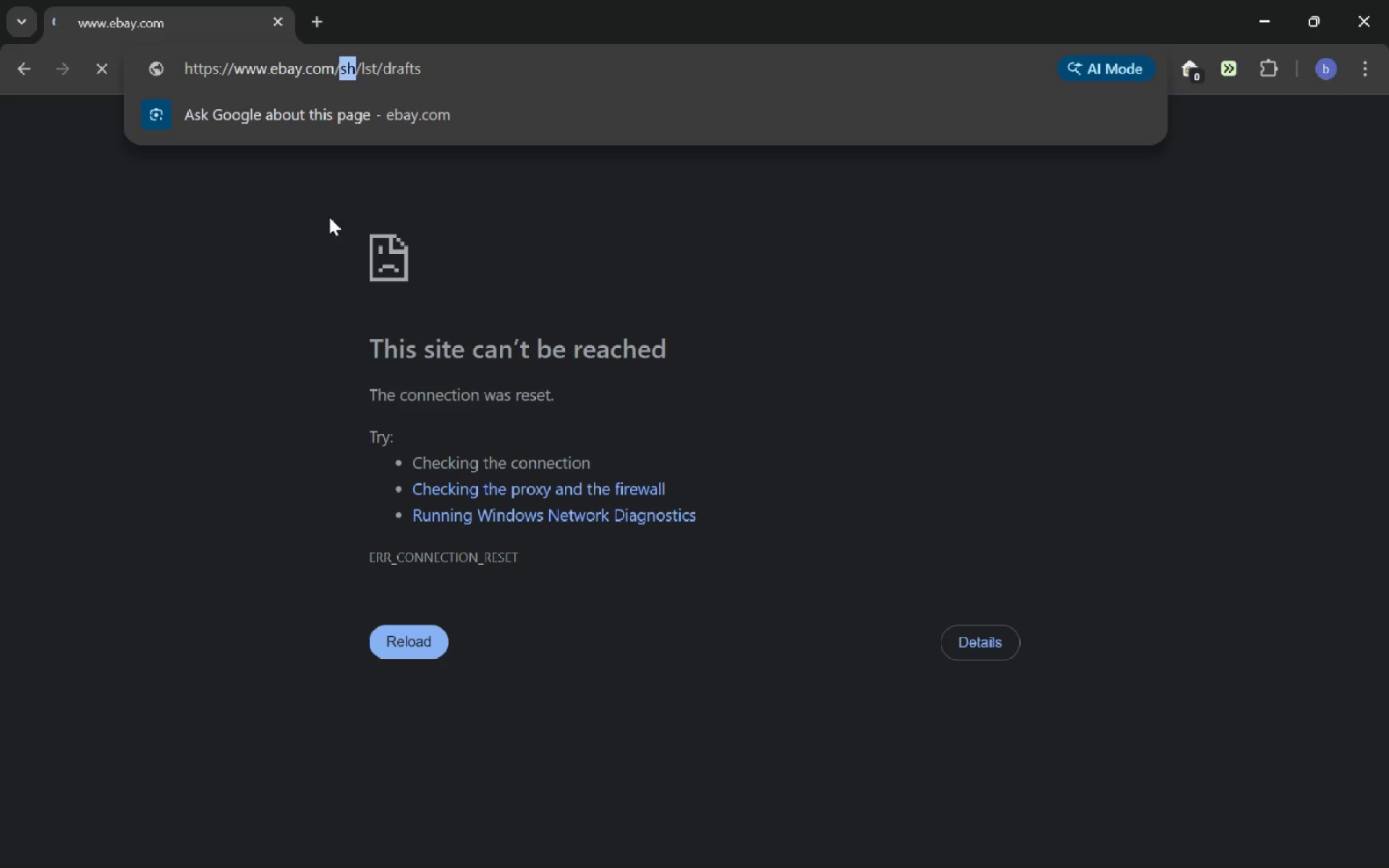 
key(Alt+AltLeft)
 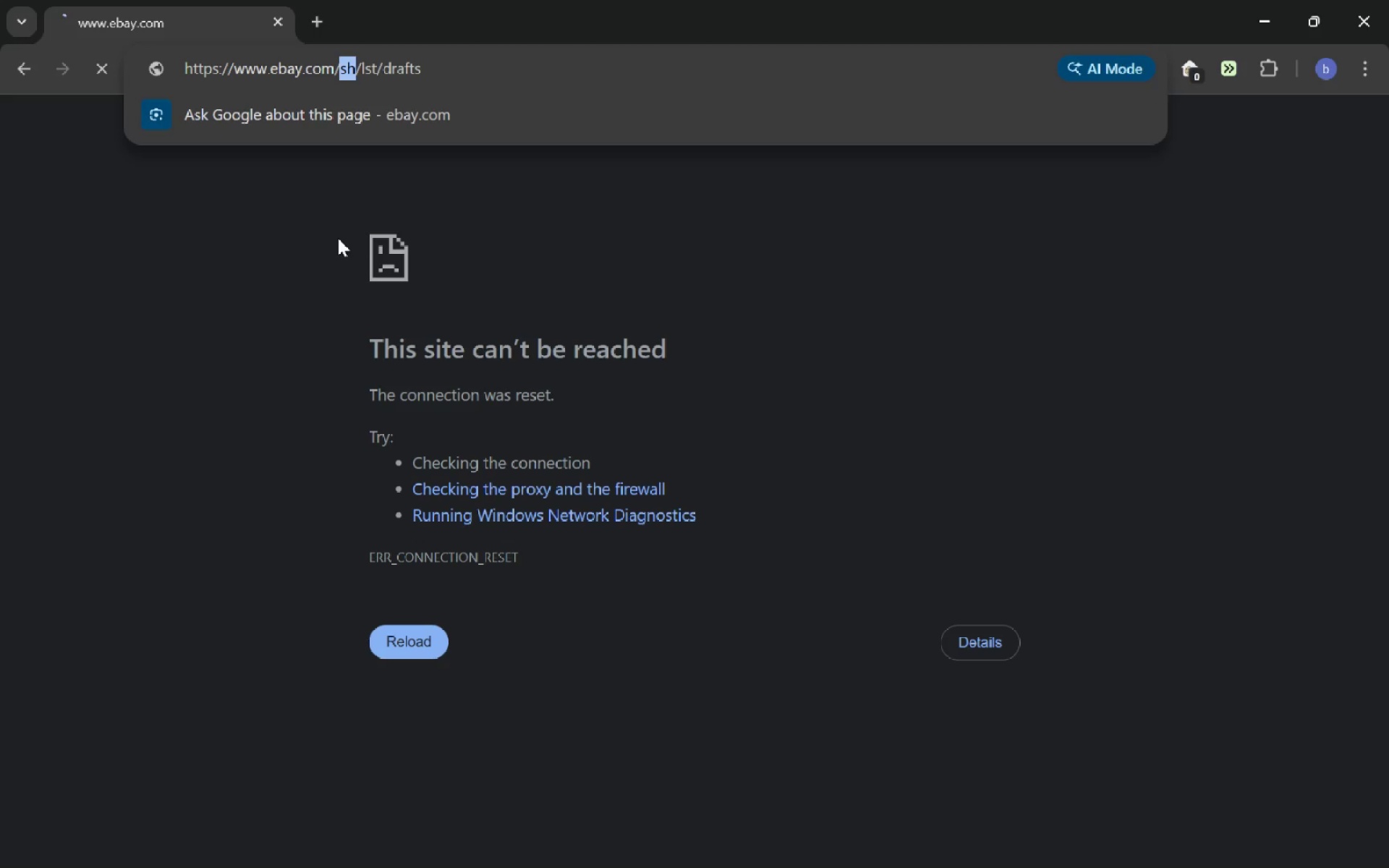 
key(Alt+Tab)
 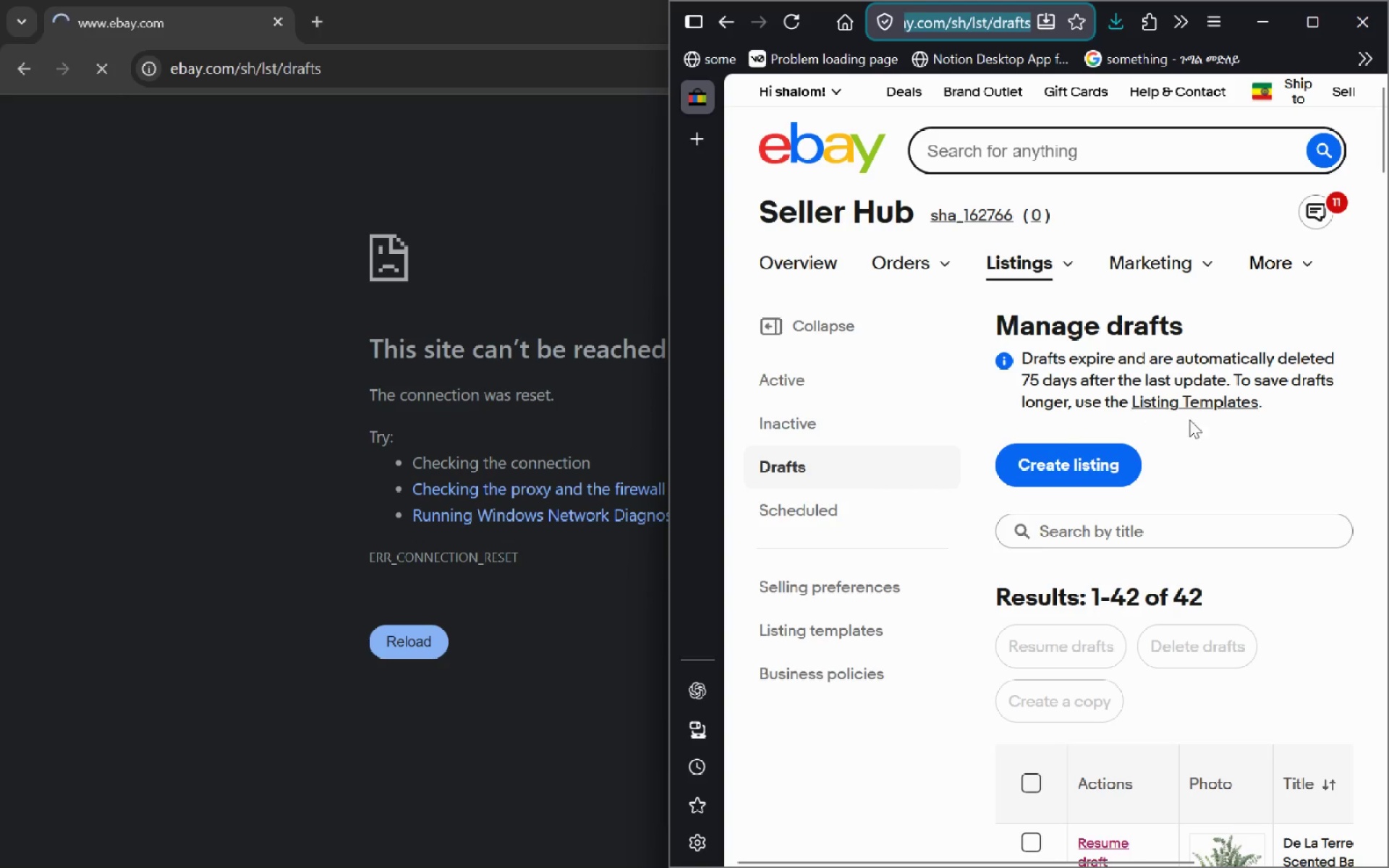 
left_click([1210, 471])
 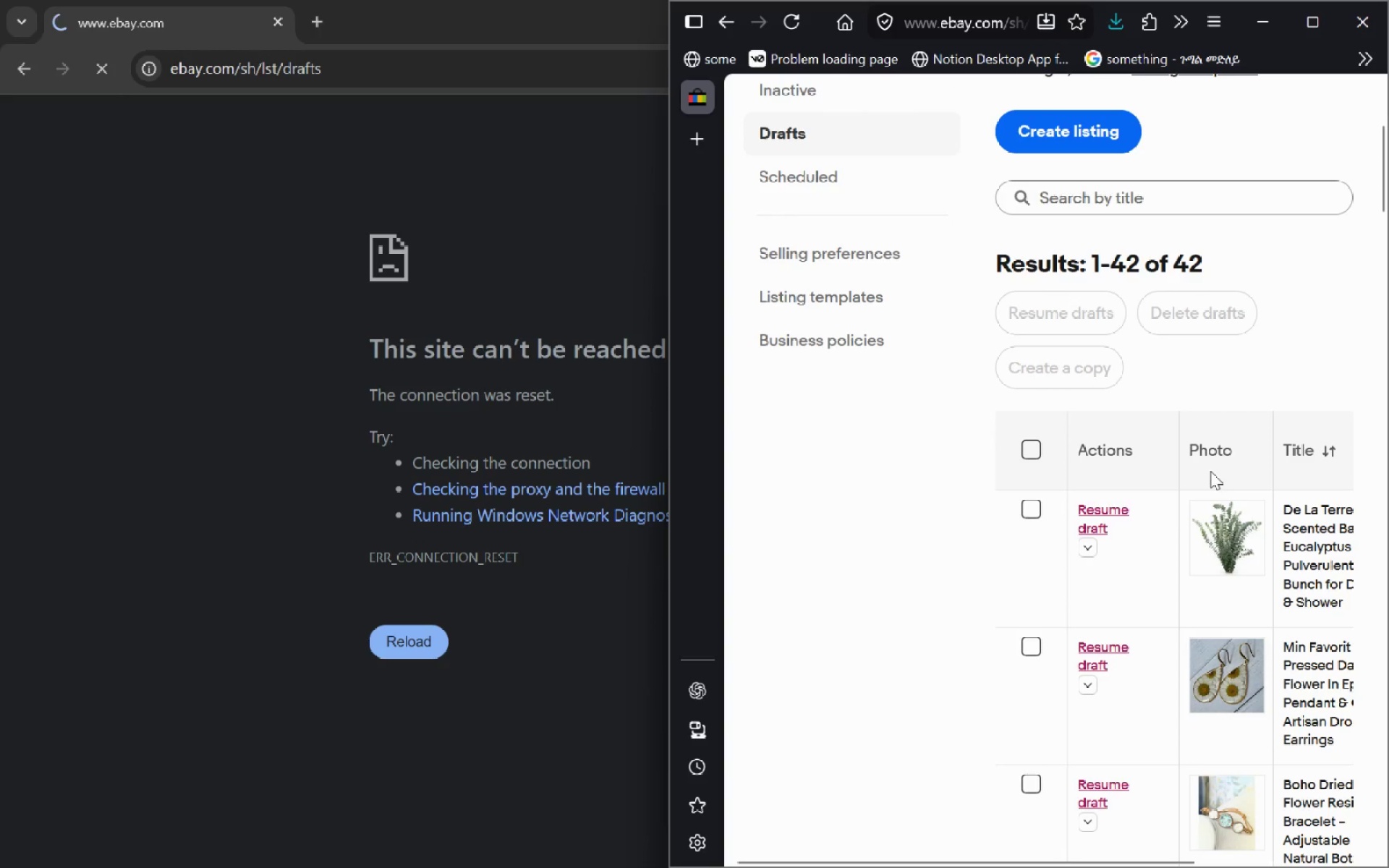 
key(Alt+AltLeft)
 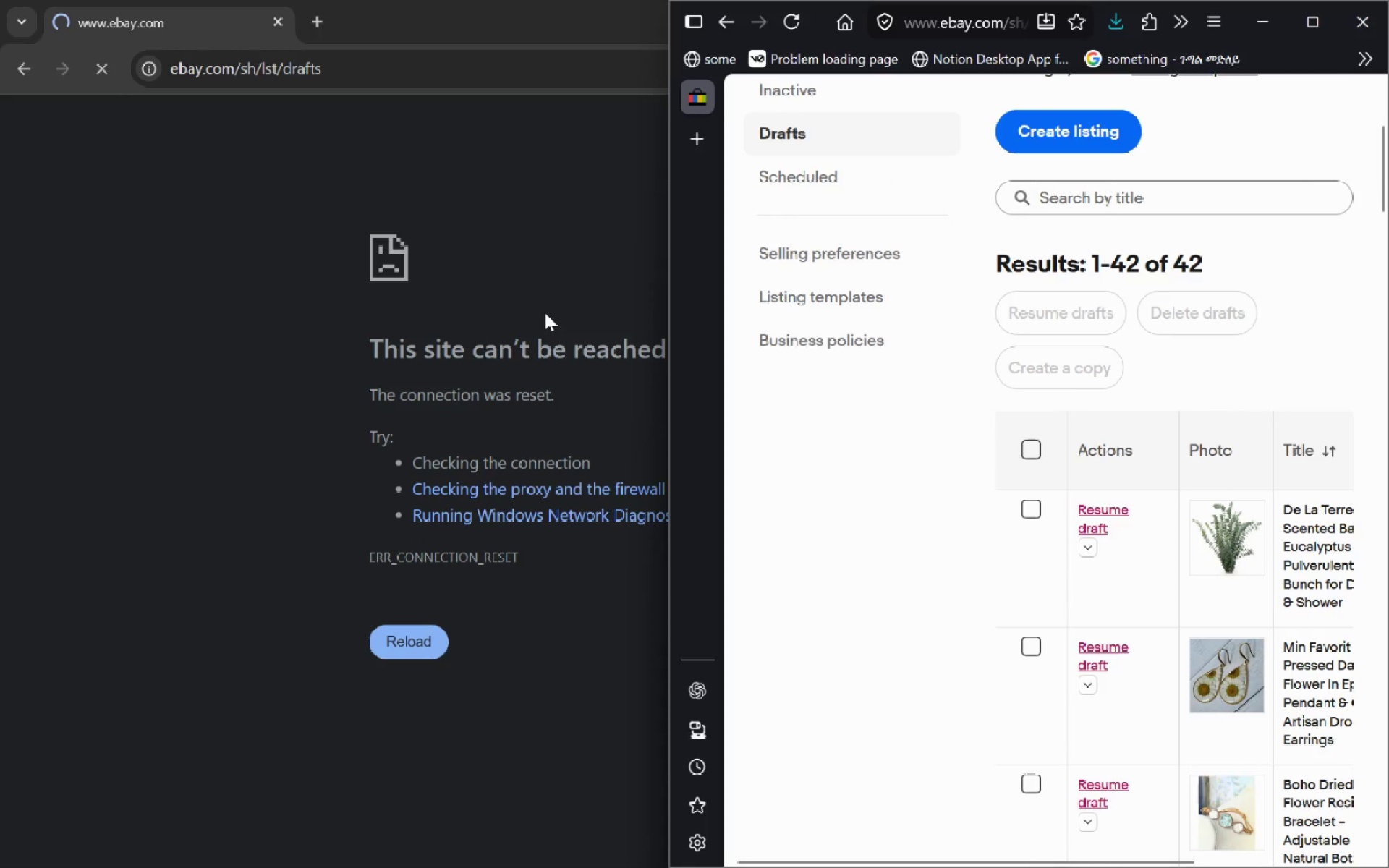 
key(Alt+Tab)
 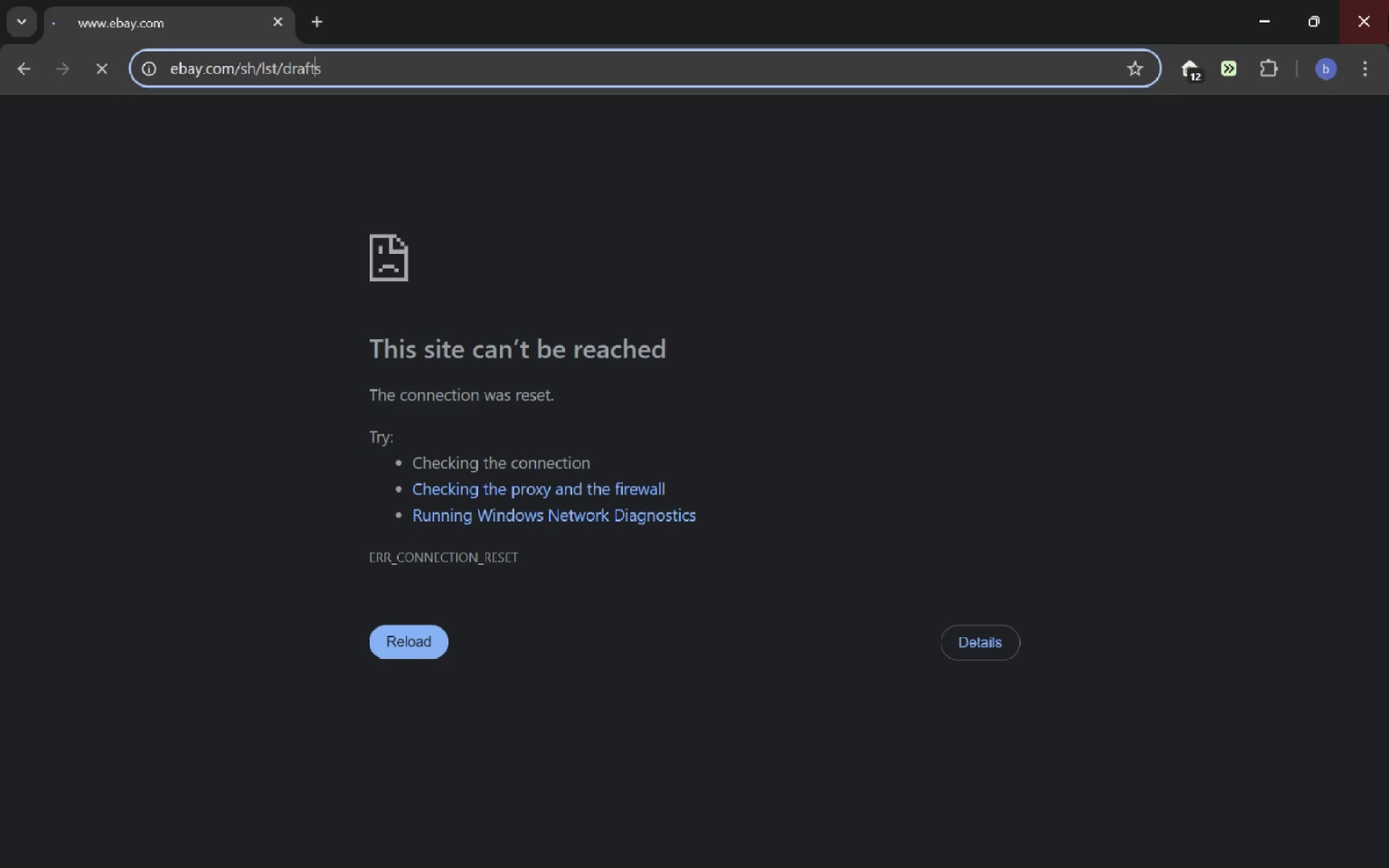 
left_click([1388, 14])
 